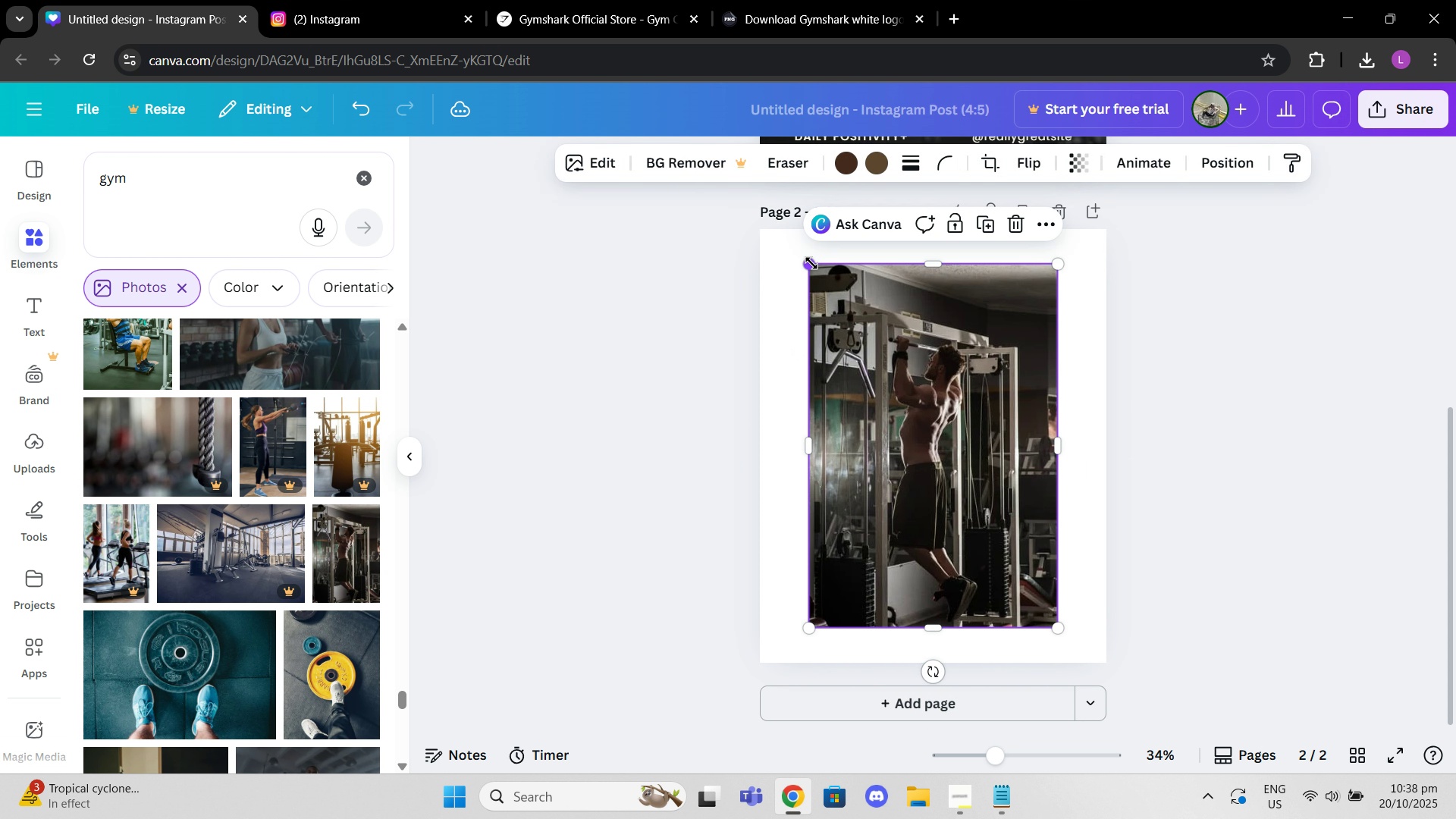 
left_click_drag(start_coordinate=[811, 263], to_coordinate=[757, 245])
 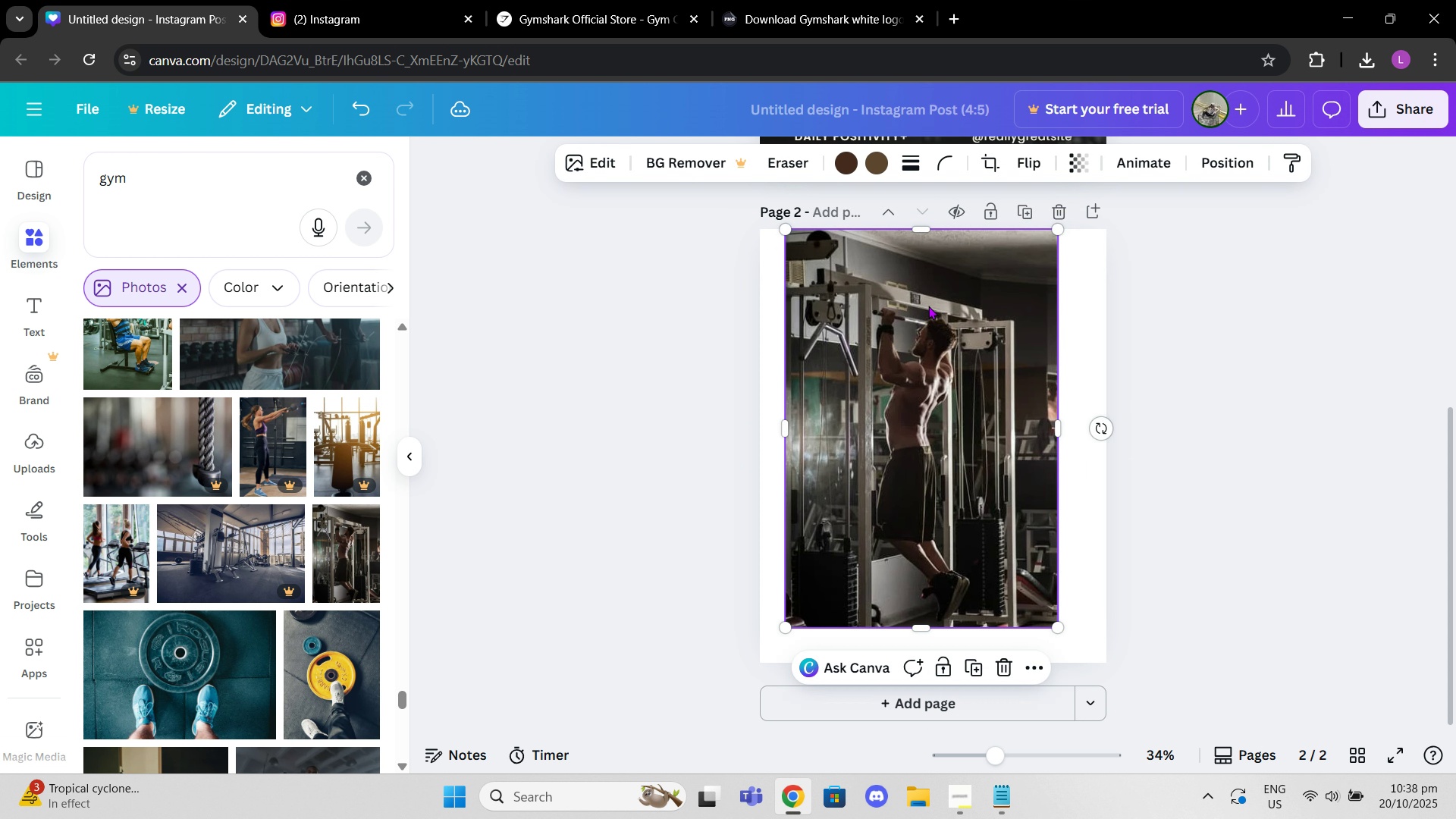 
left_click_drag(start_coordinate=[931, 304], to_coordinate=[903, 305])
 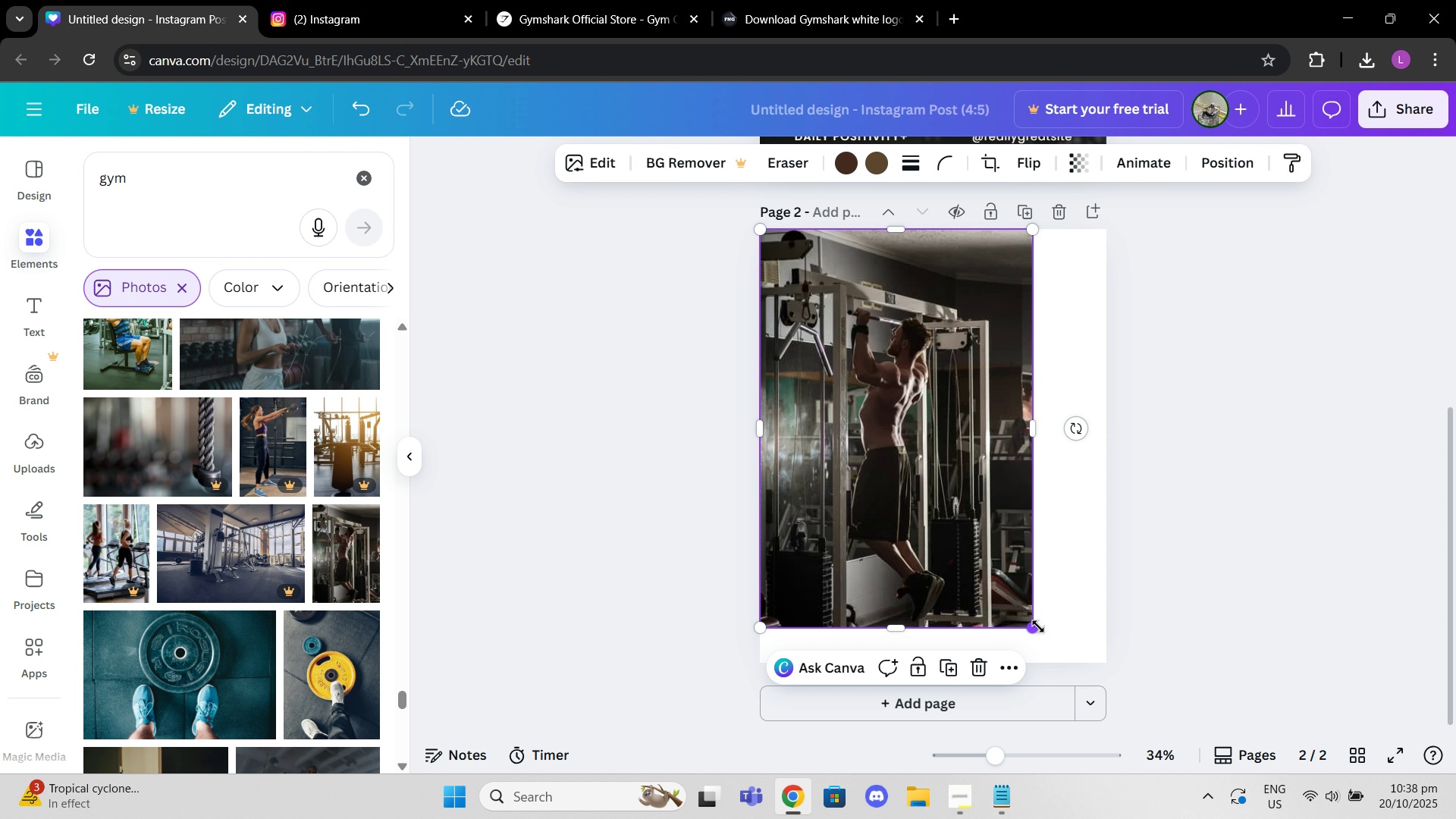 
left_click_drag(start_coordinate=[1038, 626], to_coordinate=[1100, 629])
 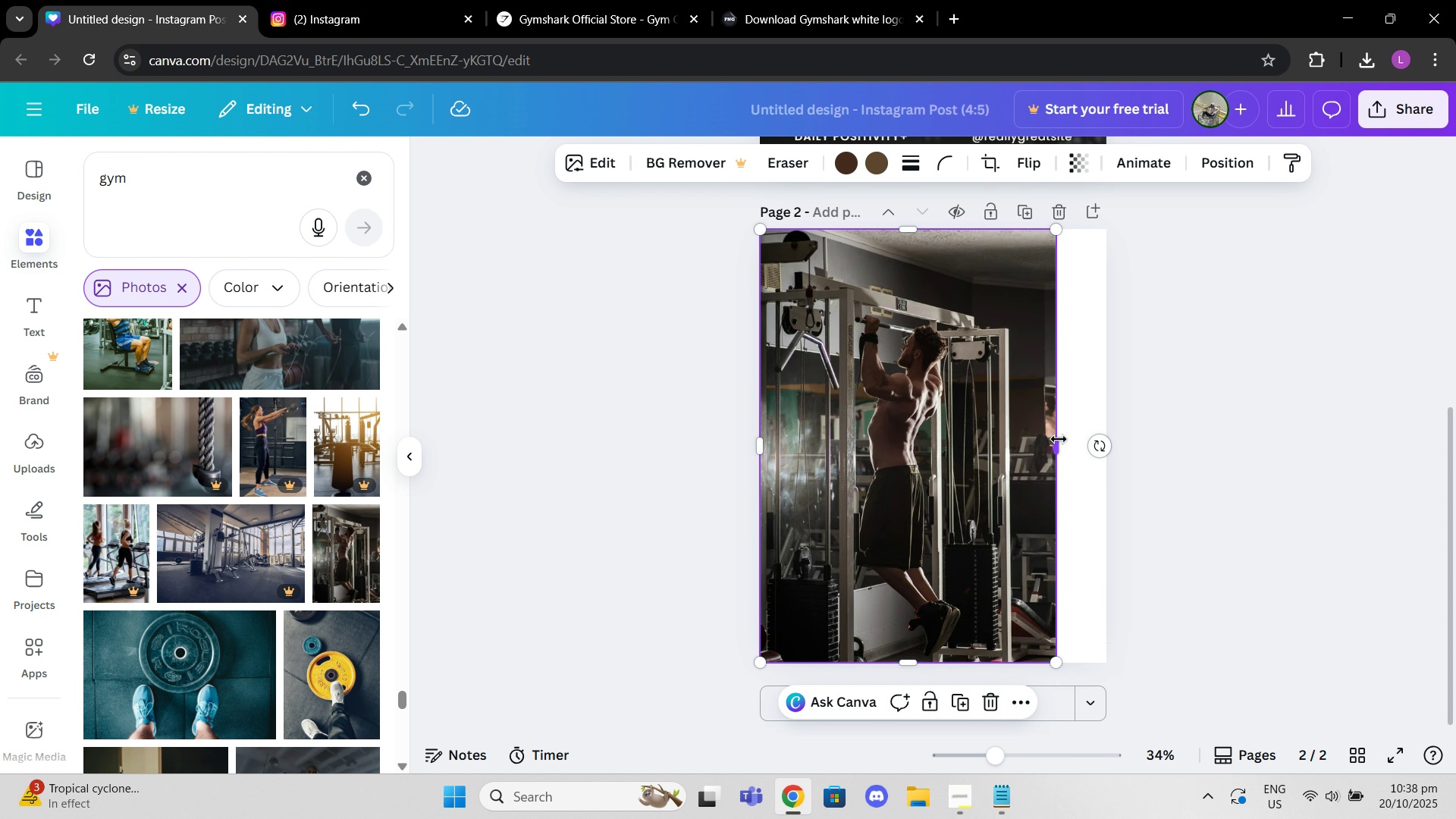 
left_click_drag(start_coordinate=[1059, 439], to_coordinate=[1104, 436])
 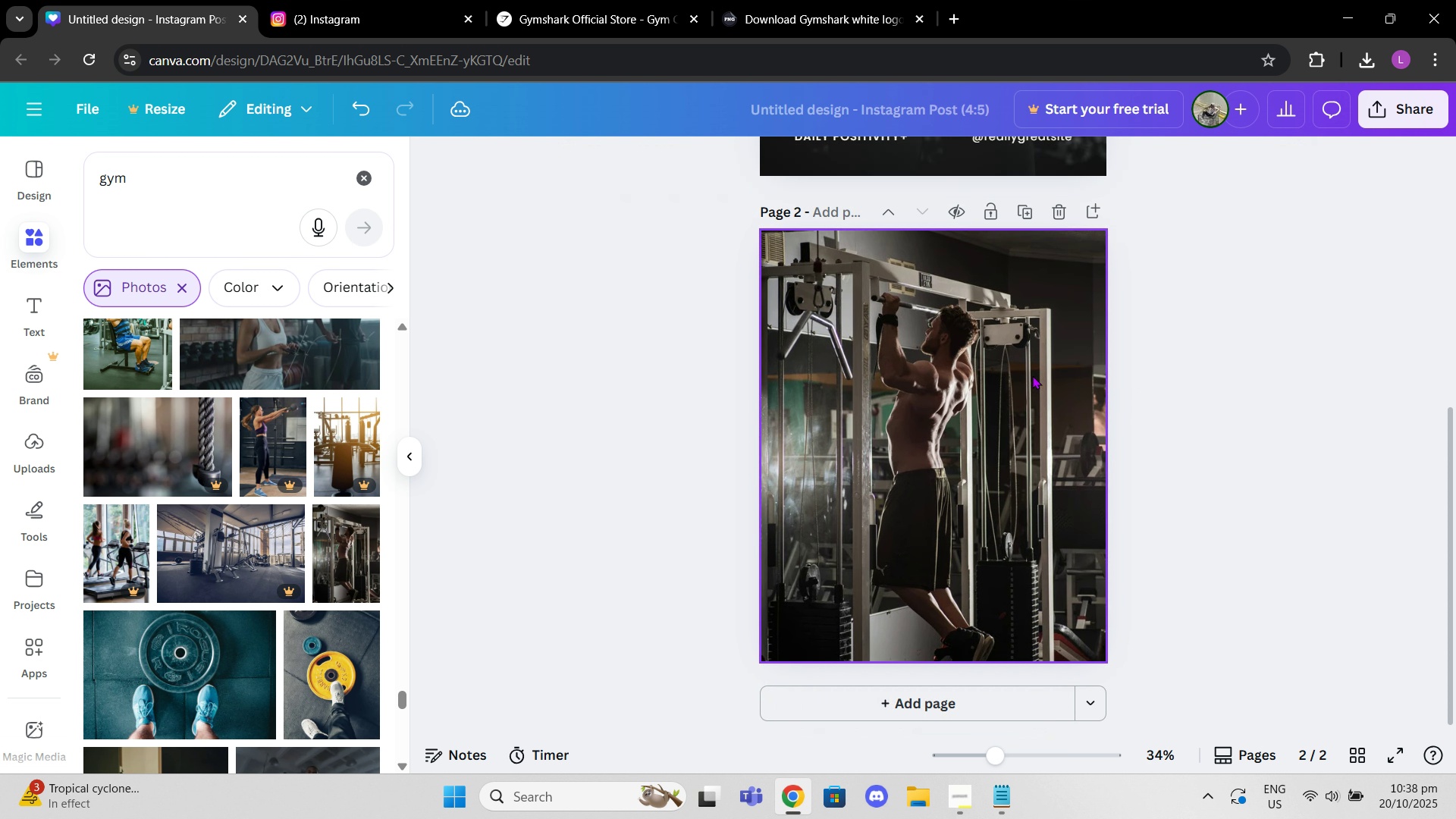 
left_click_drag(start_coordinate=[1020, 381], to_coordinate=[1022, 356])
 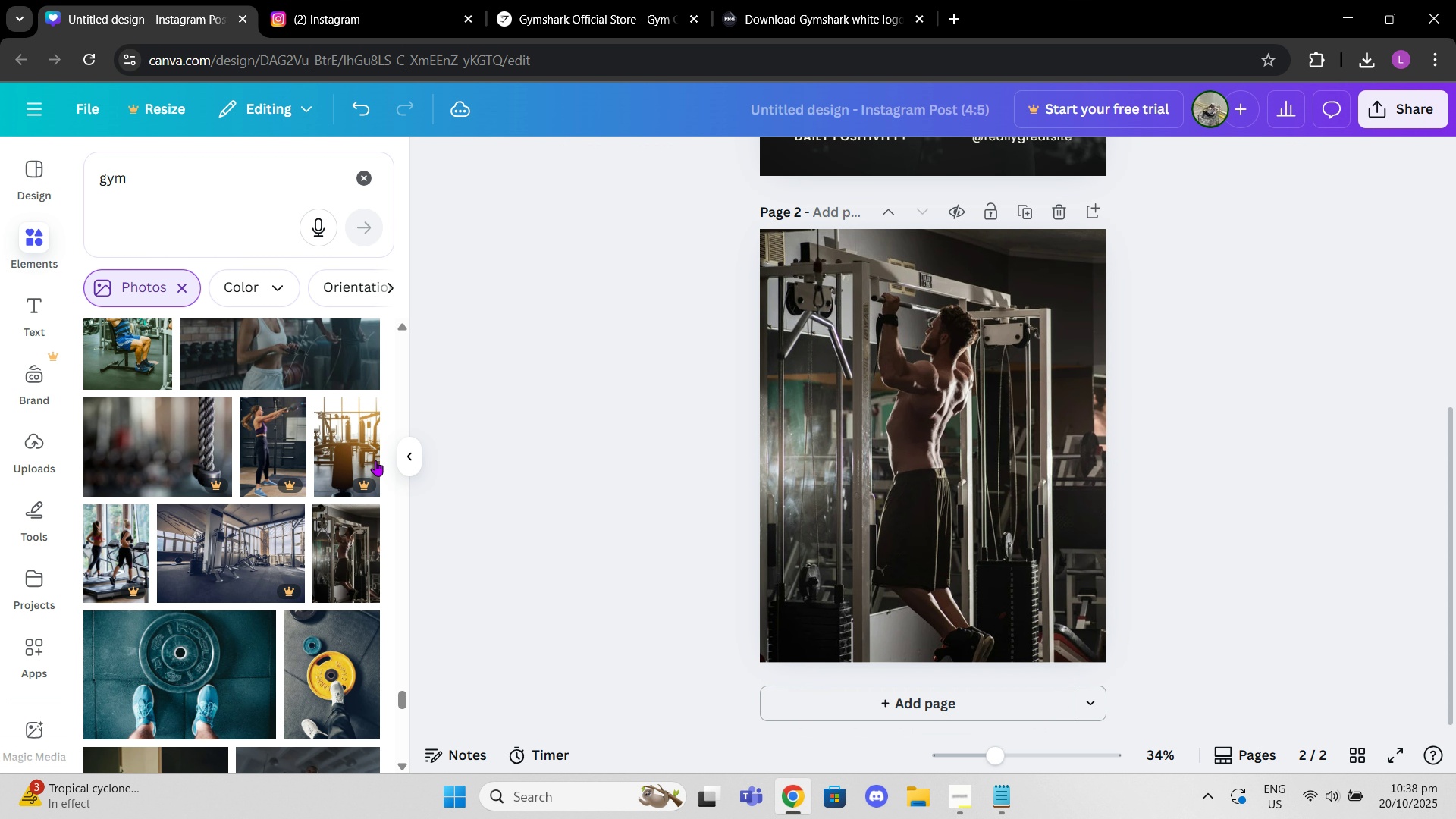 
scroll: coordinate [457, 547], scroll_direction: down, amount: 7.0
 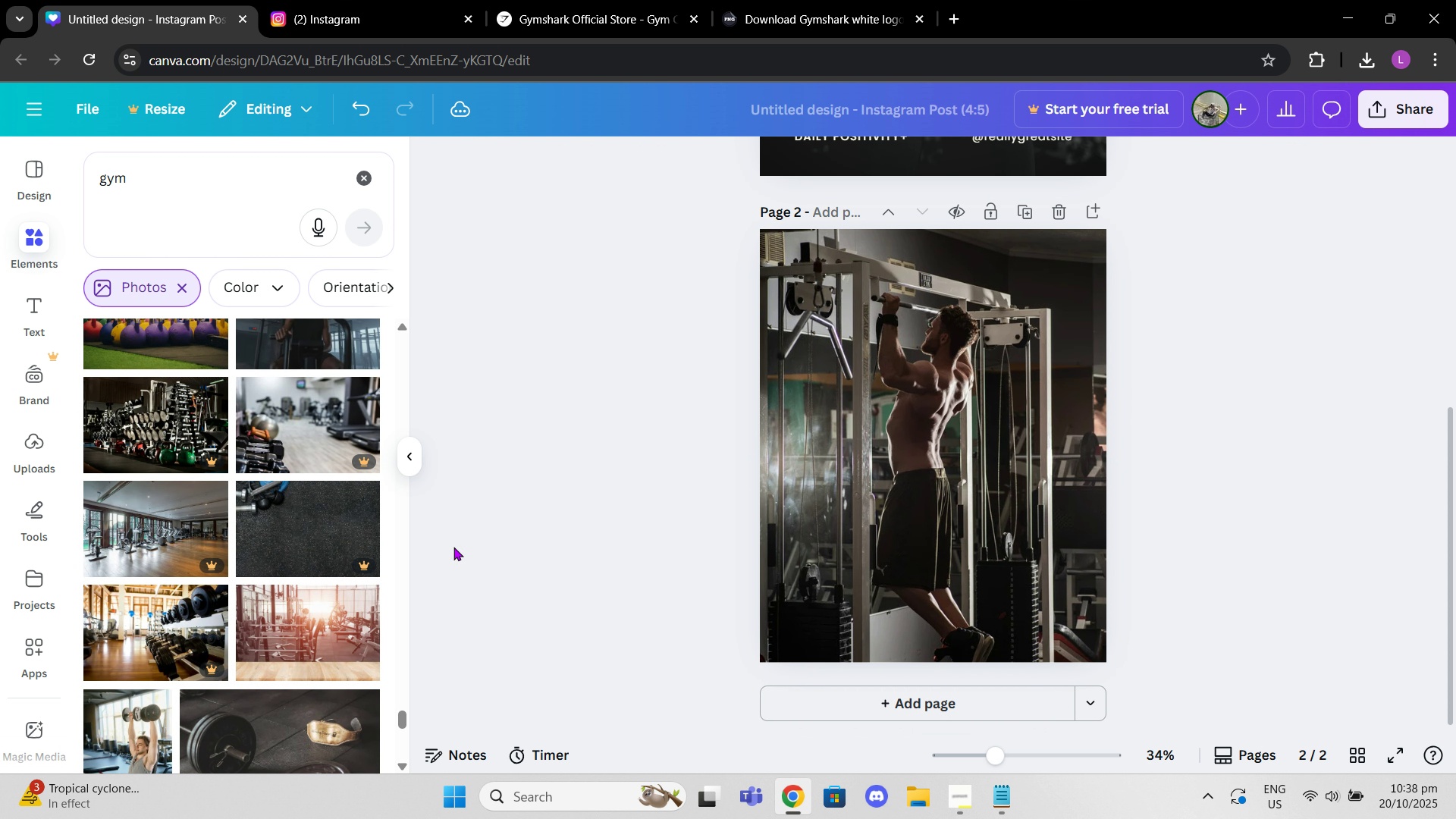 
left_click([457, 547])
 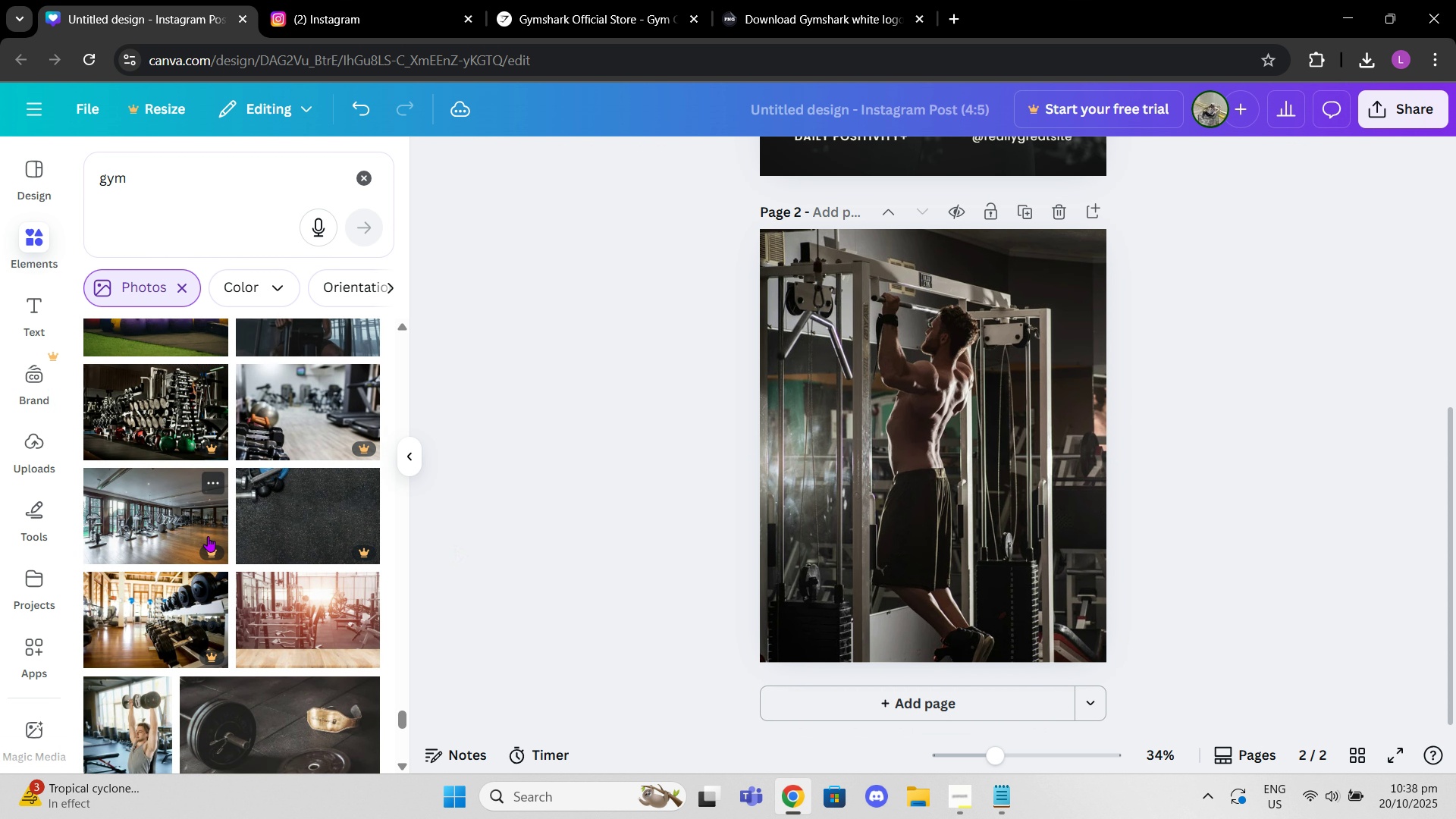 
scroll: coordinate [304, 645], scroll_direction: down, amount: 9.0
 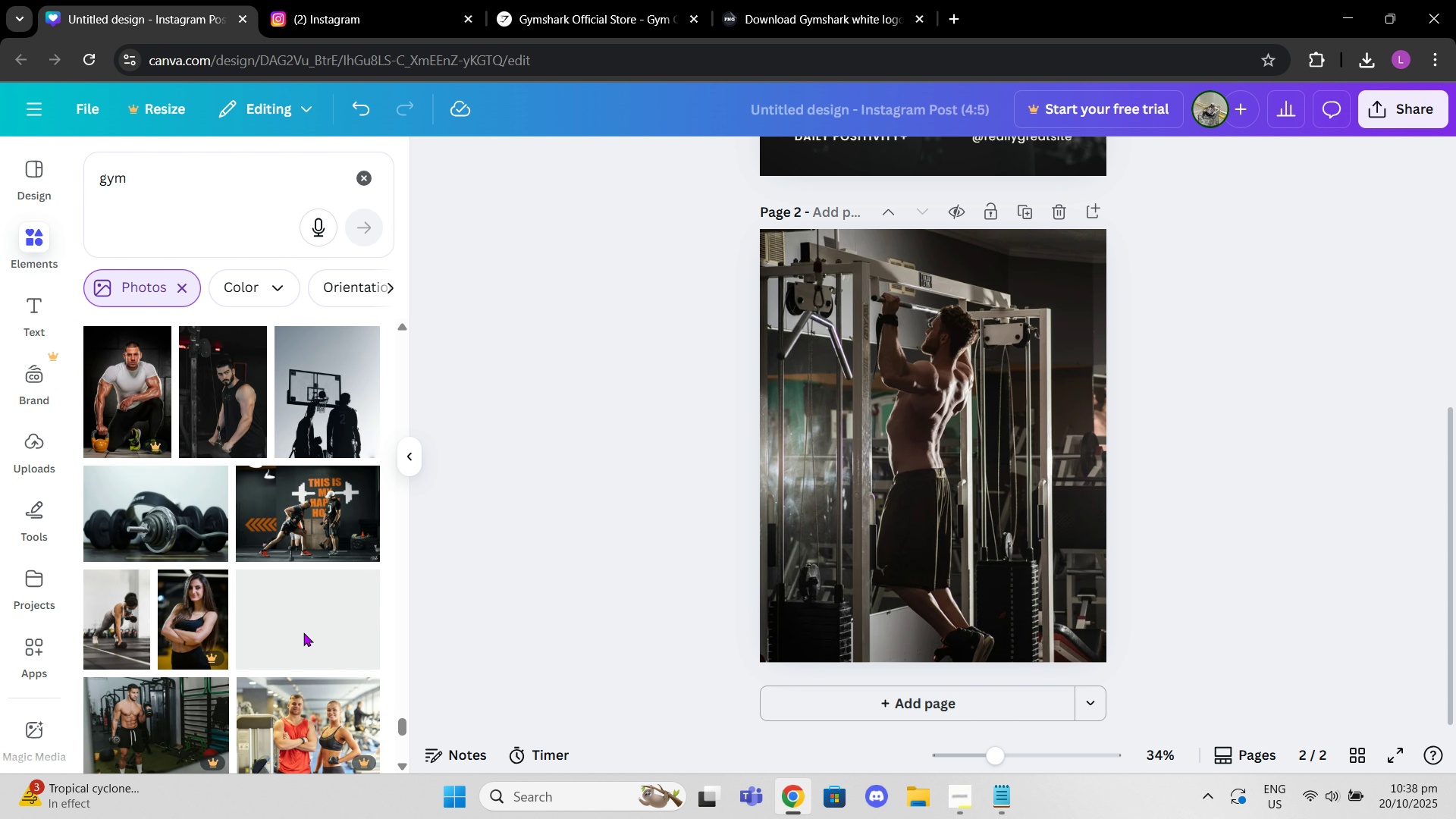 
scroll: coordinate [303, 633], scroll_direction: none, amount: 0.0
 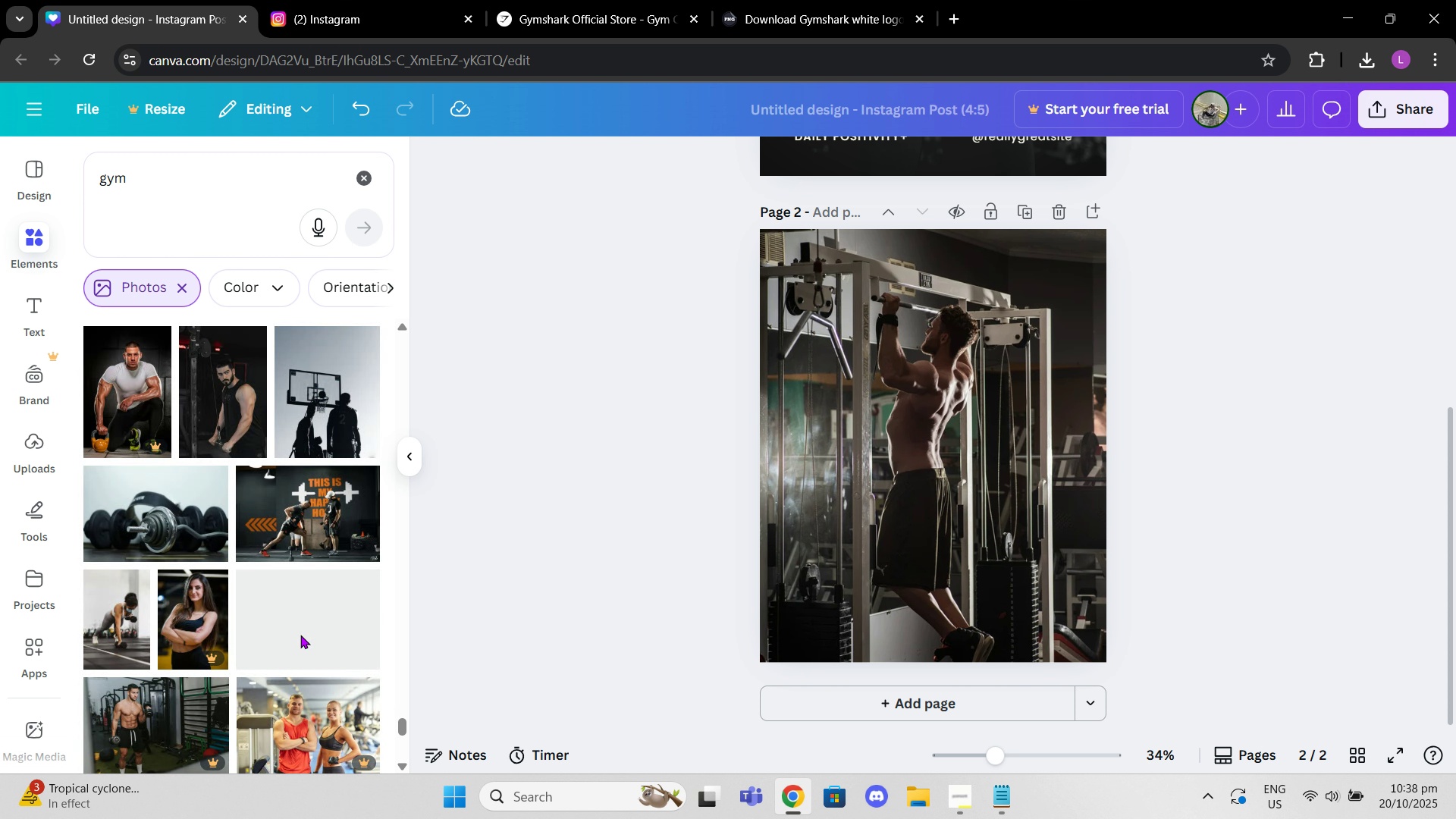 
scroll: coordinate [272, 596], scroll_direction: down, amount: 20.0
 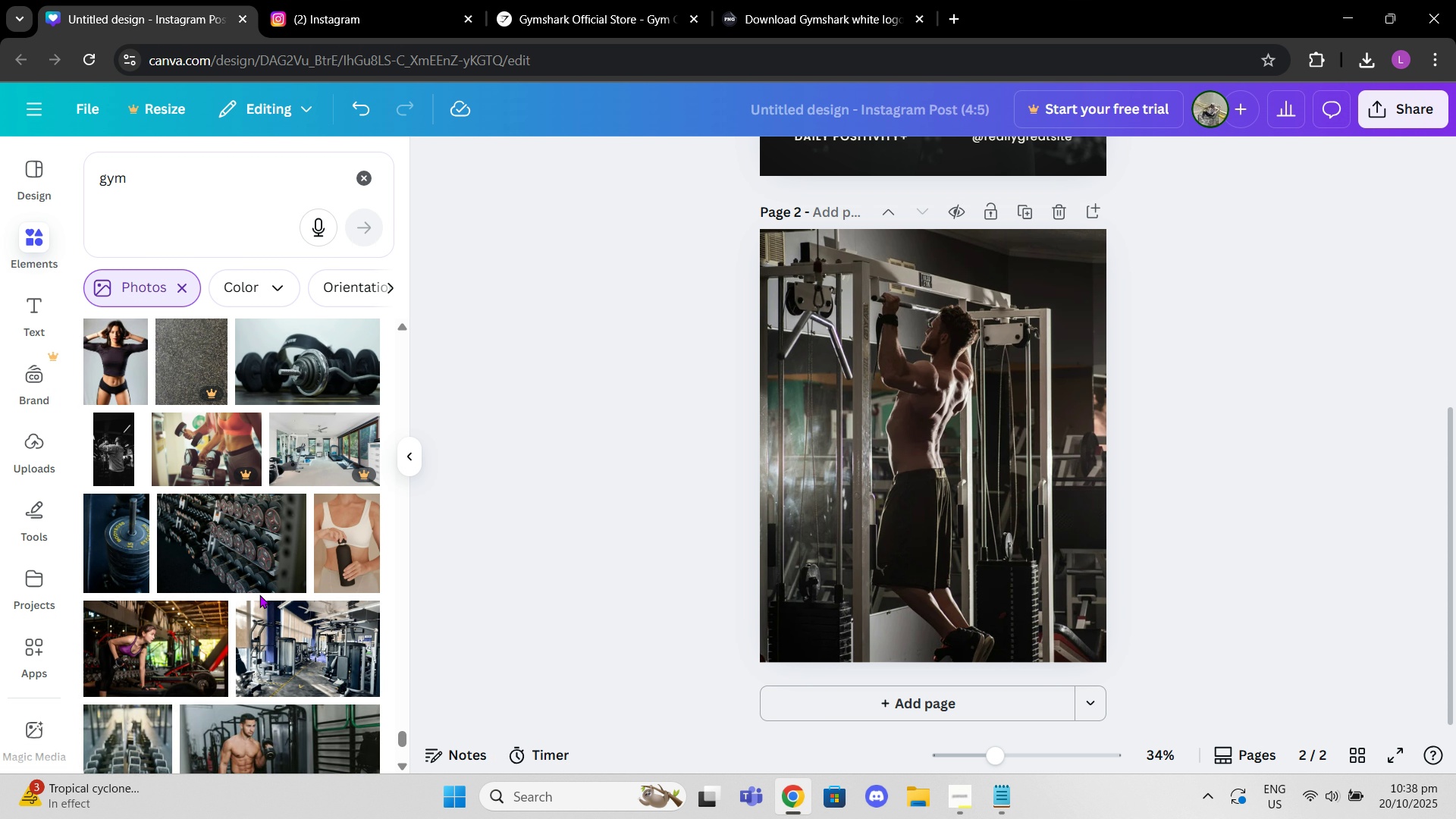 
left_click([103, 452])
 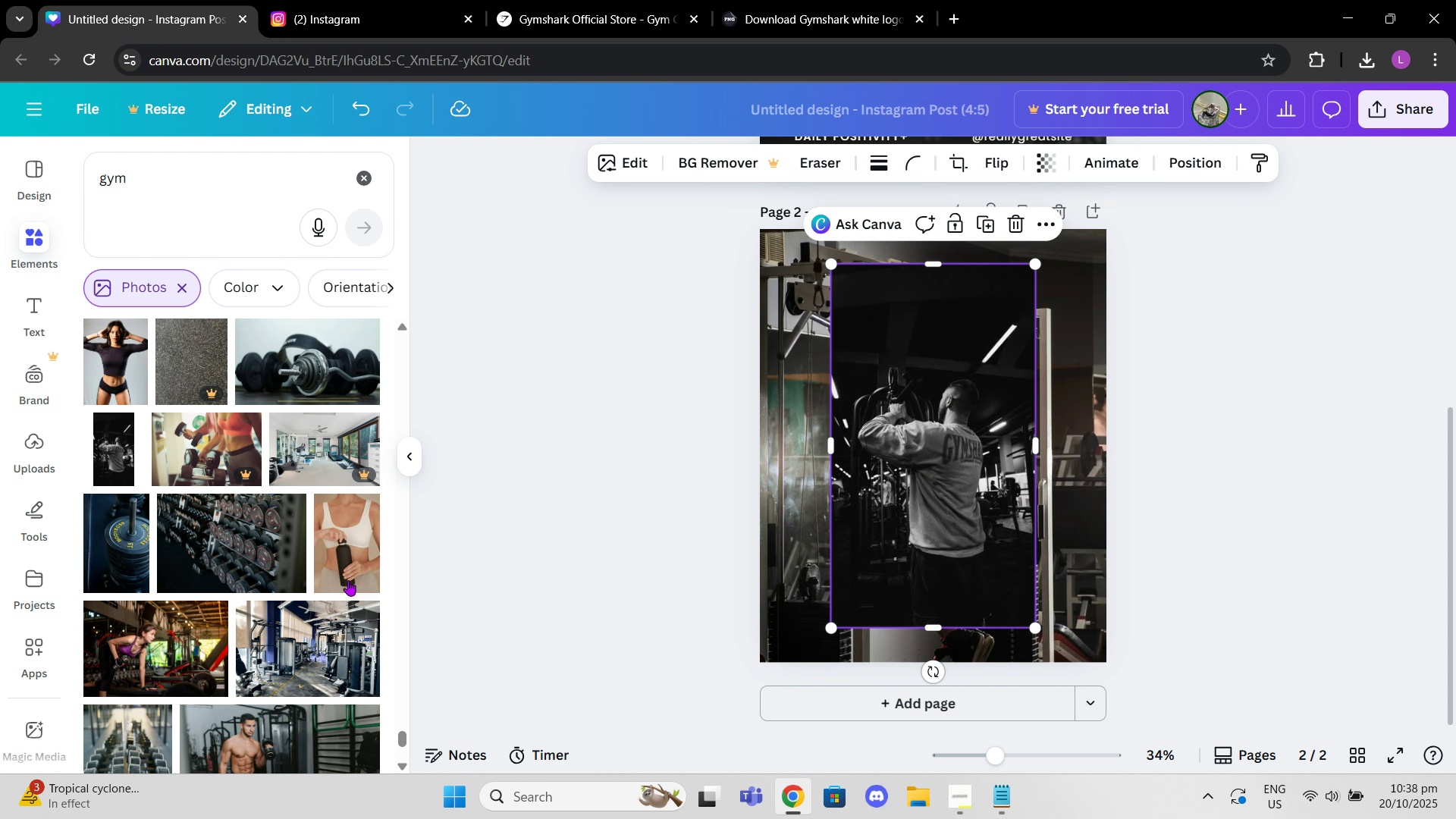 
left_click_drag(start_coordinate=[835, 269], to_coordinate=[573, 142])
 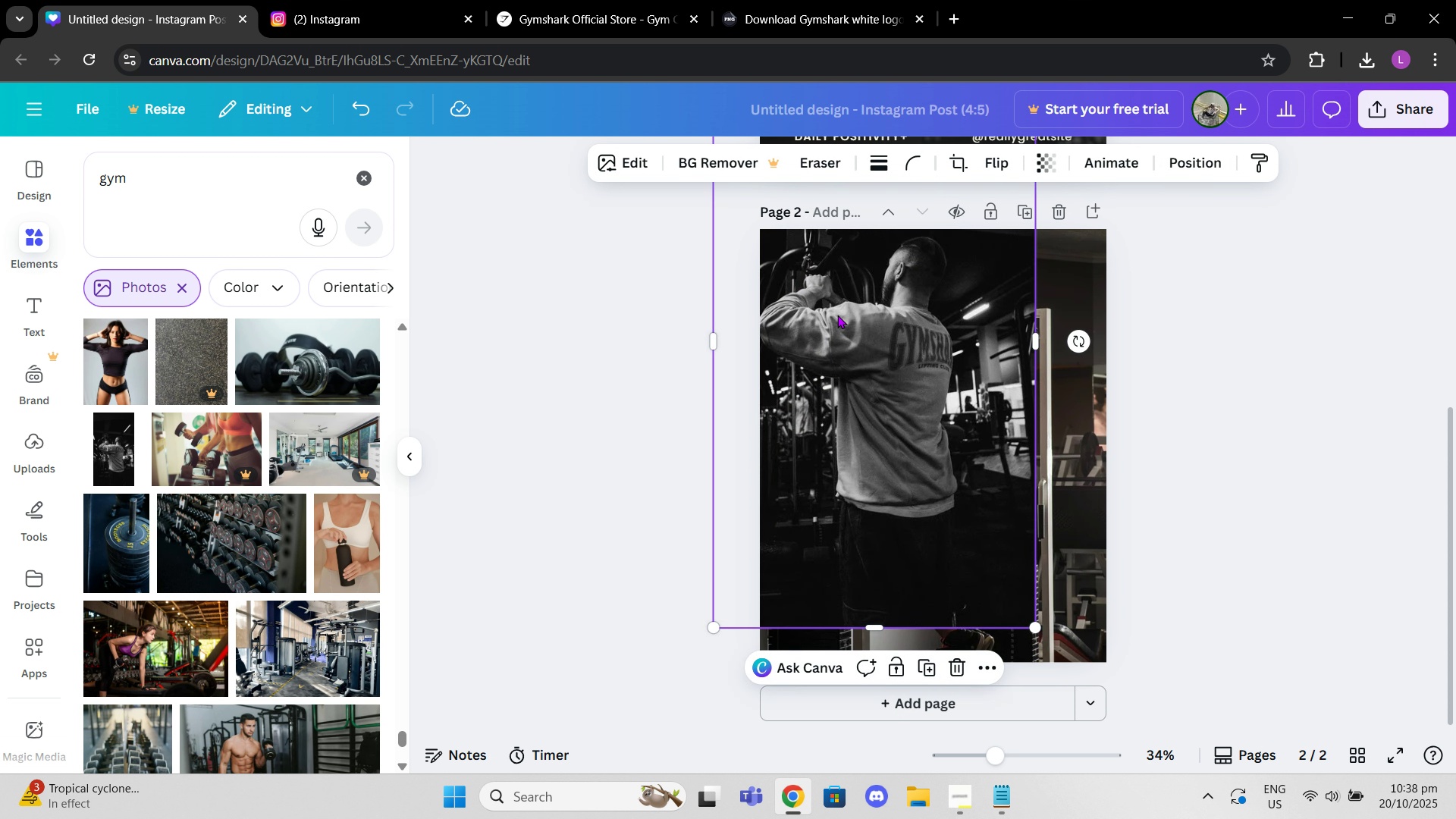 
left_click_drag(start_coordinate=[836, 315], to_coordinate=[873, 381])
 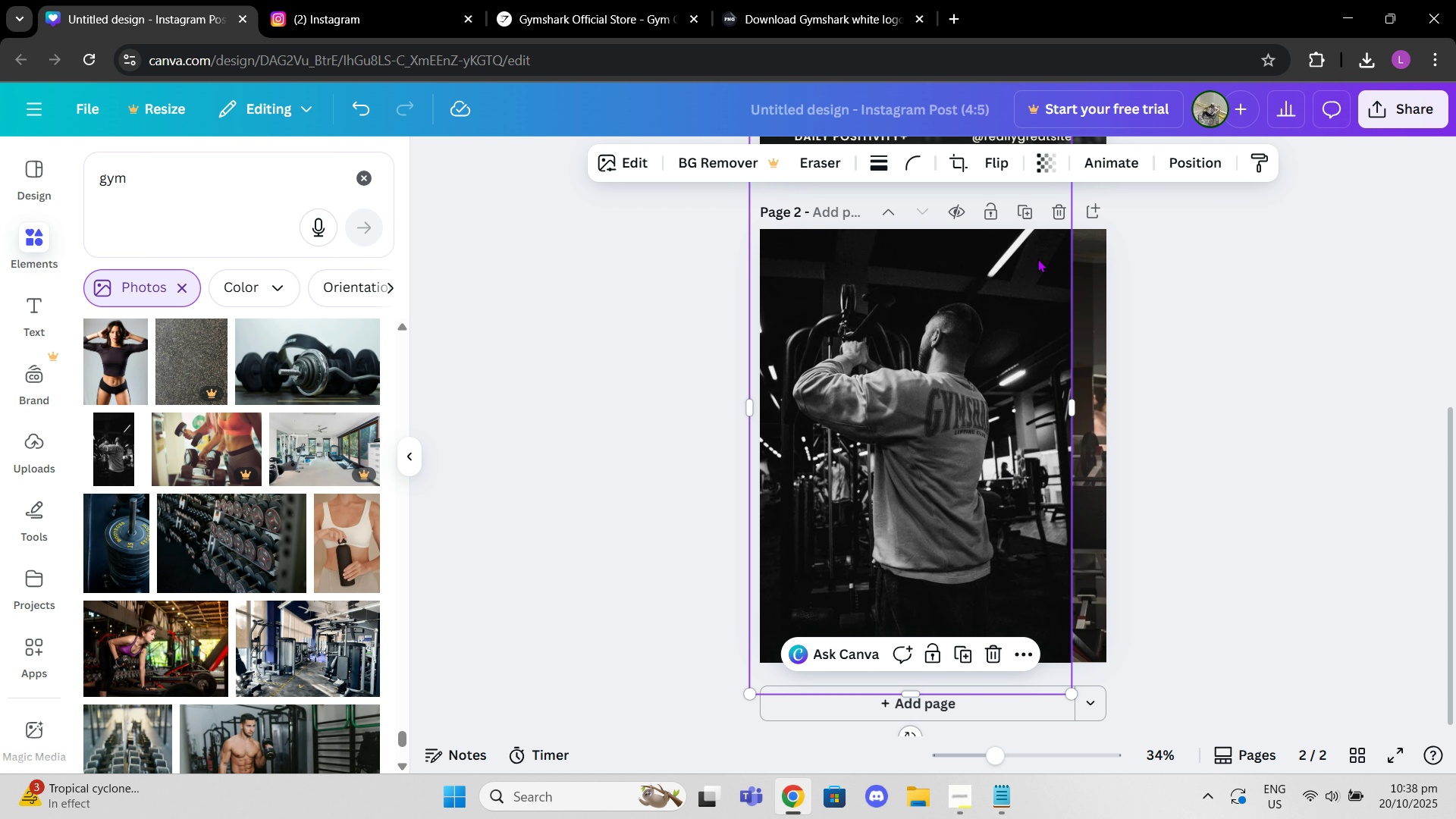 
wait(5.98)
 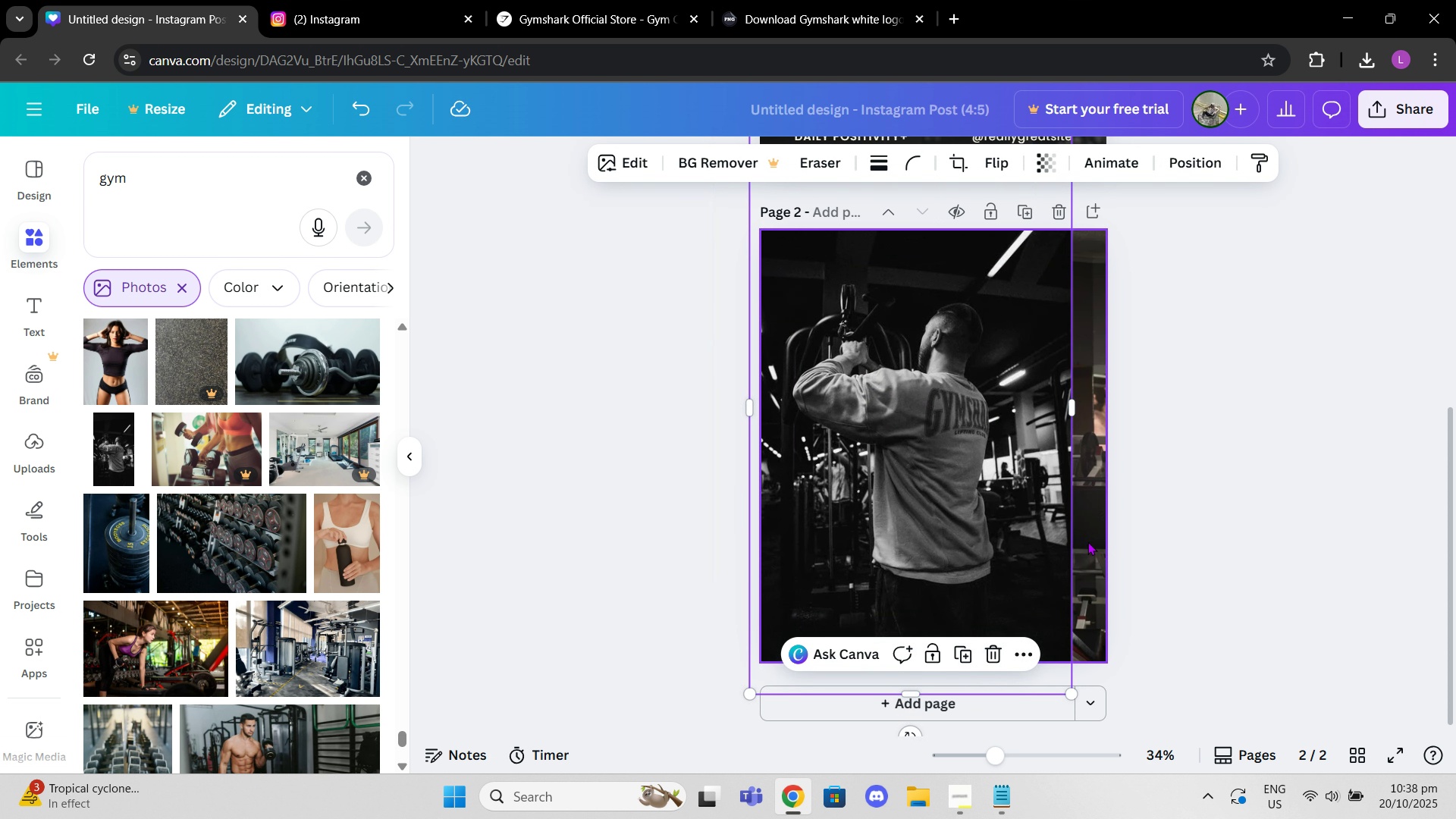 
left_click([1056, 217])
 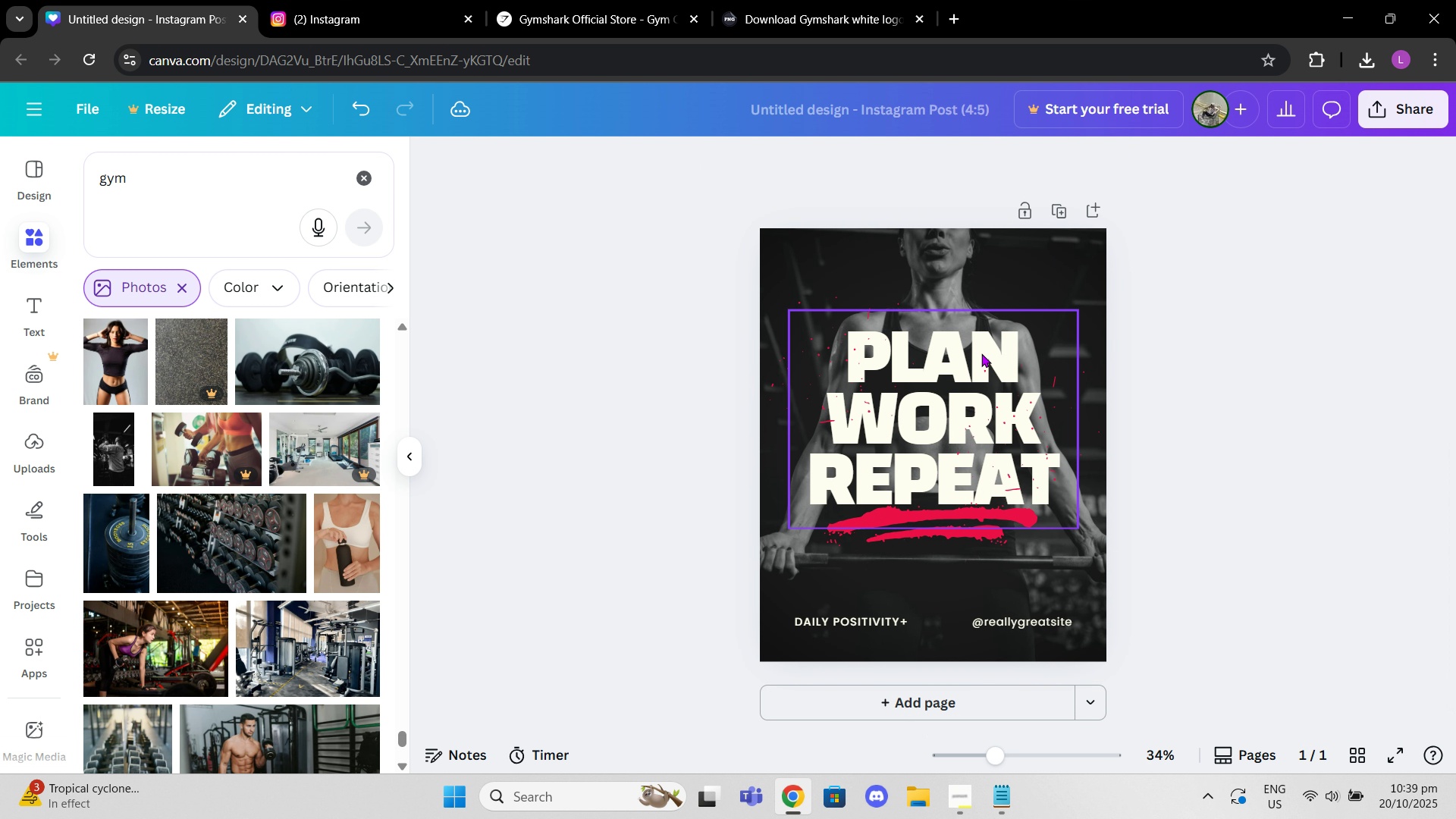 
key(Control+Z)
 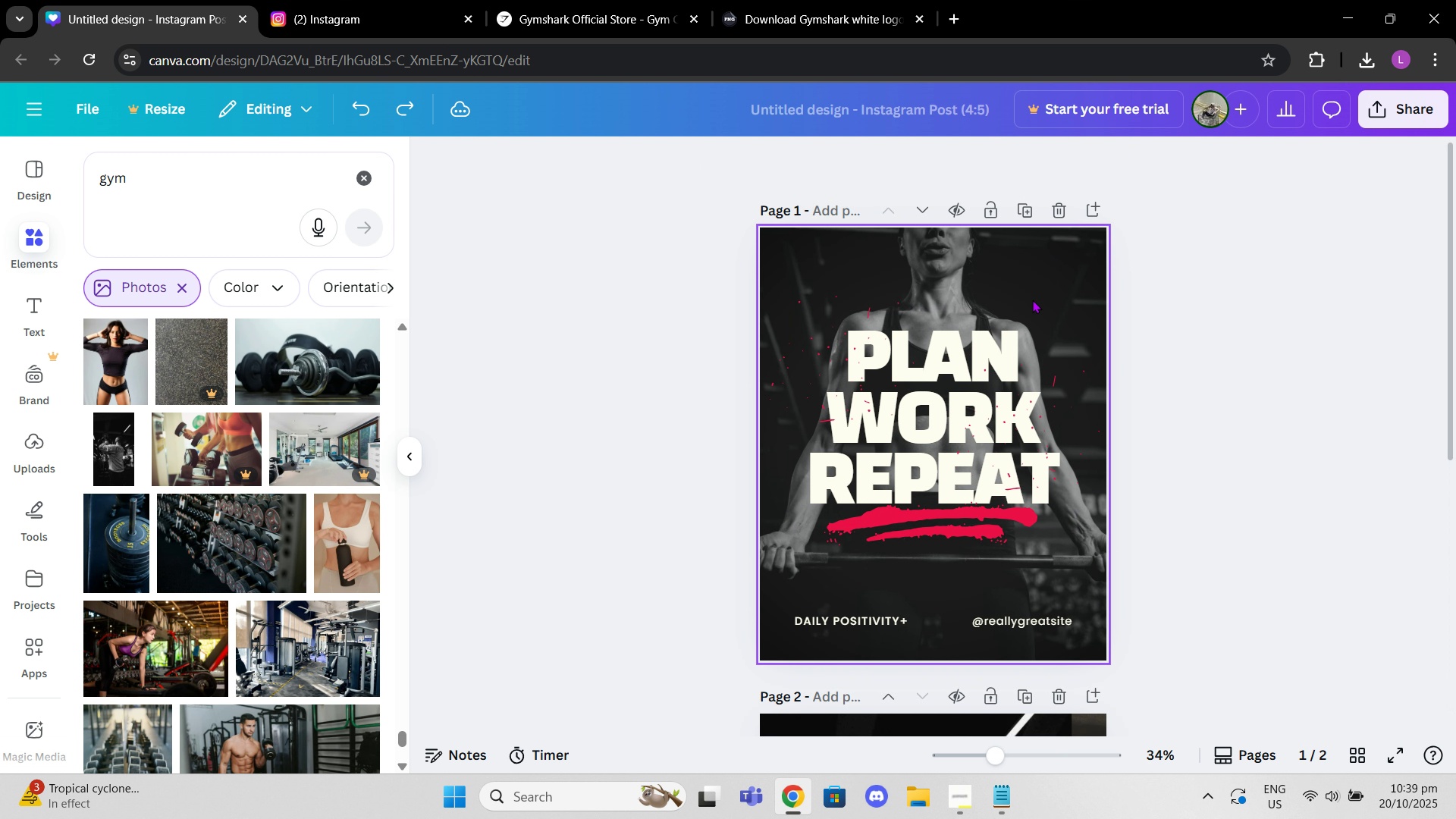 
scroll: coordinate [1037, 373], scroll_direction: down, amount: 5.0
 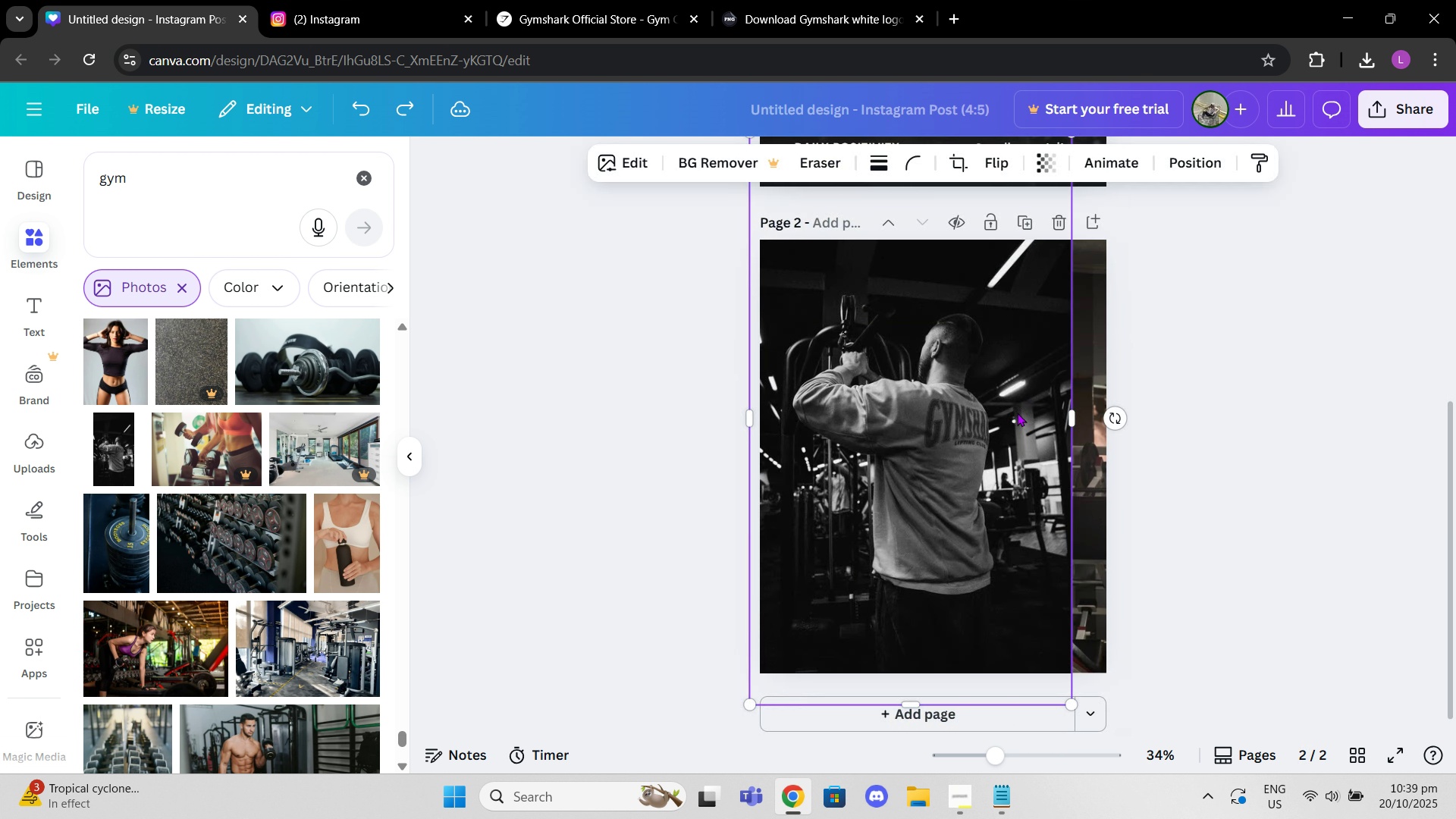 
left_click([1016, 413])
 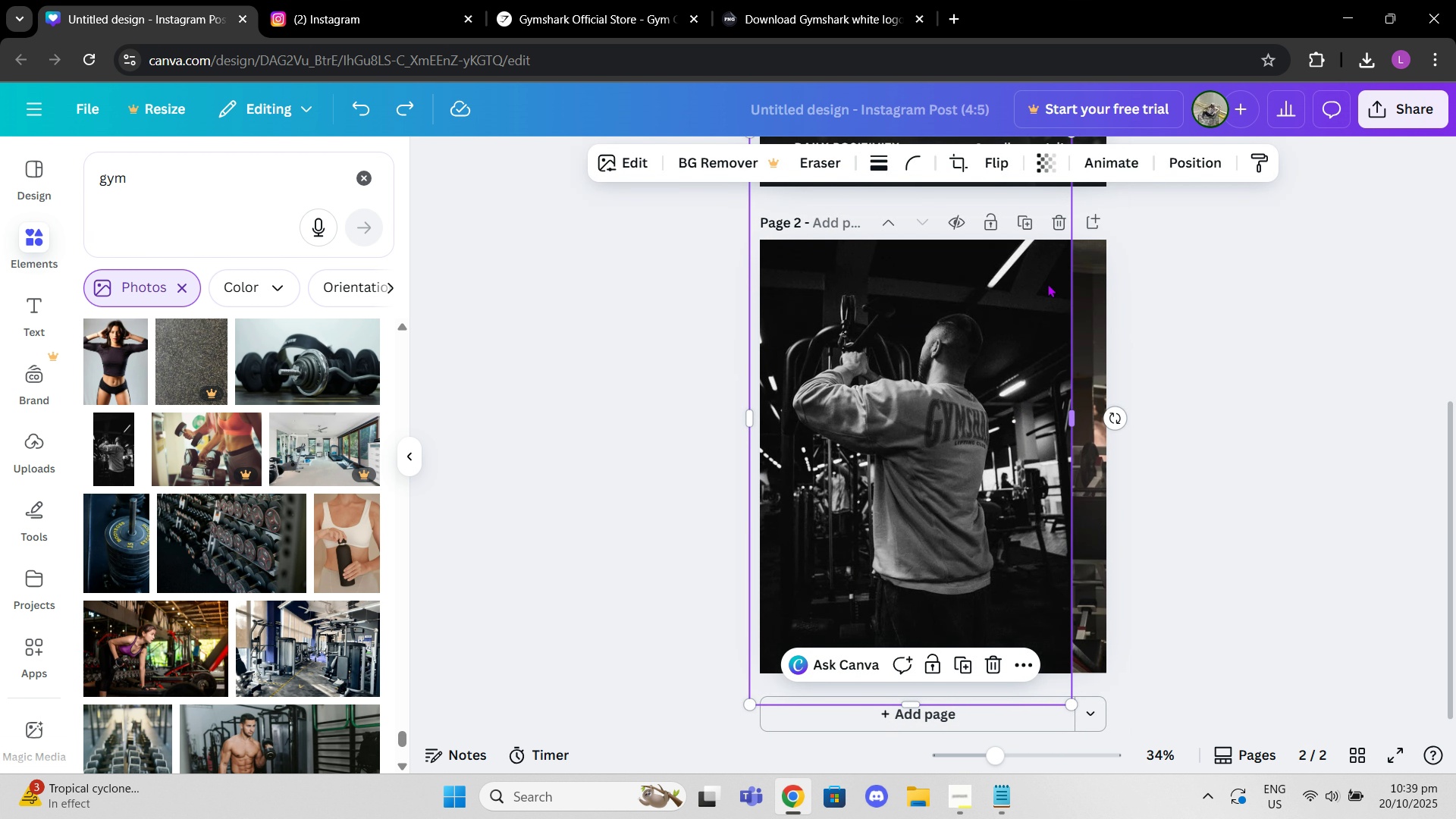 
key(Delete)
 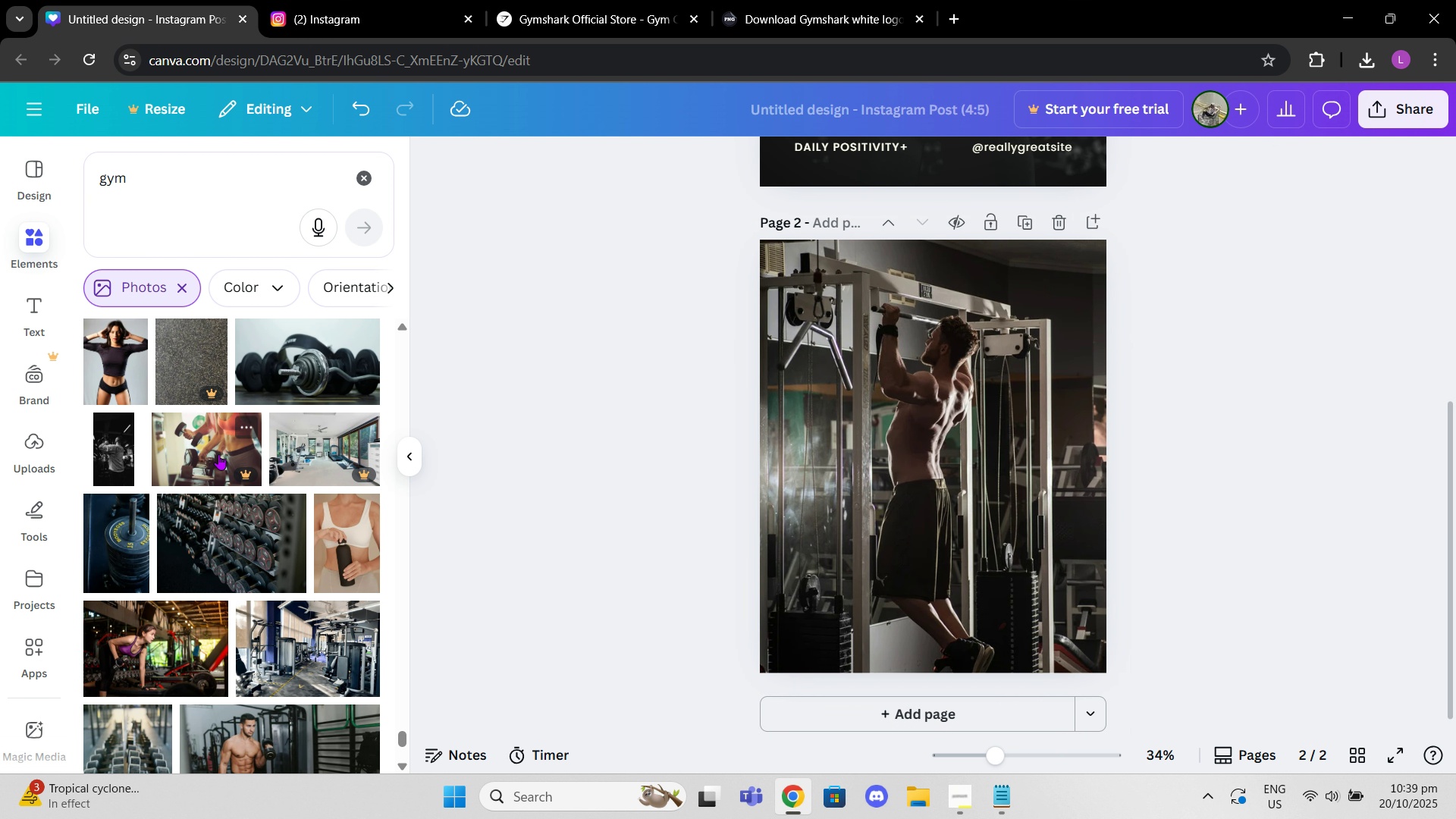 
scroll: coordinate [303, 601], scroll_direction: down, amount: 14.0
 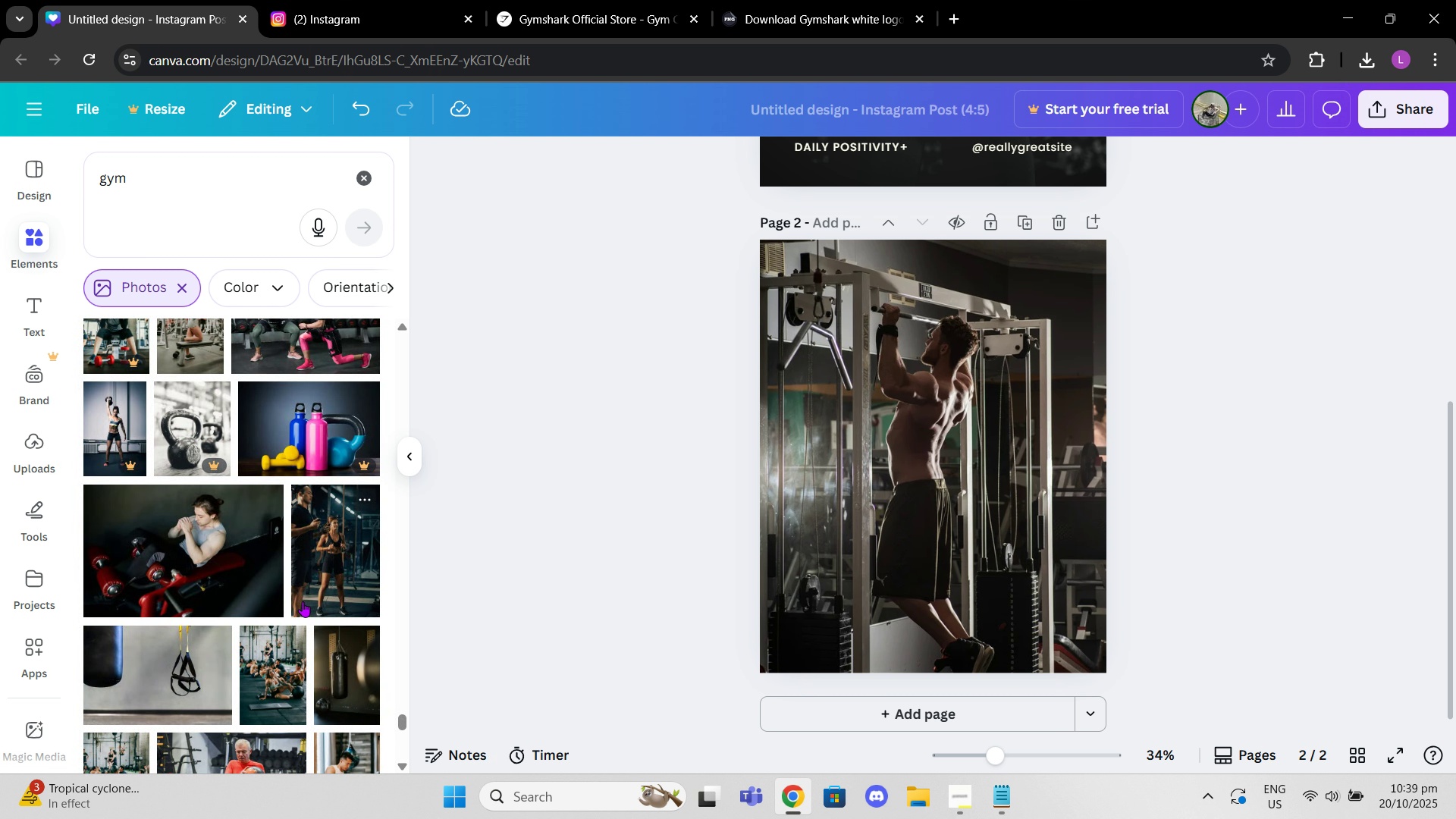 
scroll: coordinate [300, 610], scroll_direction: down, amount: 29.0
 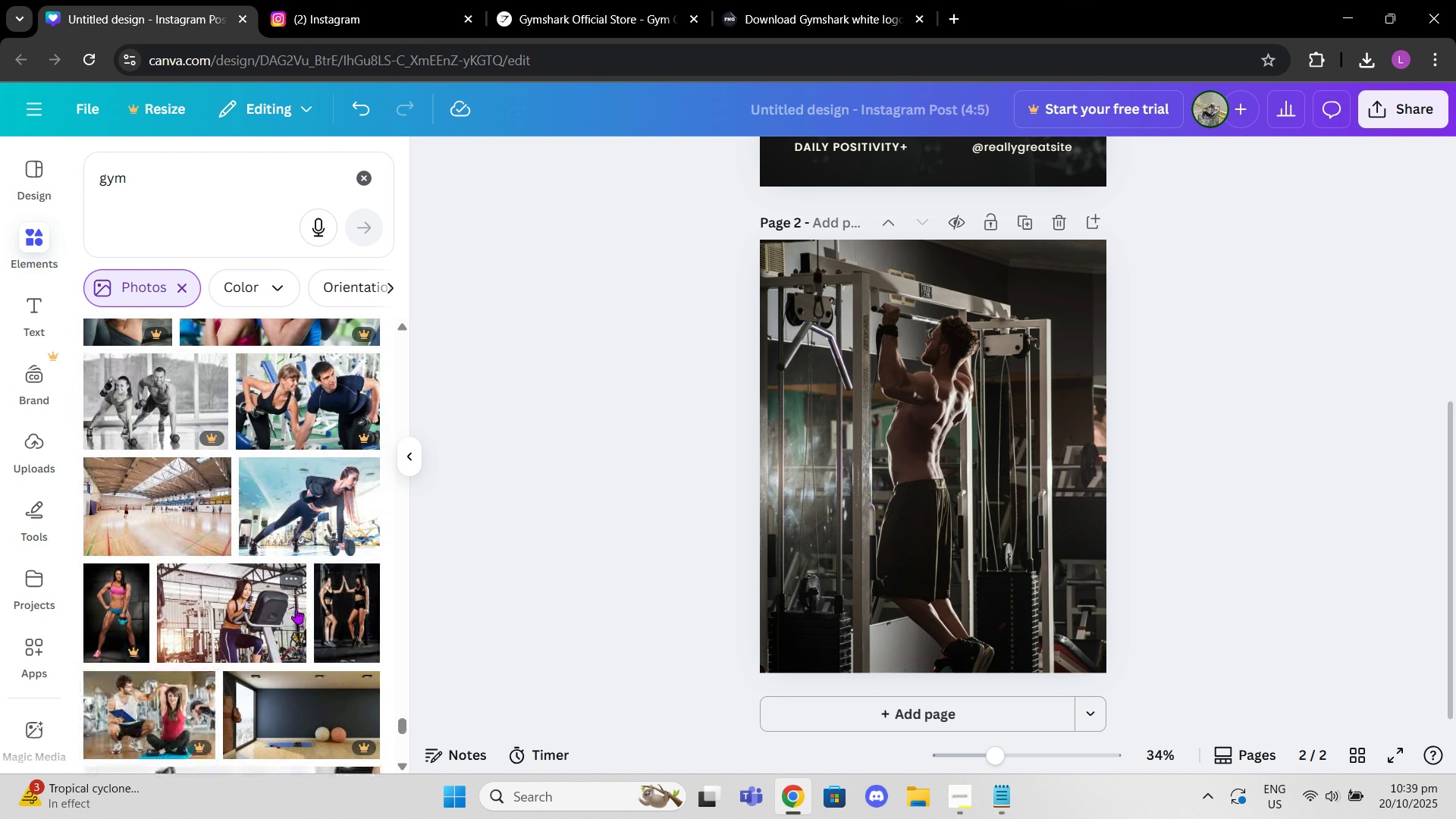 
scroll: coordinate [296, 608], scroll_direction: down, amount: 12.0
 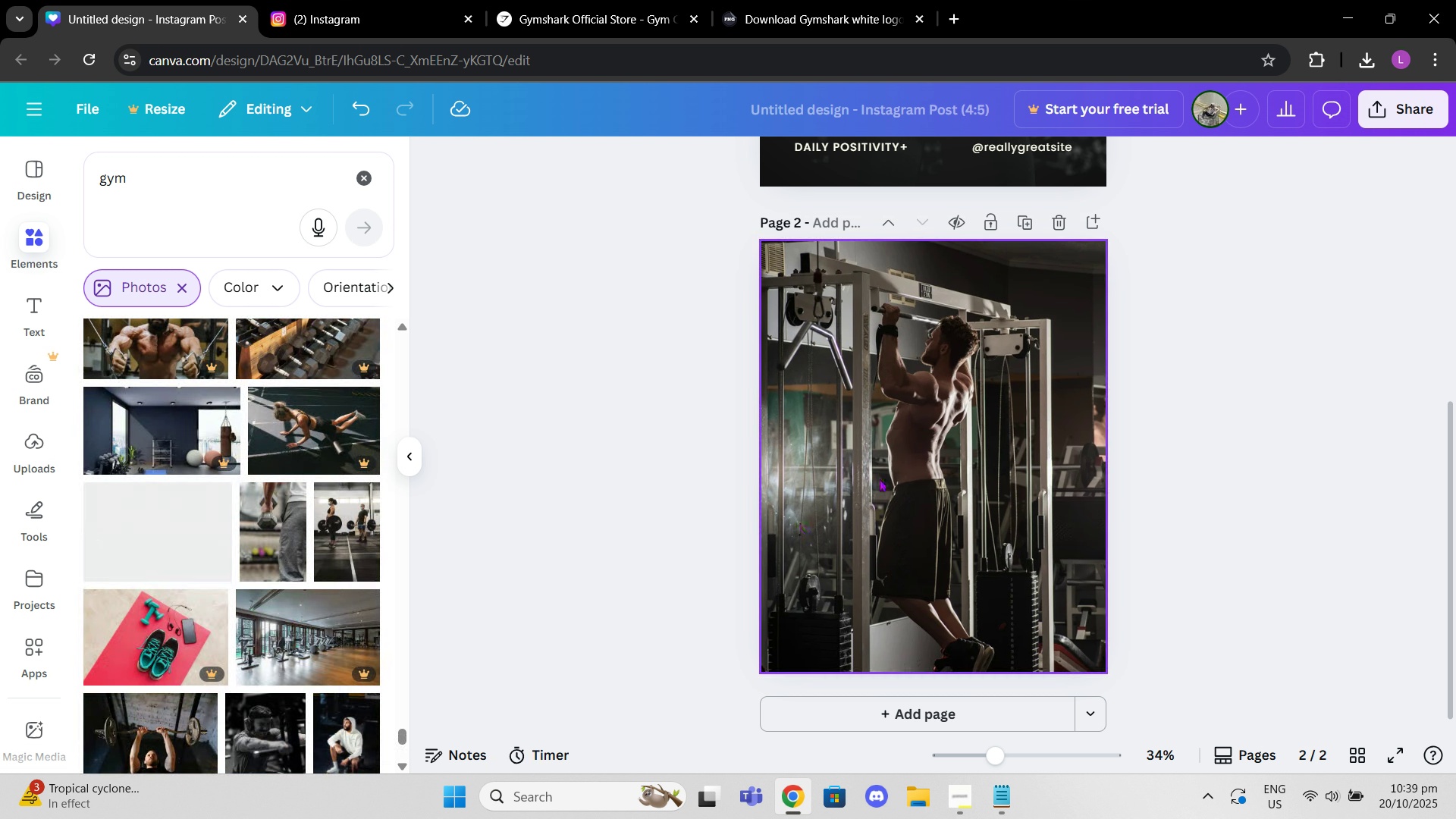 
left_click([880, 478])
 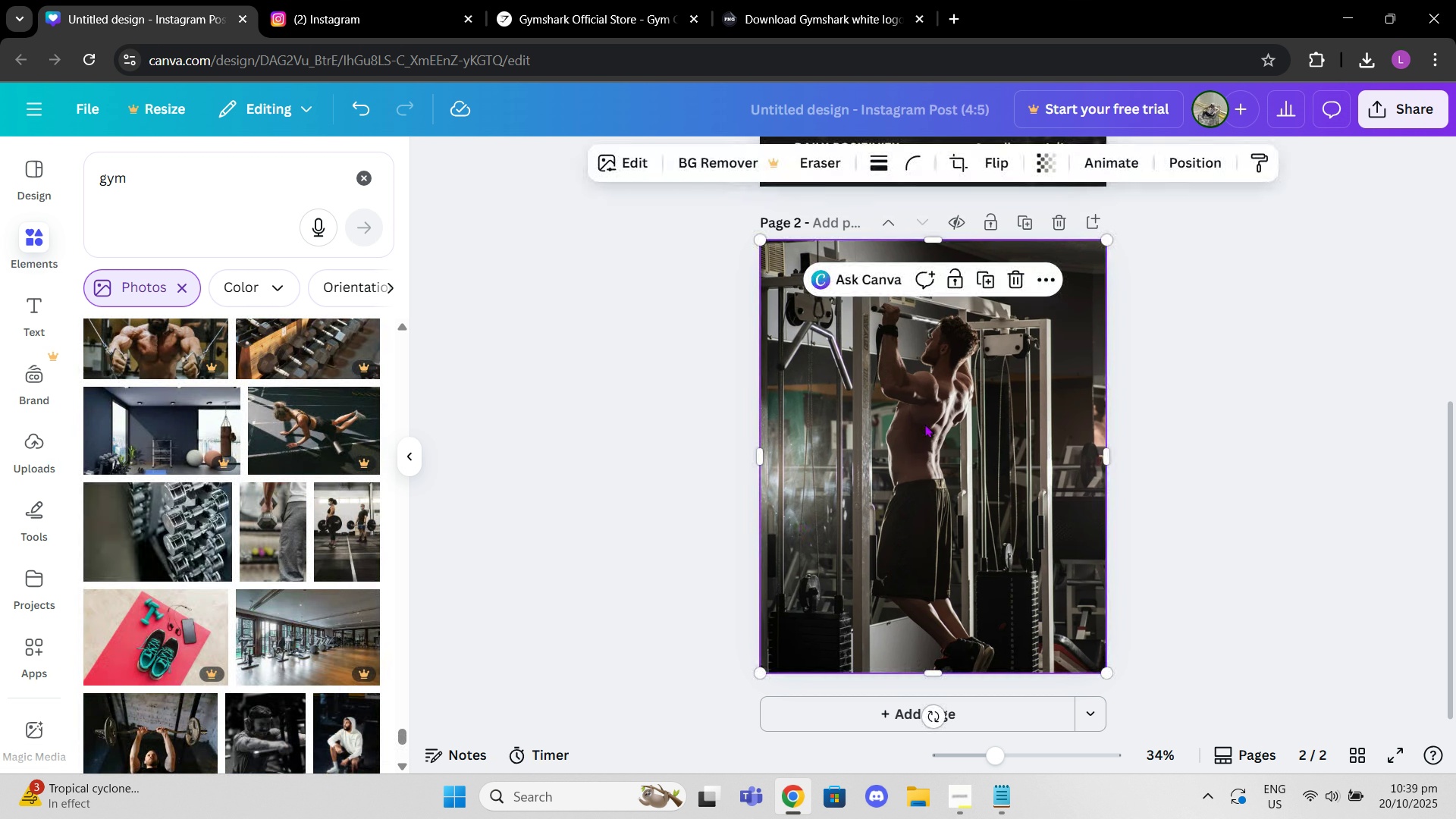 
scroll: coordinate [922, 425], scroll_direction: up, amount: 1.0
 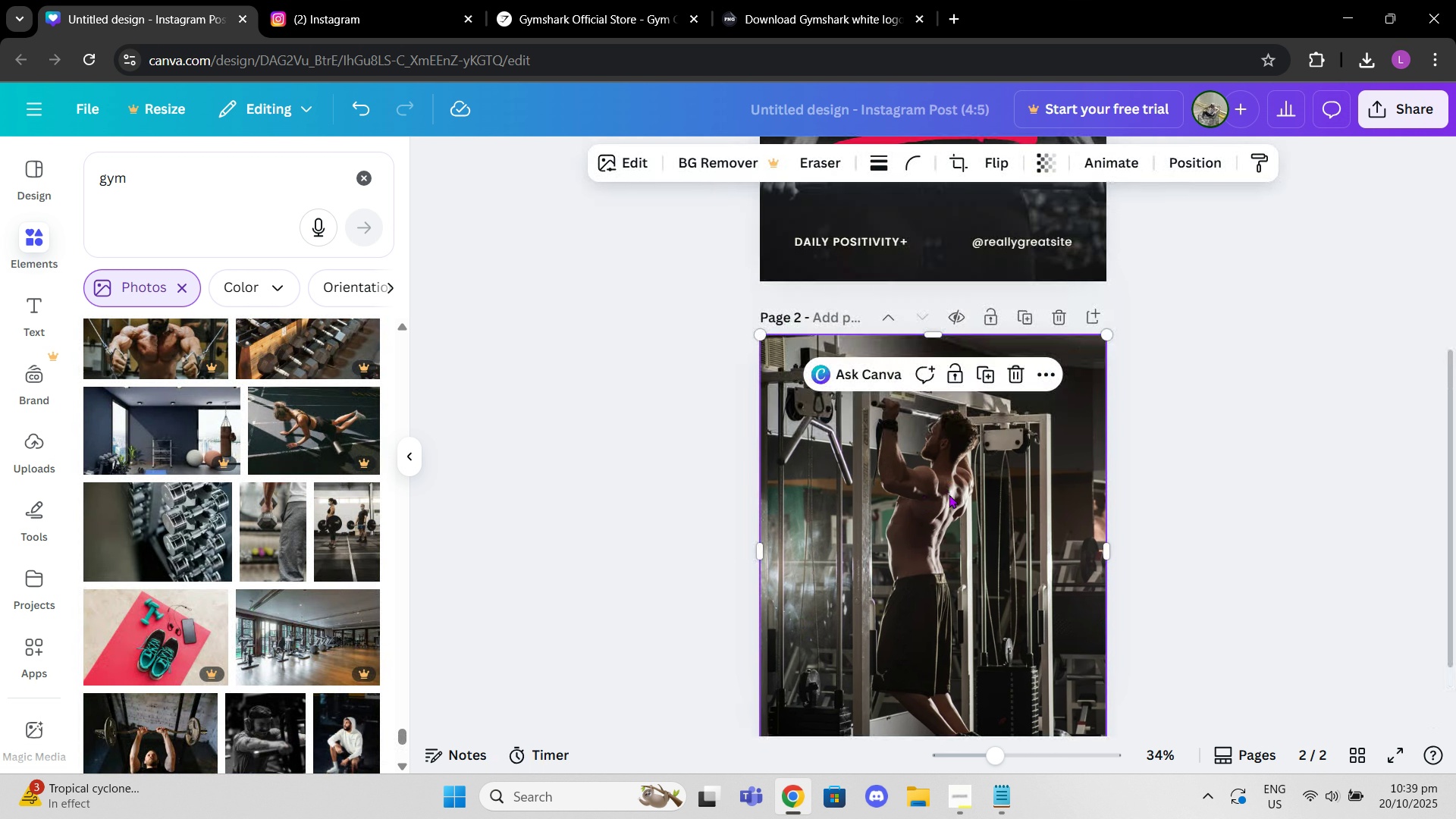 
left_click_drag(start_coordinate=[949, 494], to_coordinate=[949, 479])
 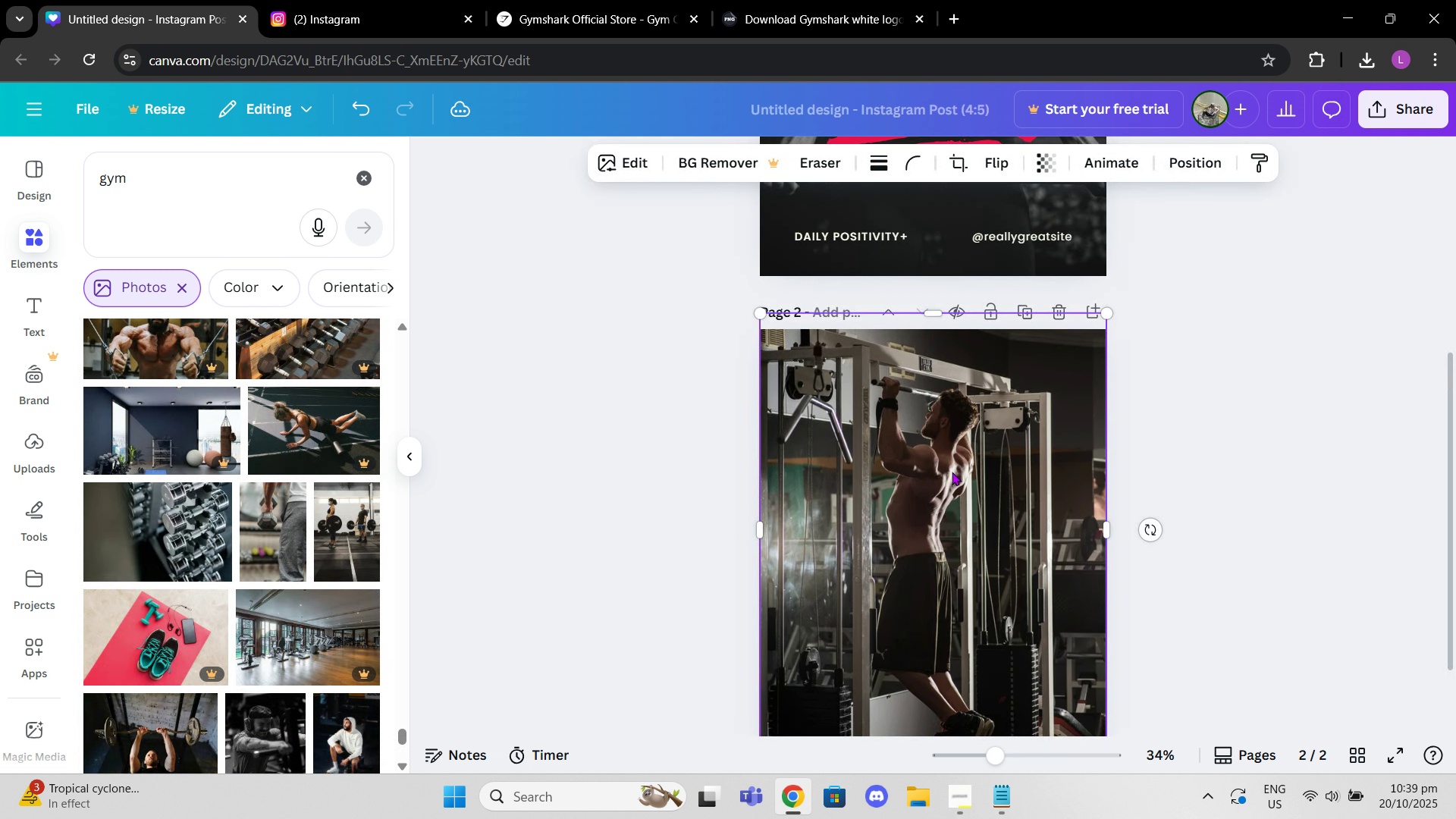 
scroll: coordinate [952, 472], scroll_direction: down, amount: 3.0
 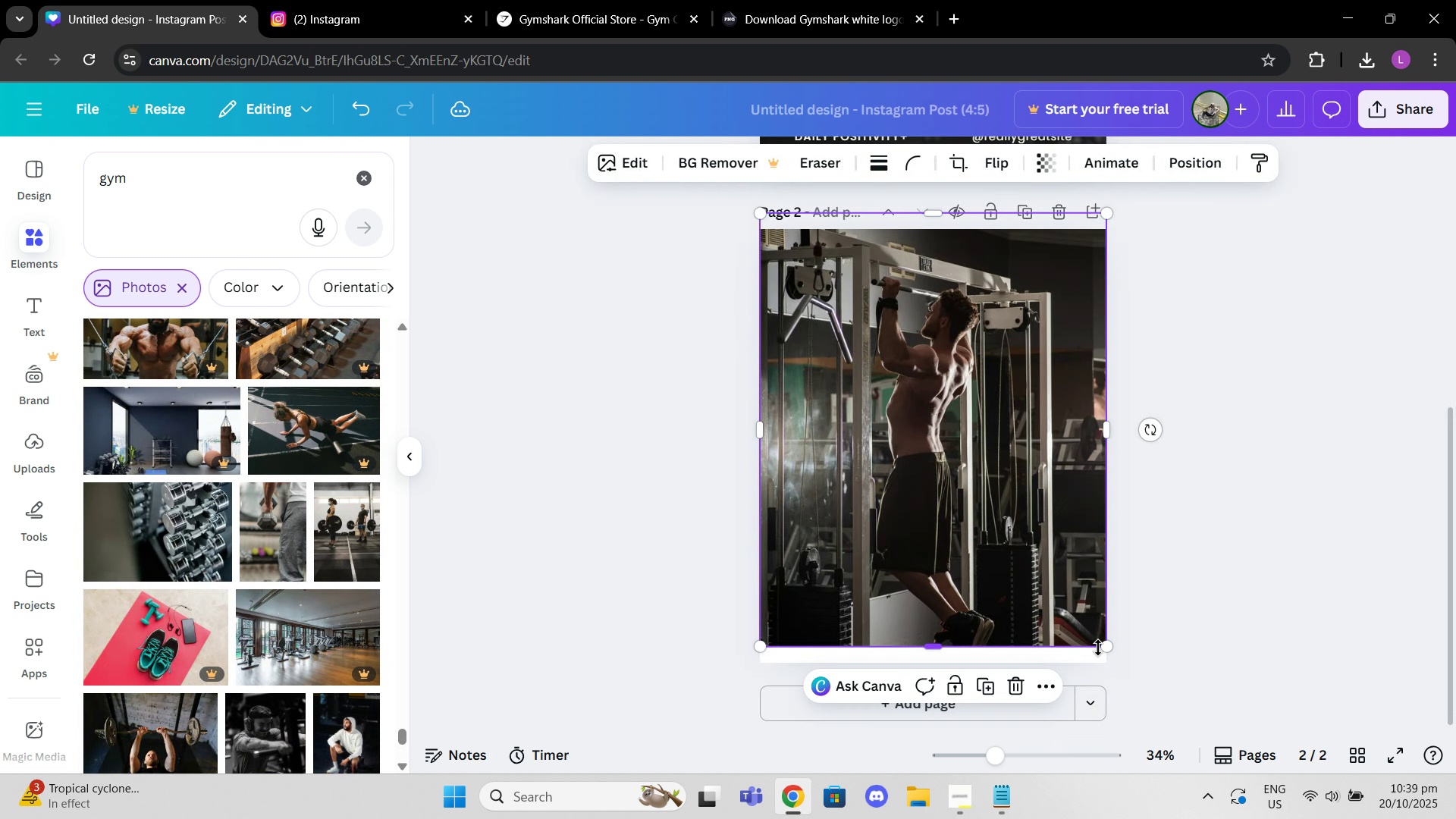 
left_click_drag(start_coordinate=[1102, 648], to_coordinate=[1106, 648])
 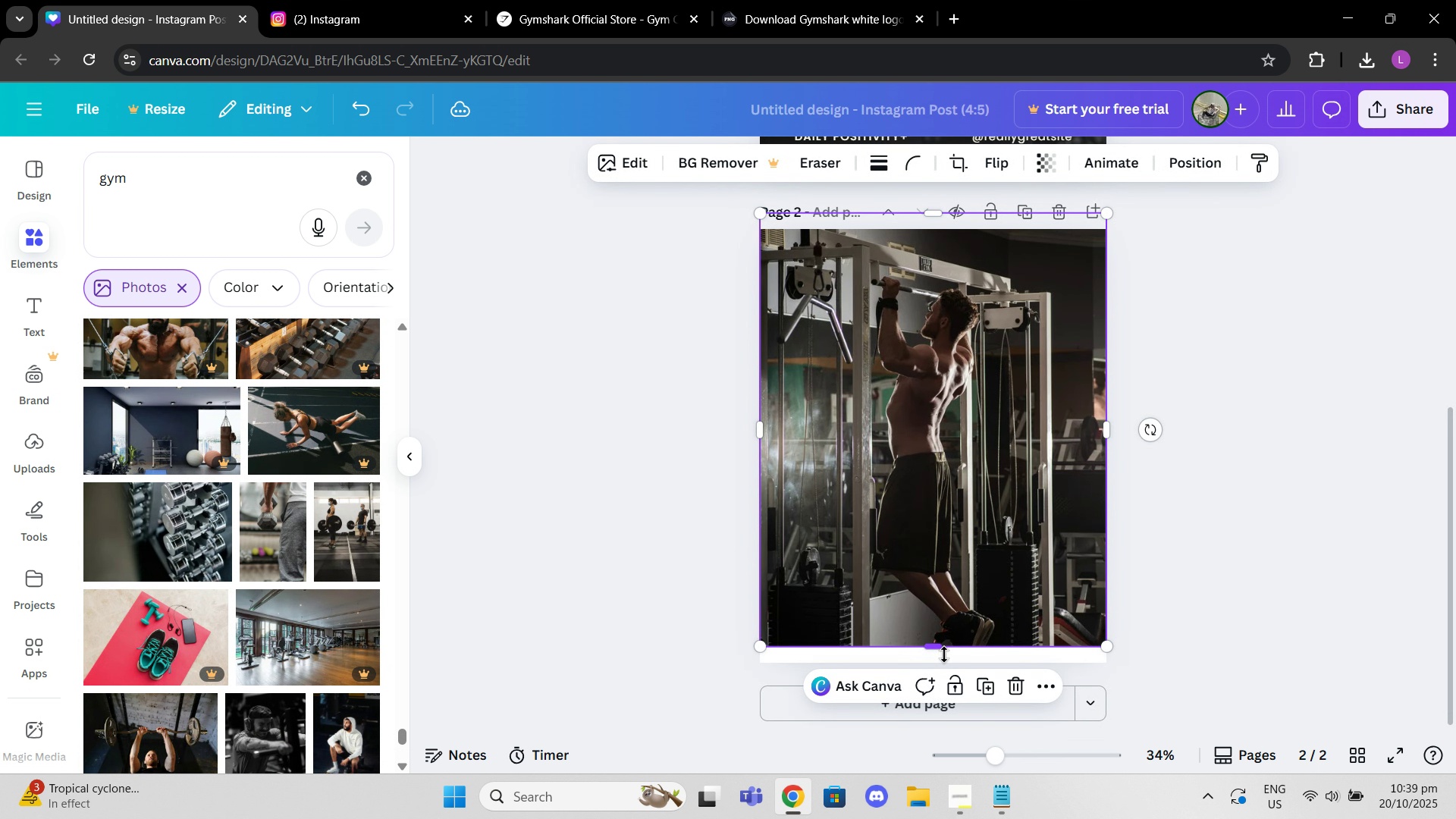 
left_click_drag(start_coordinate=[945, 651], to_coordinate=[946, 665])
 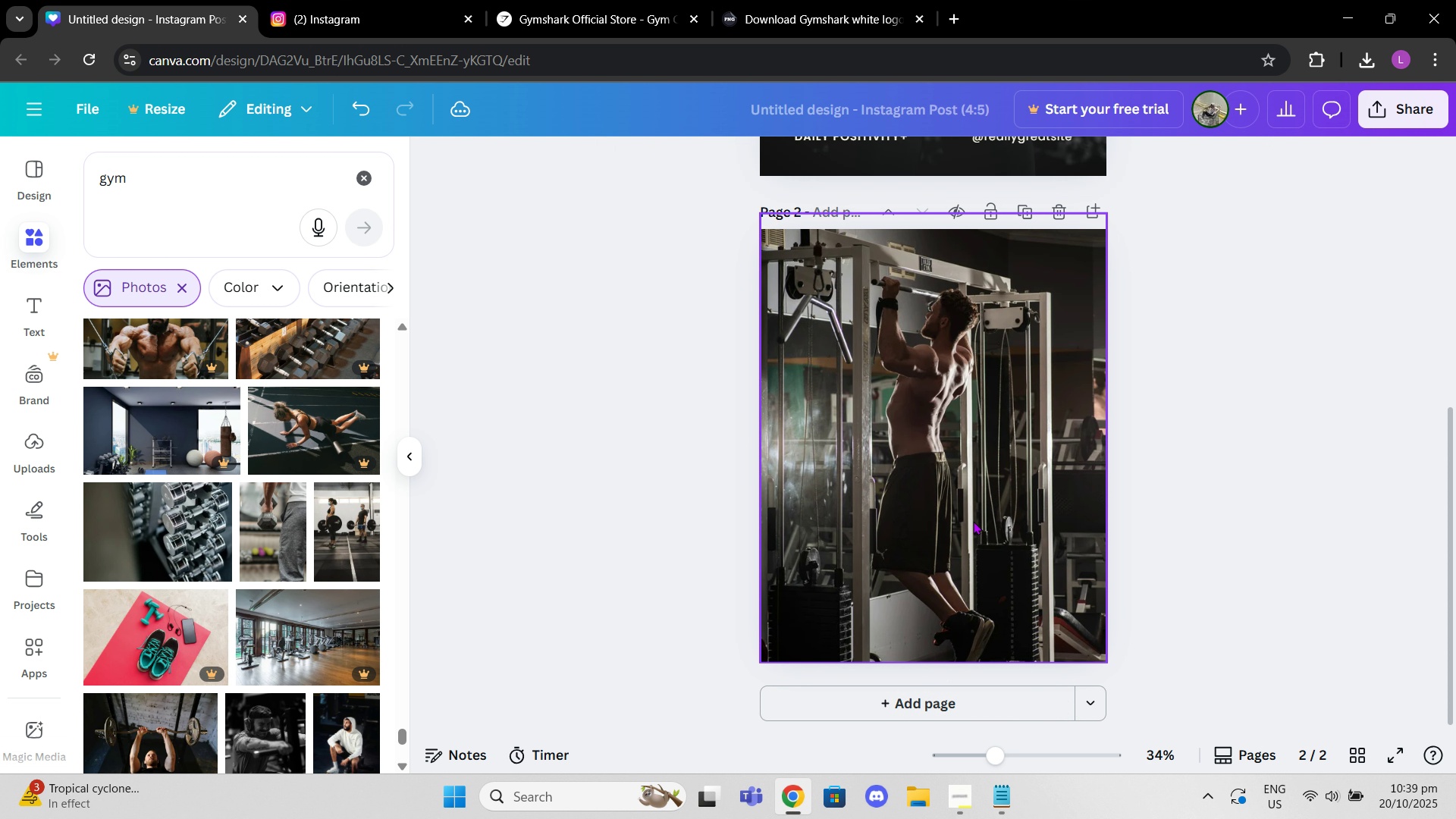 
double_click([973, 521])
 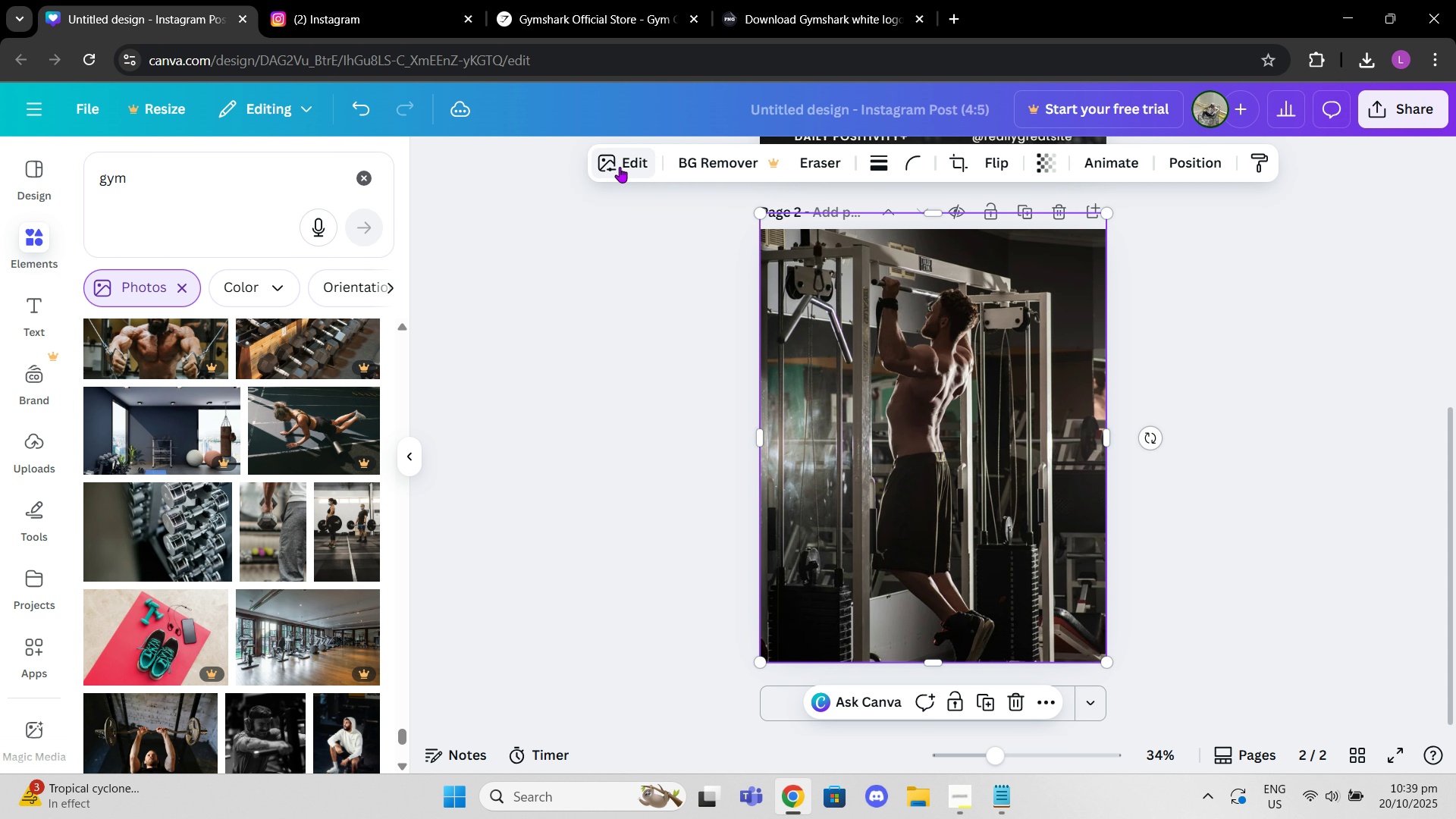 
left_click([620, 167])
 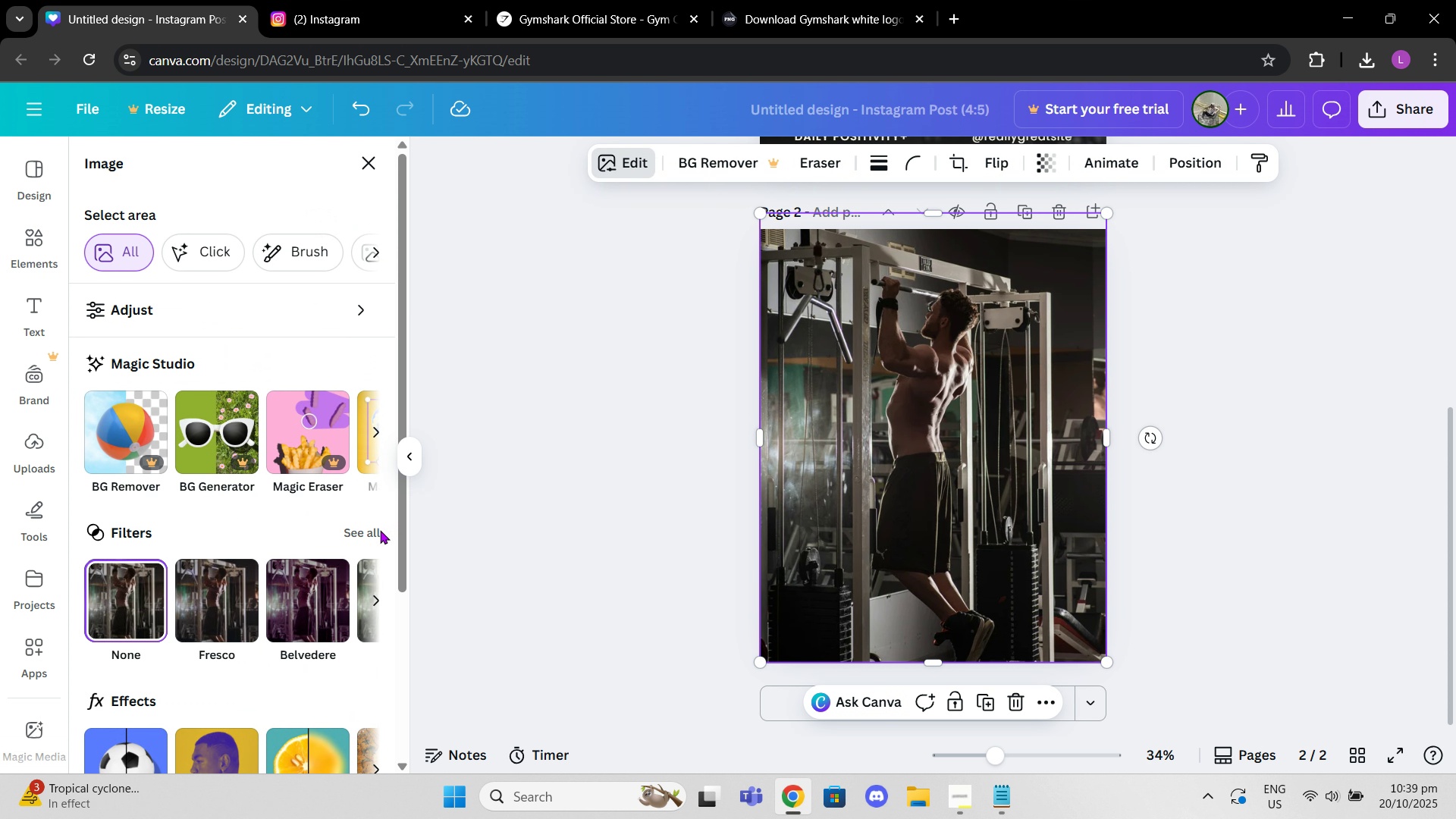 
left_click([378, 530])
 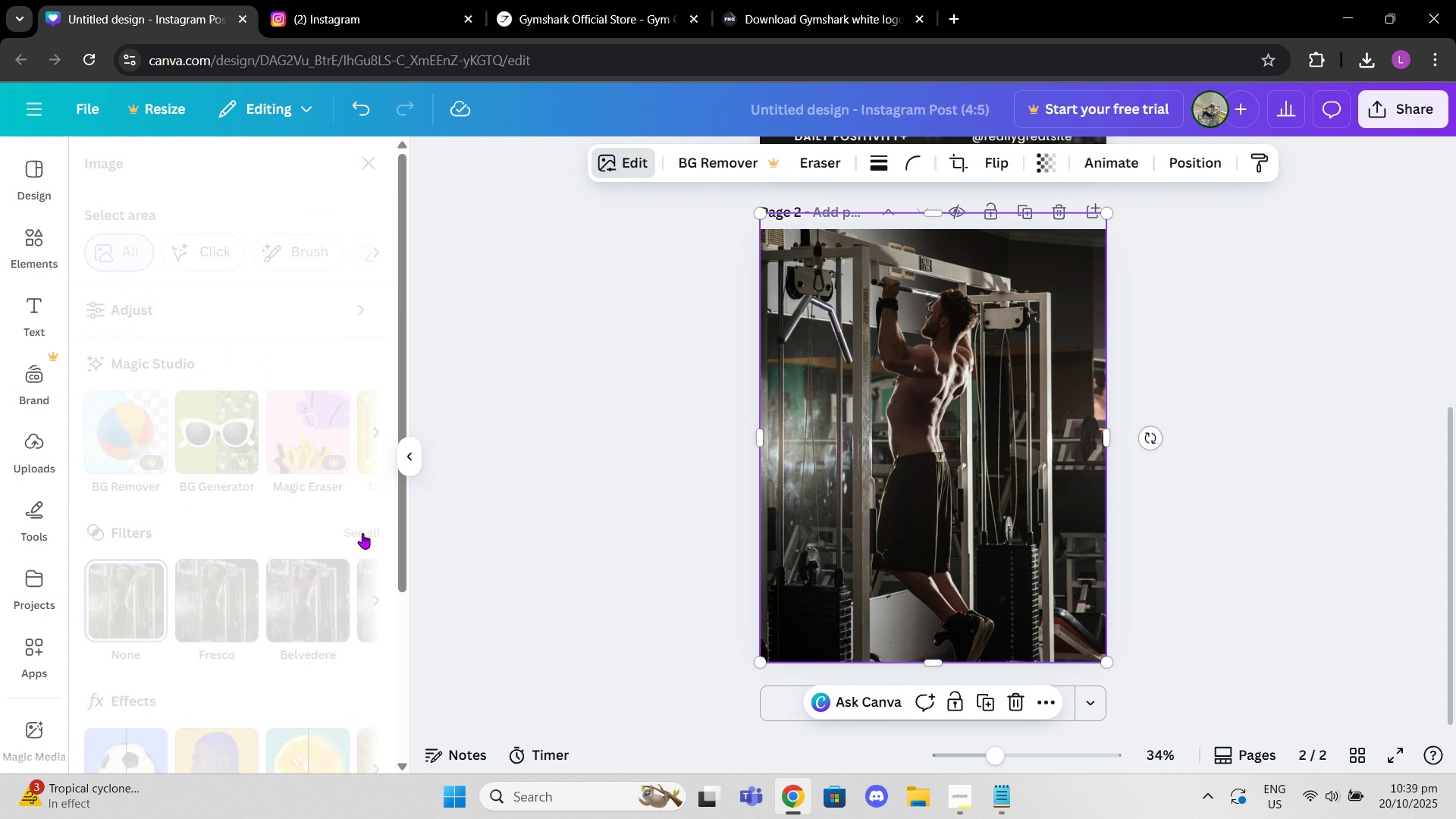 
left_click([362, 533])
 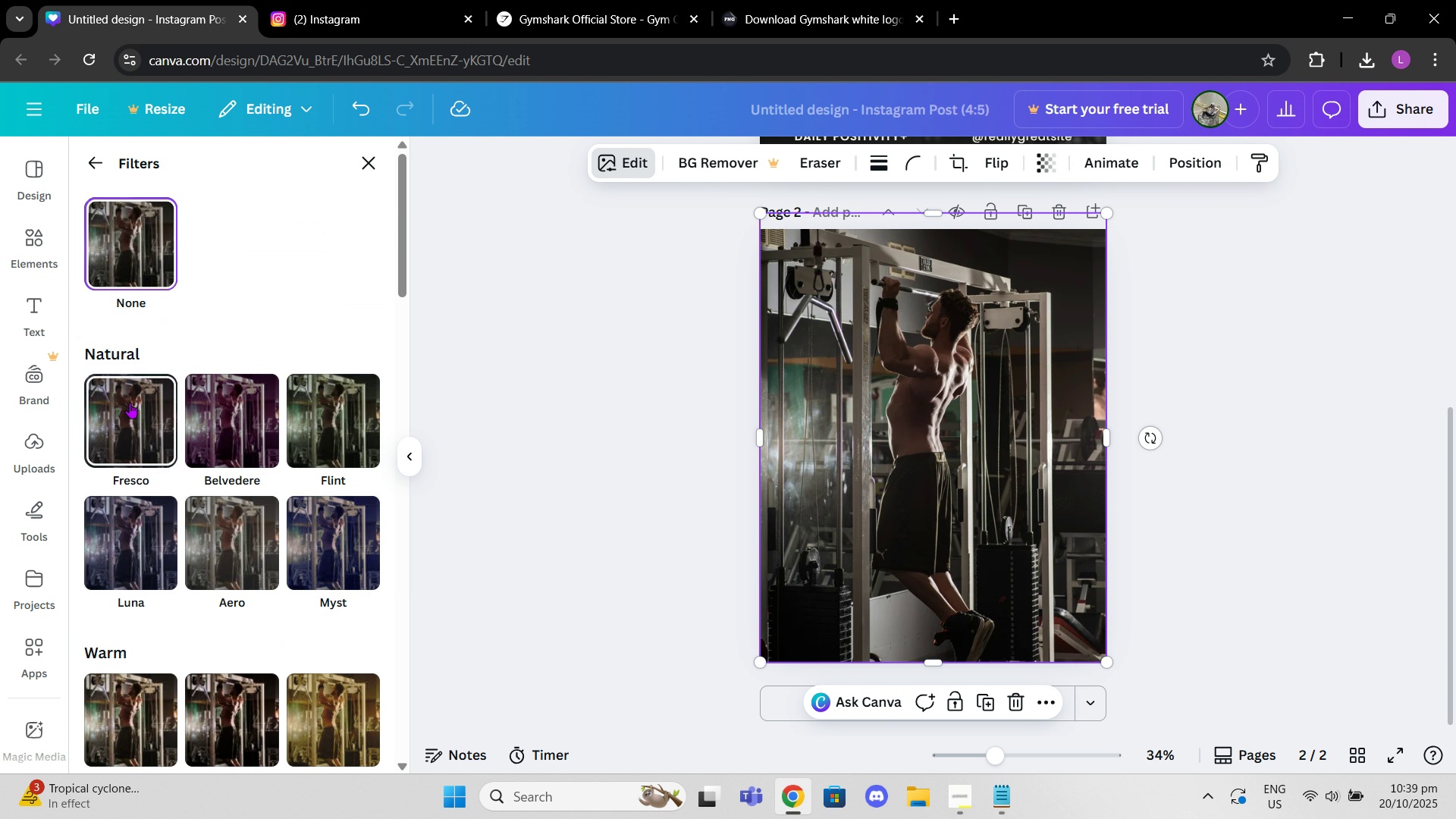 
left_click([130, 403])
 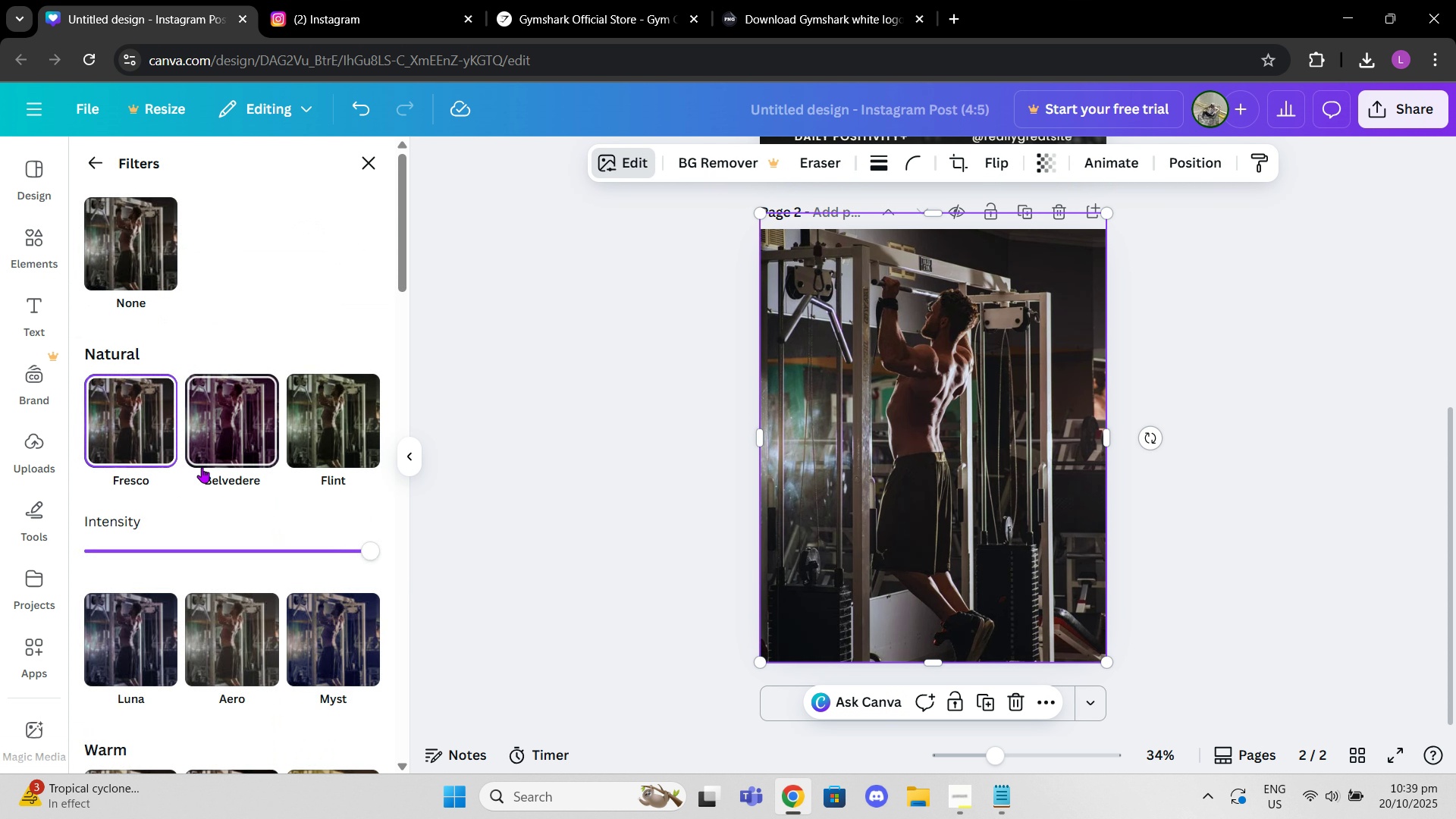 
left_click([202, 467])
 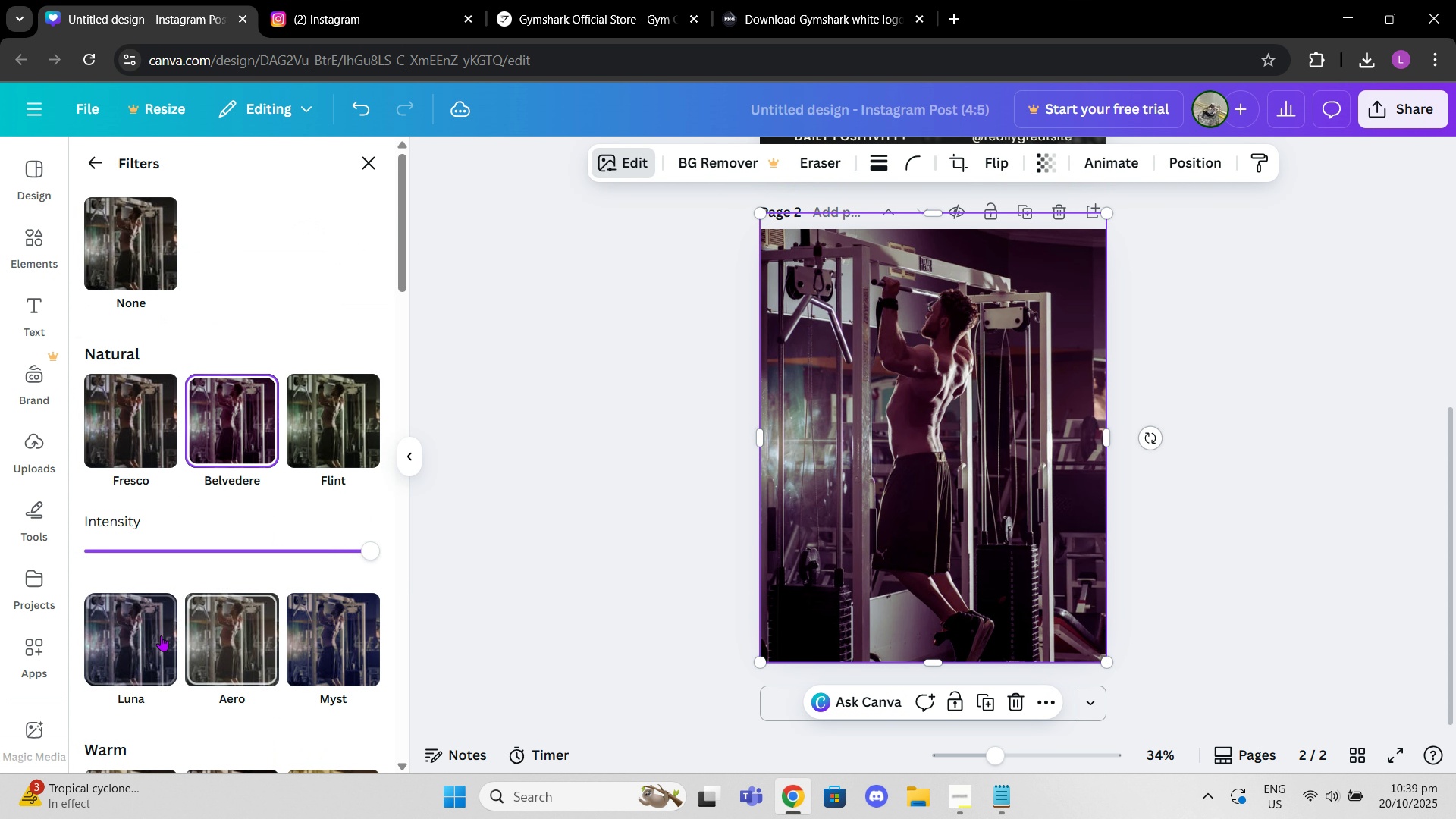 
left_click([158, 639])
 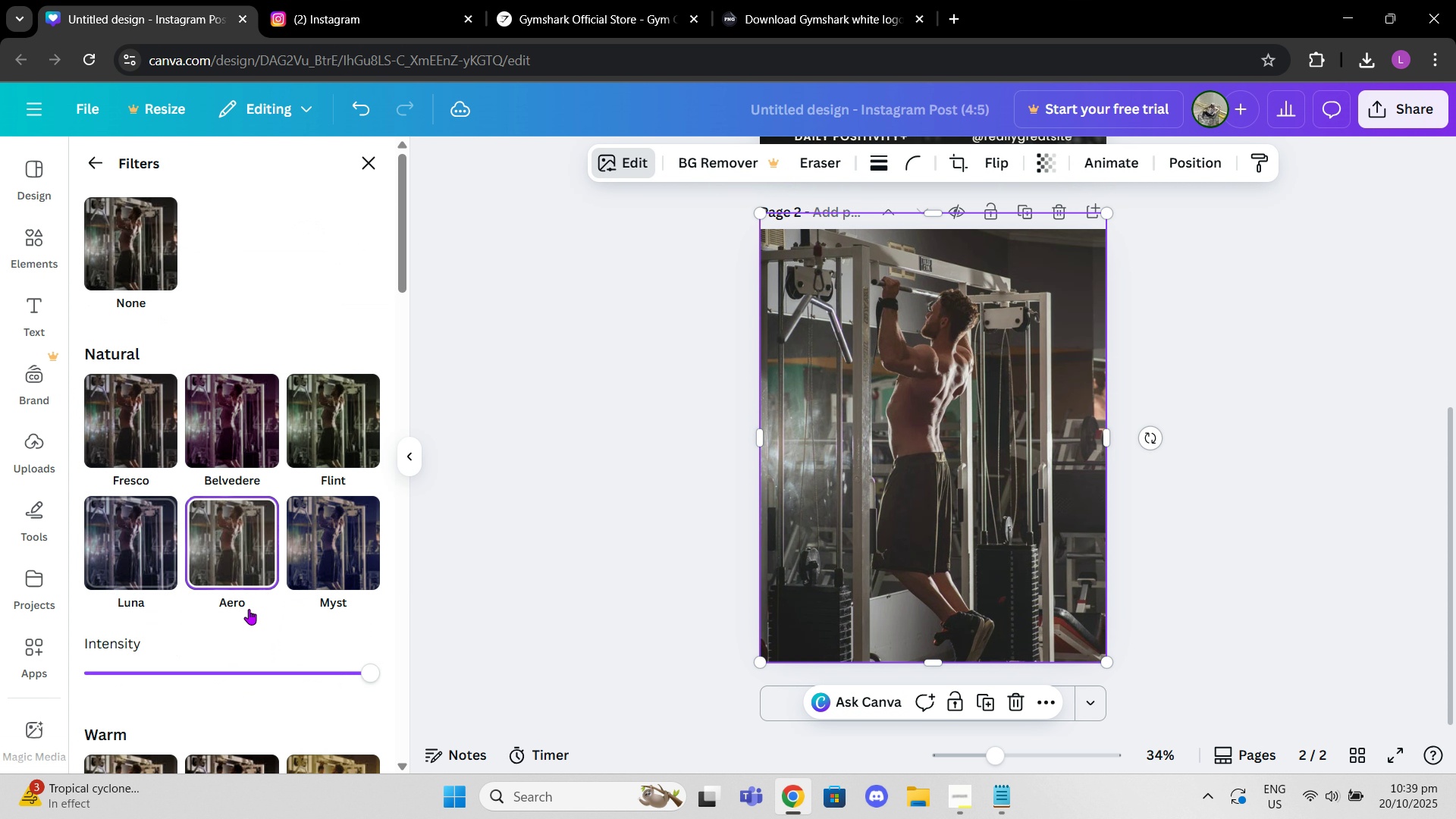 
left_click([249, 609])
 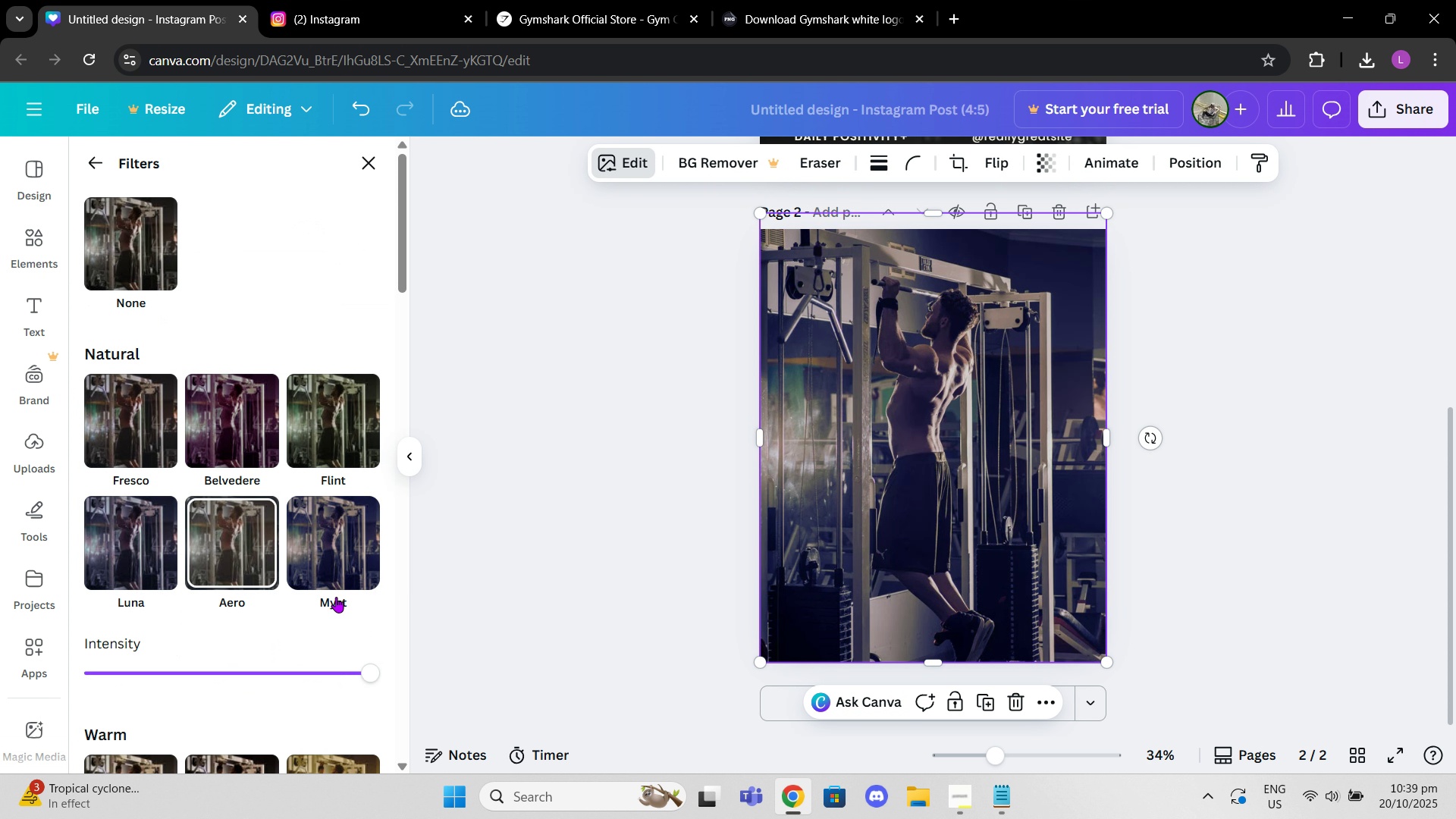 
left_click([336, 597])
 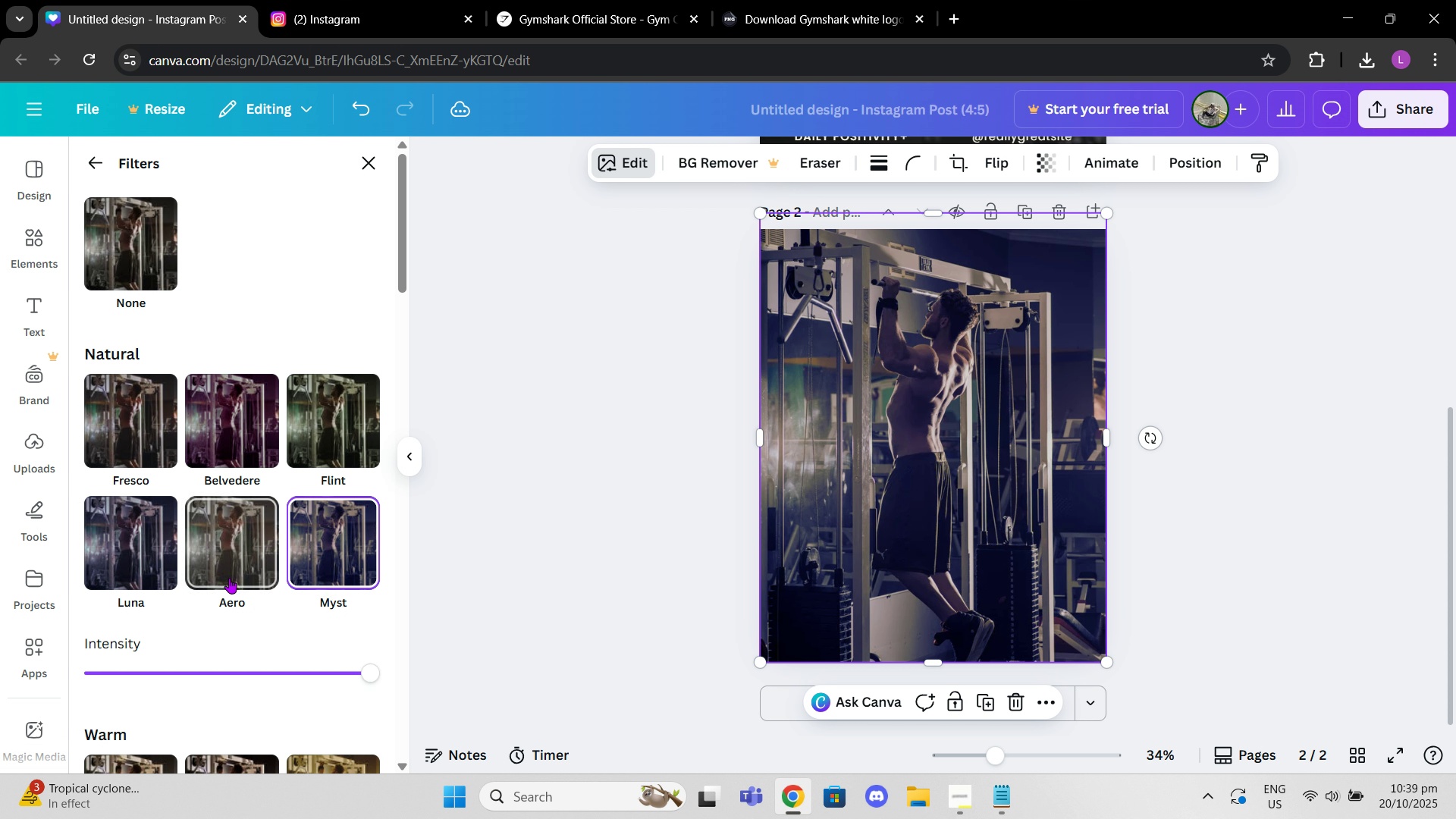 
left_click([229, 578])
 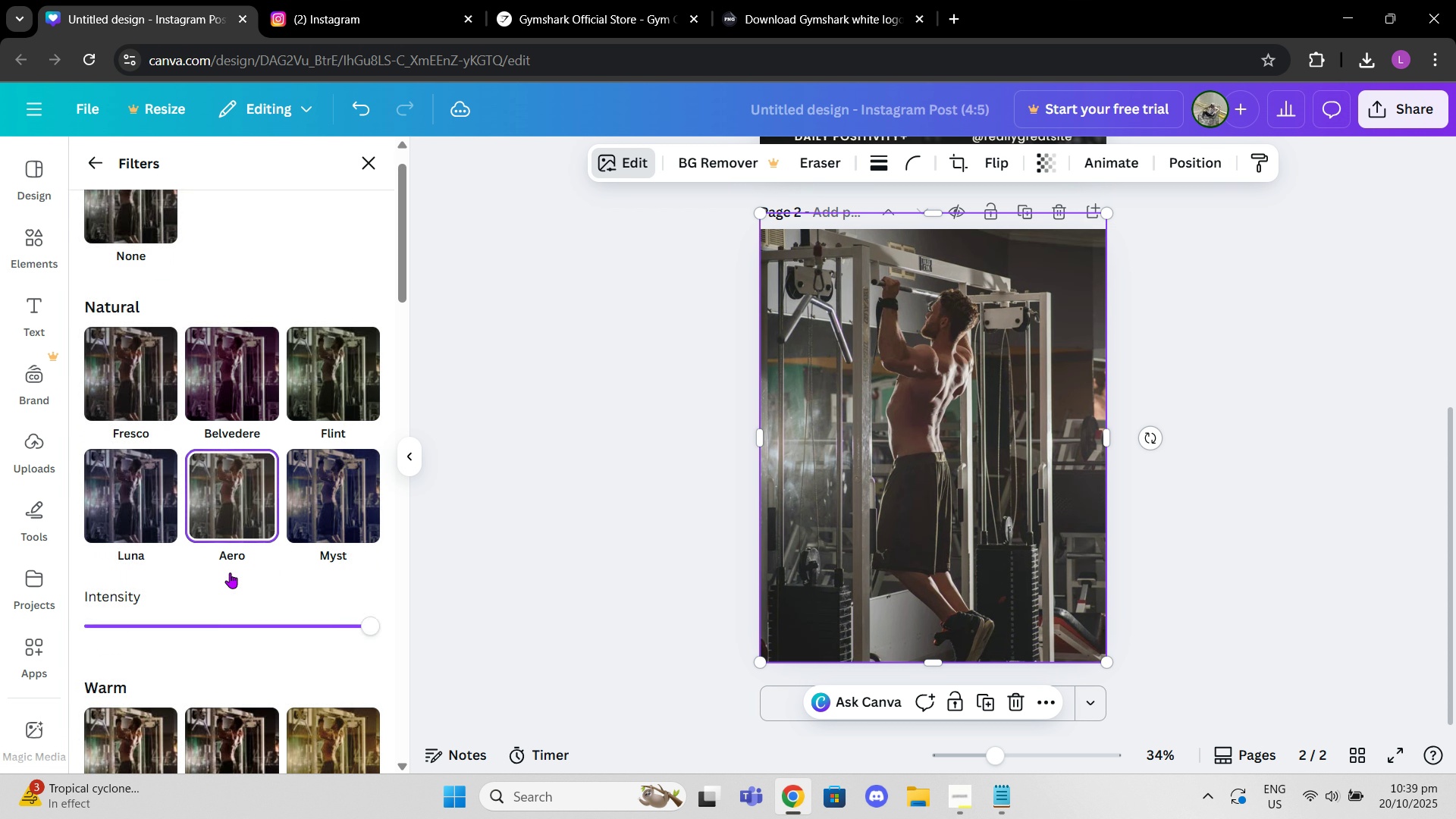 
scroll: coordinate [190, 492], scroll_direction: down, amount: 10.0
 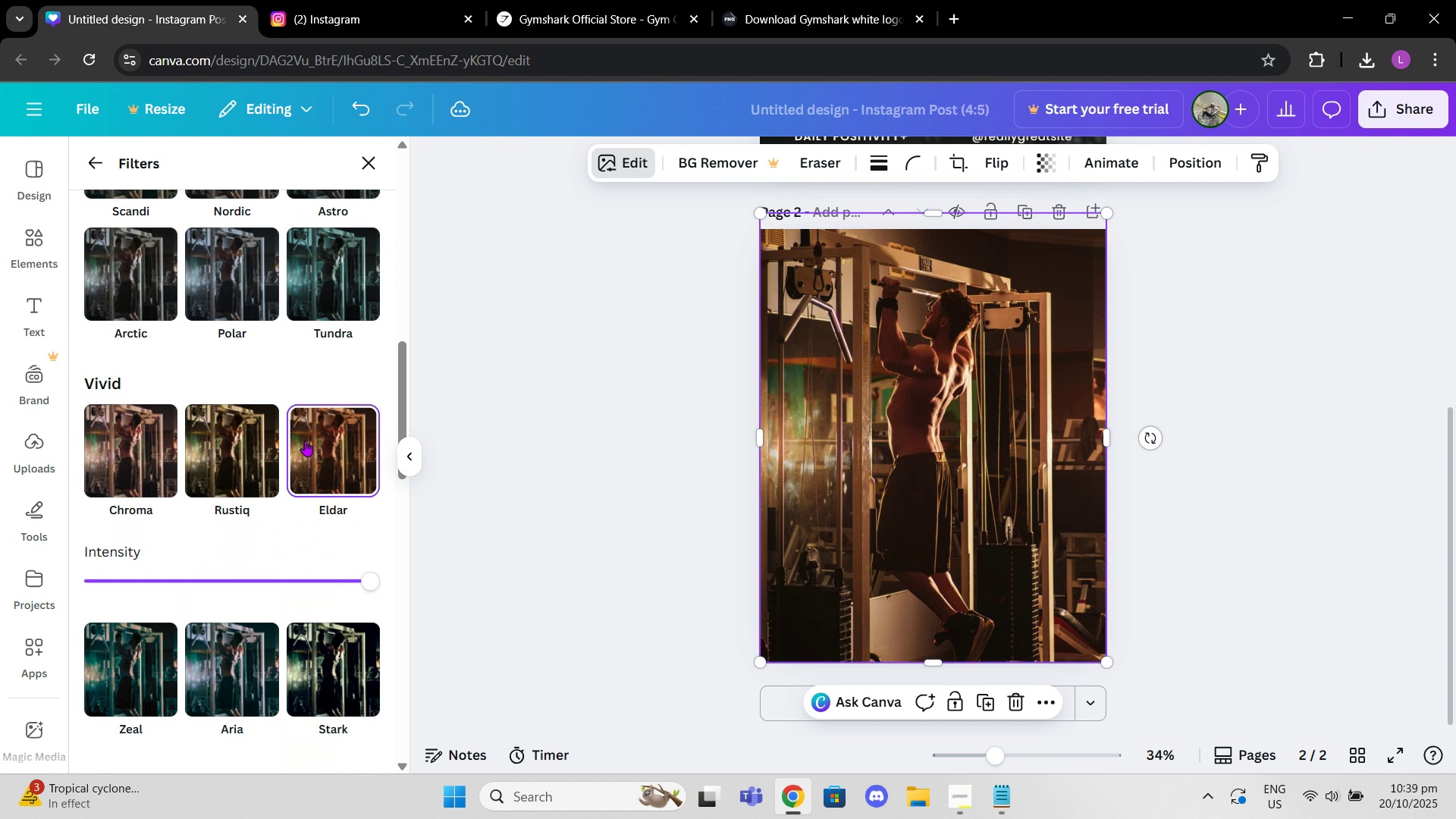 
double_click([253, 439])
 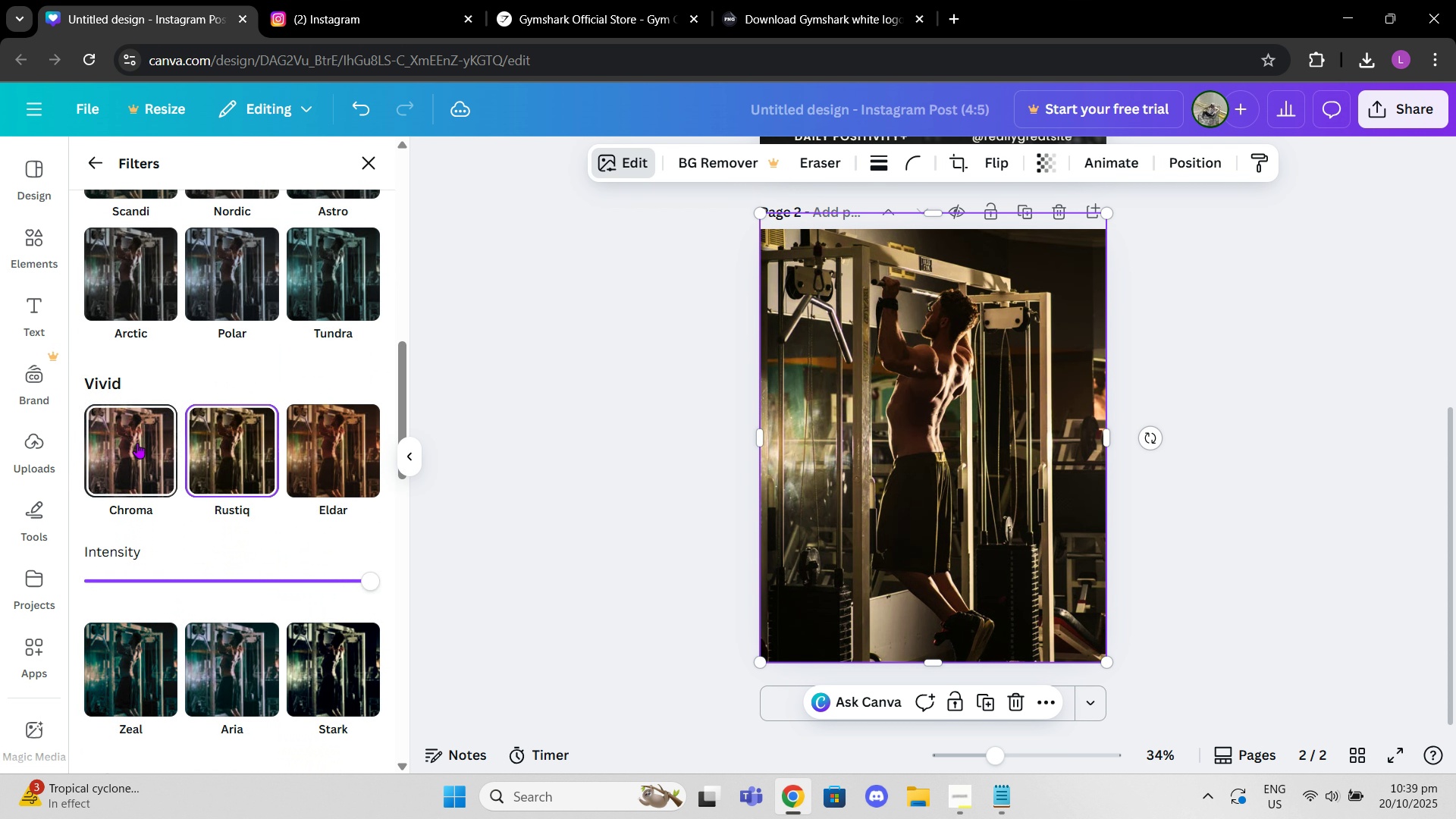 
left_click([137, 443])
 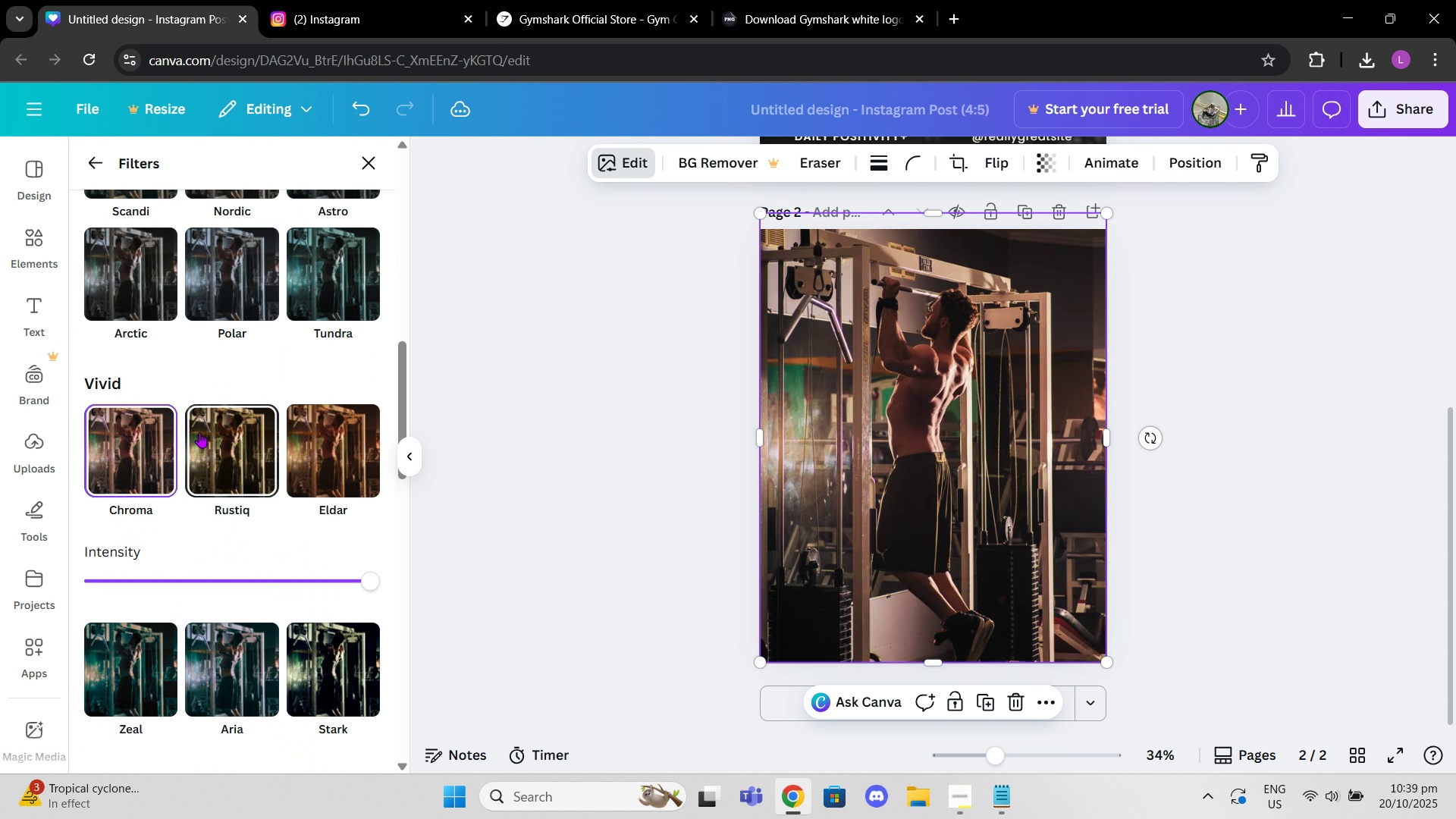 
left_click([199, 432])
 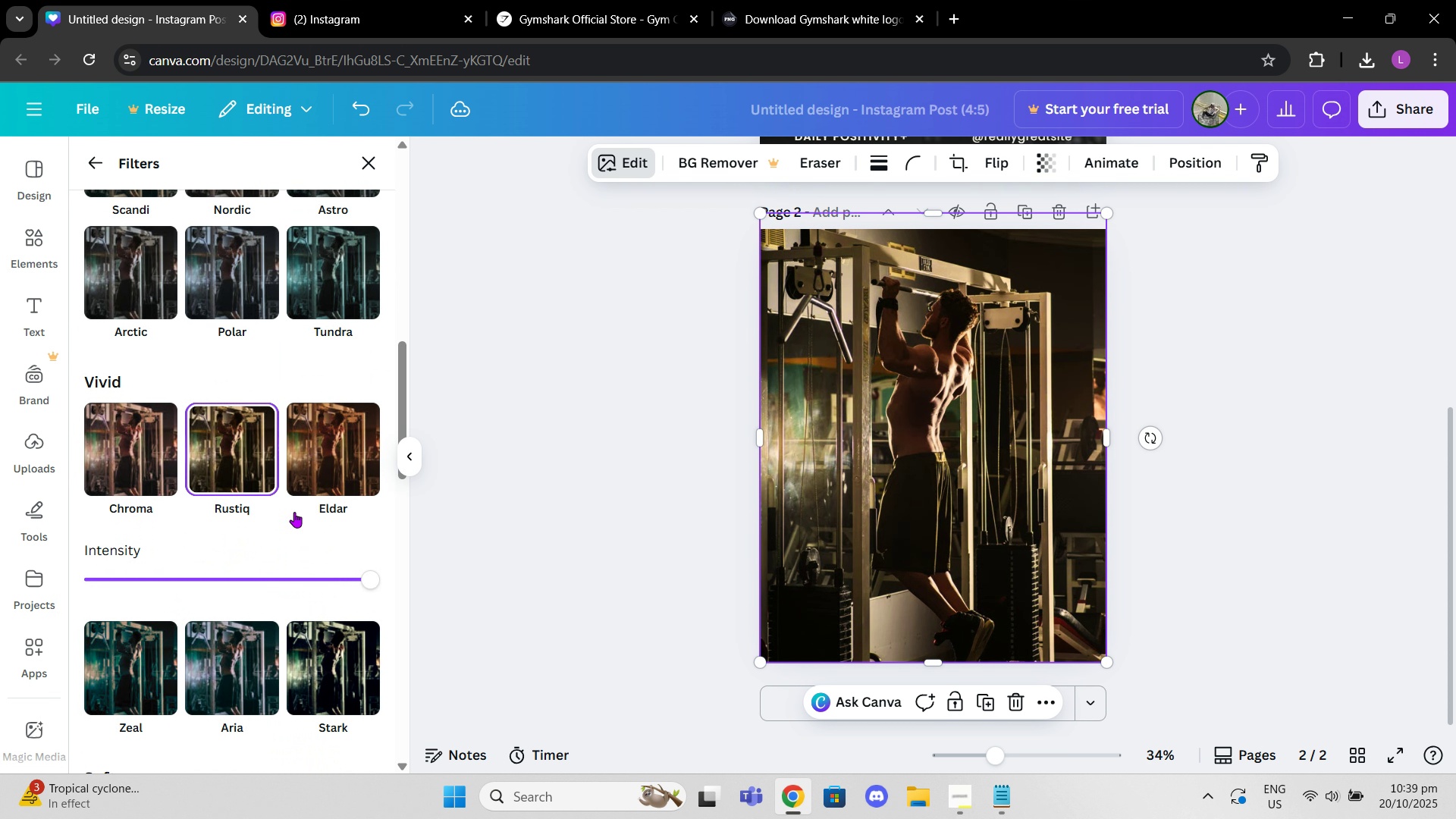 
scroll: coordinate [383, 486], scroll_direction: down, amount: 4.0
 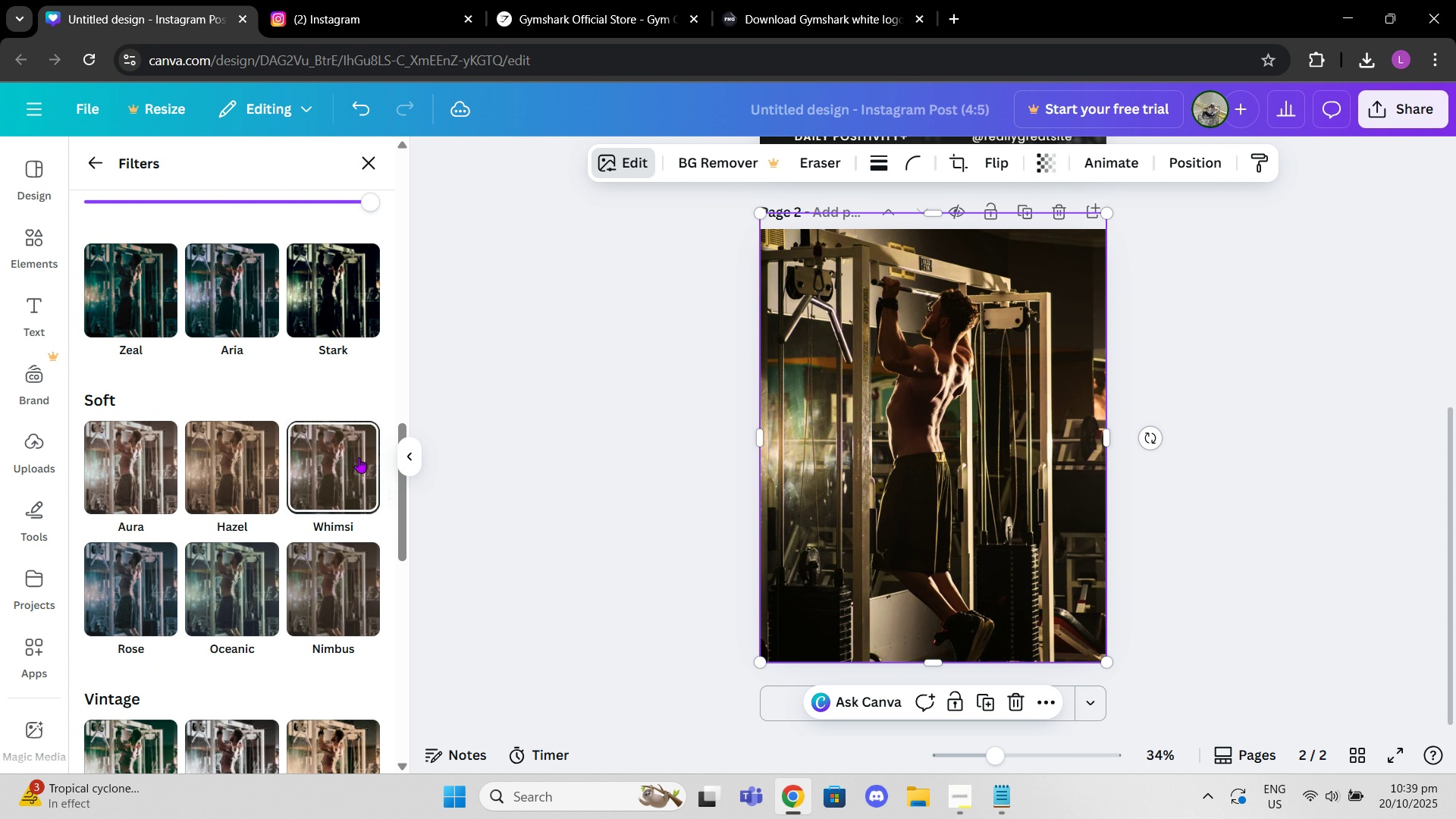 
left_click([359, 457])
 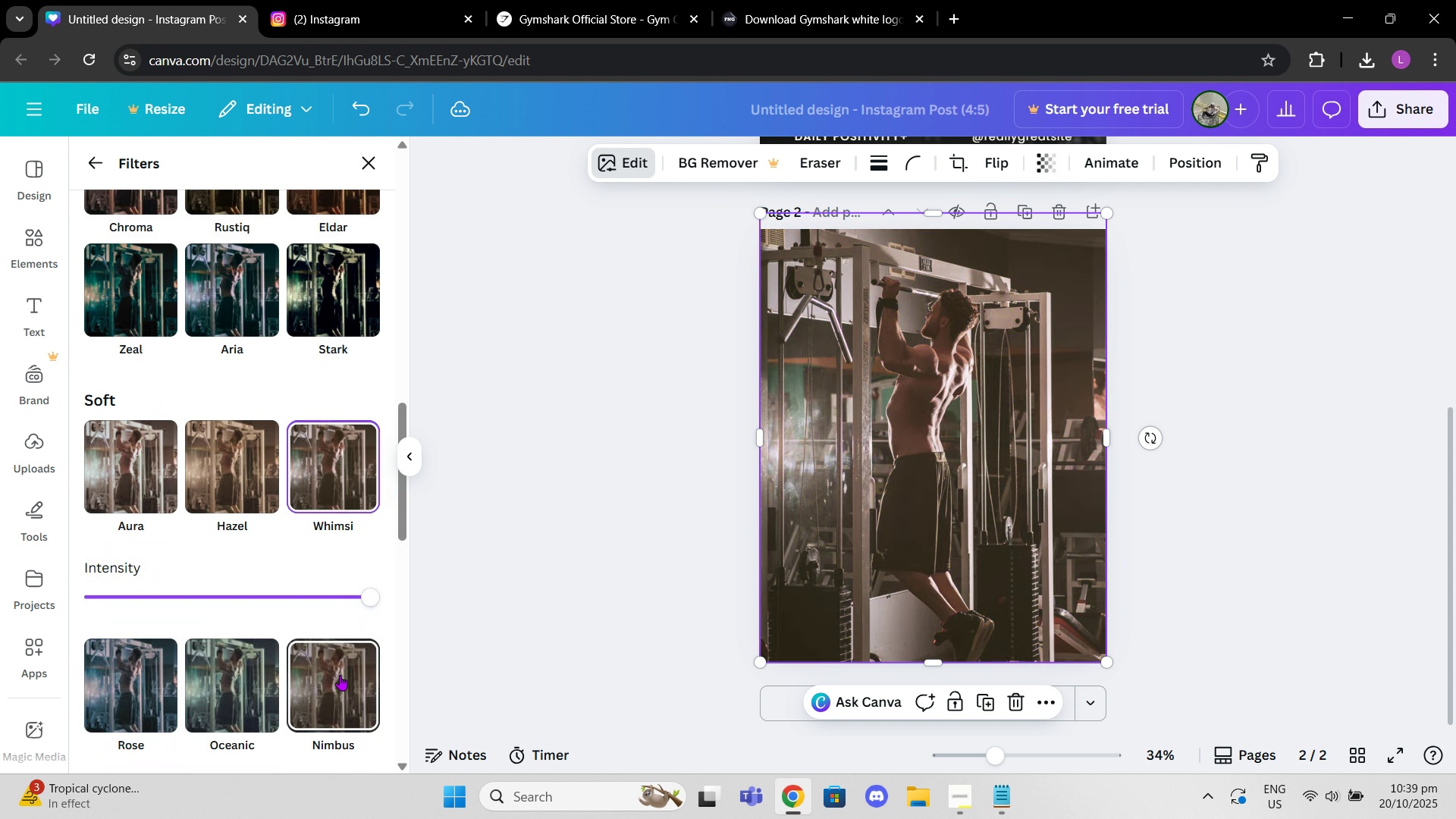 
left_click([340, 680])
 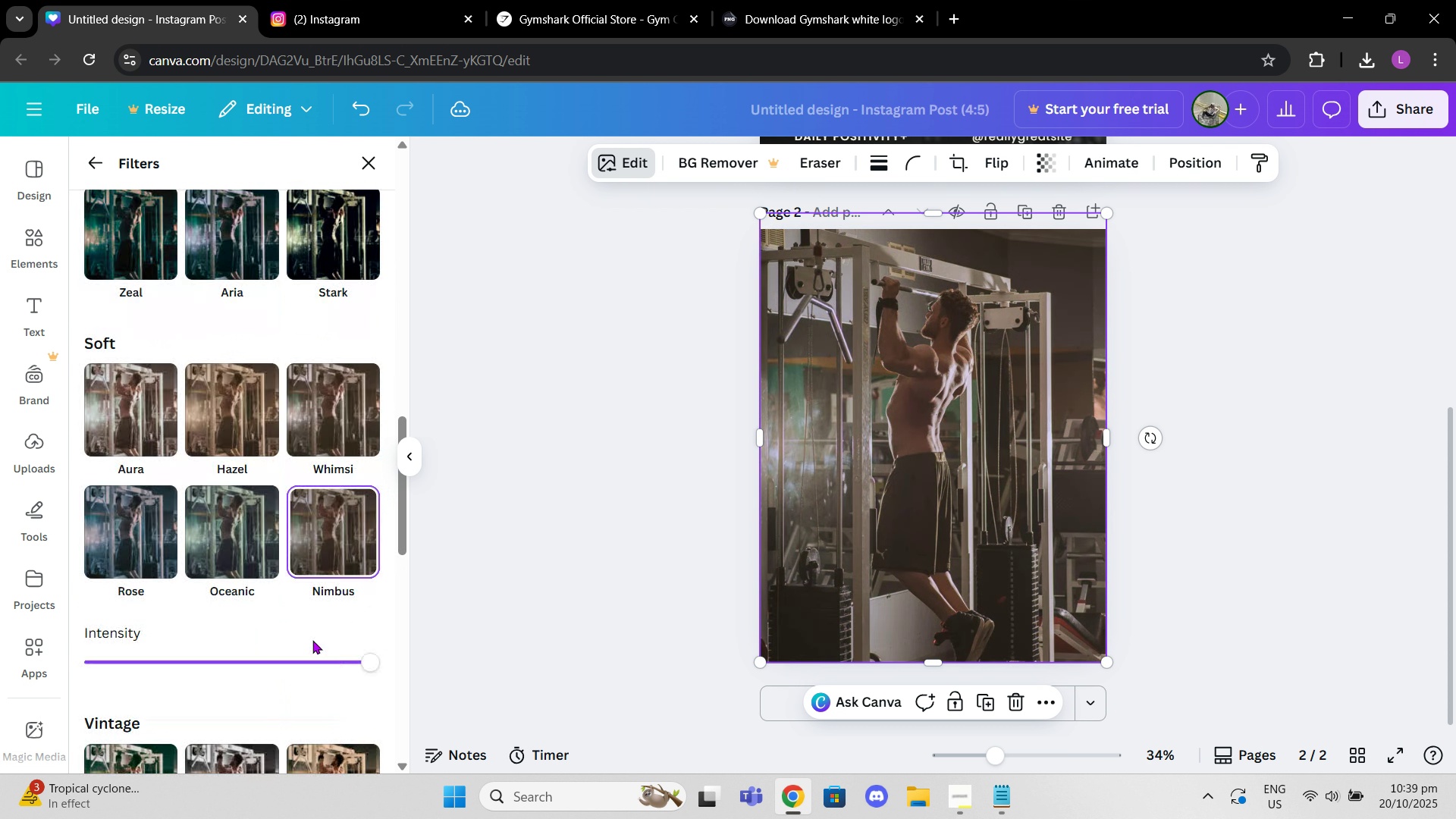 
scroll: coordinate [315, 622], scroll_direction: down, amount: 8.0
 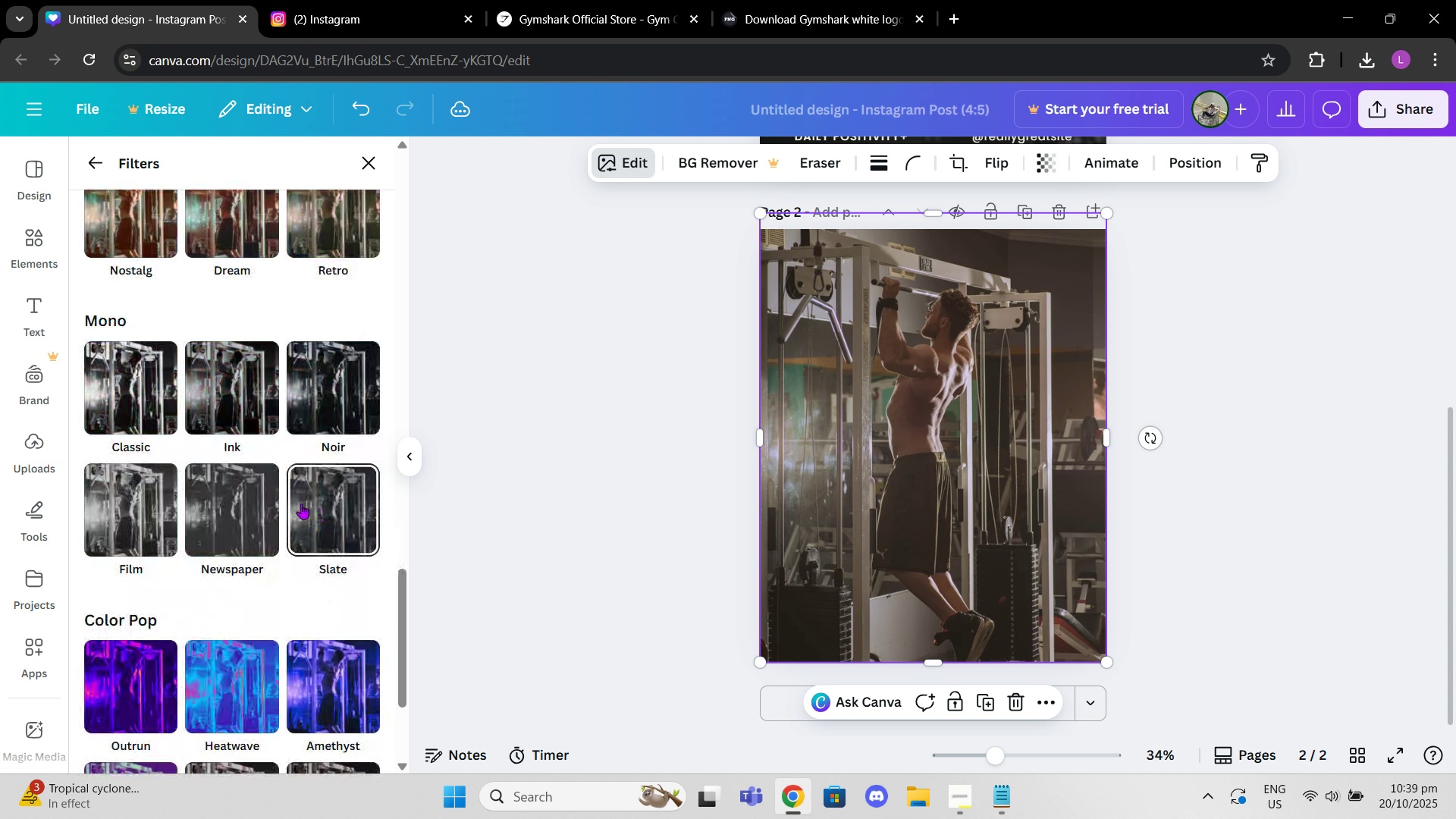 
scroll: coordinate [301, 504], scroll_direction: up, amount: 2.0
 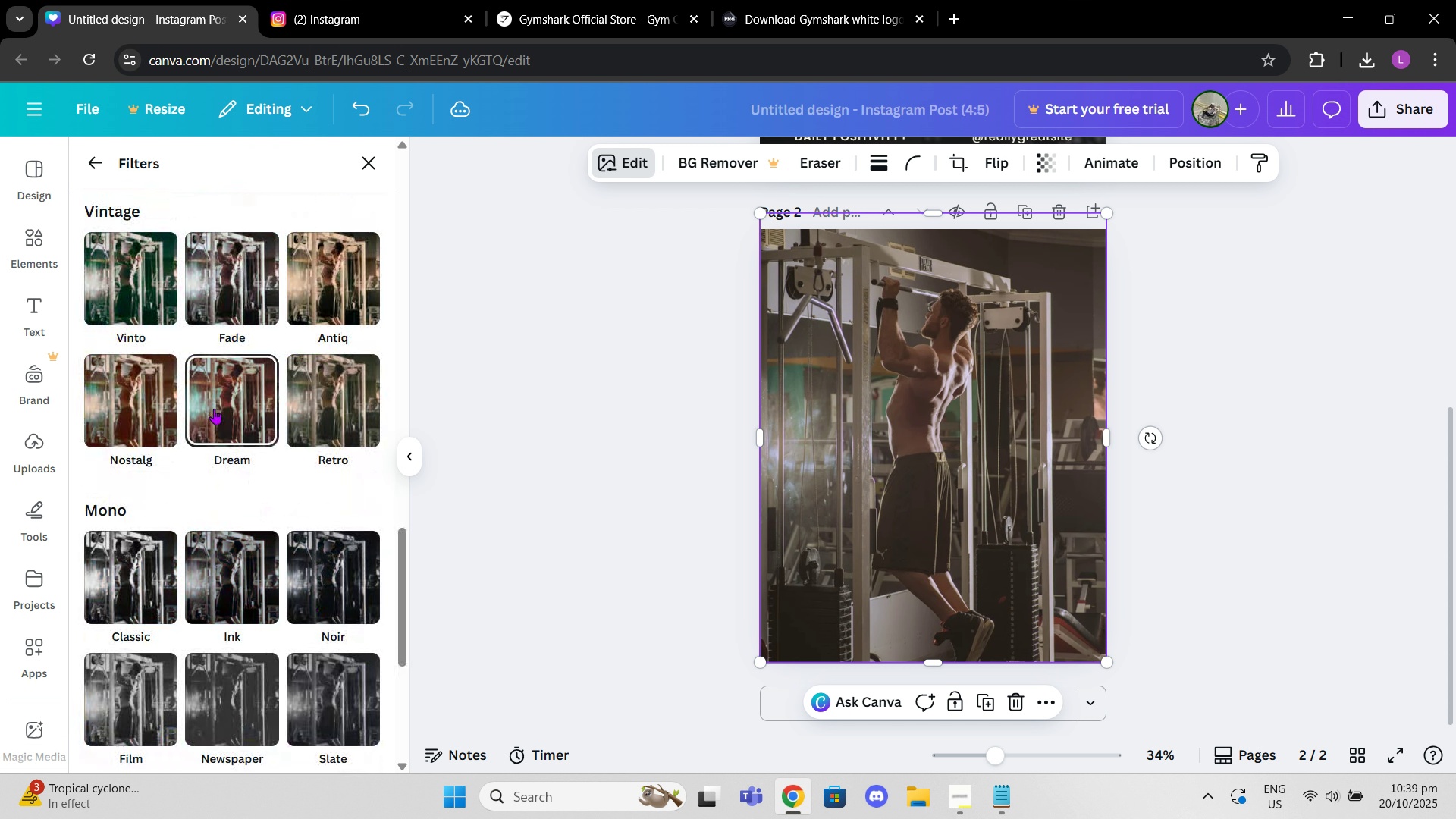 
left_click([214, 409])
 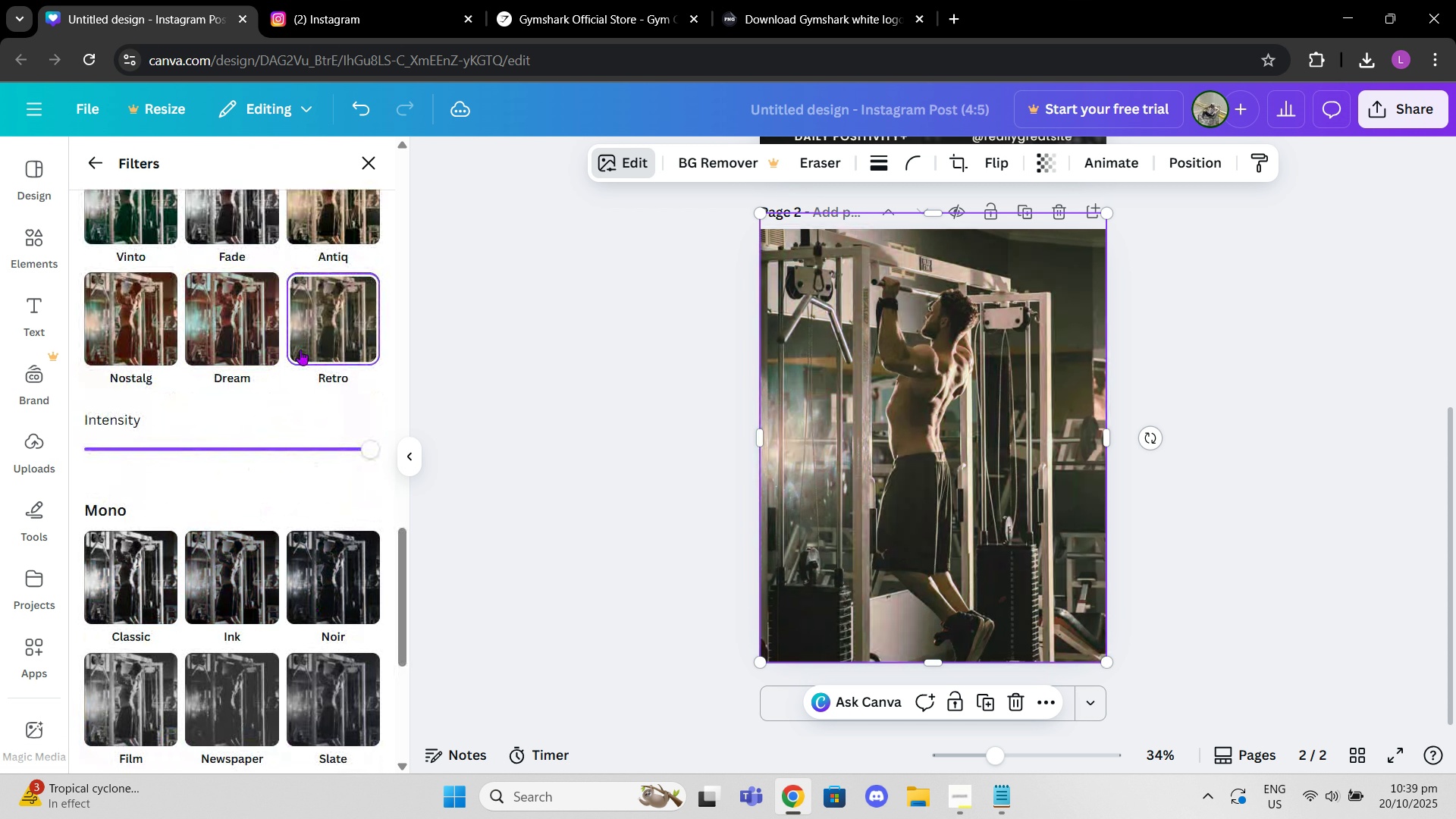 
scroll: coordinate [297, 356], scroll_direction: up, amount: 2.0
 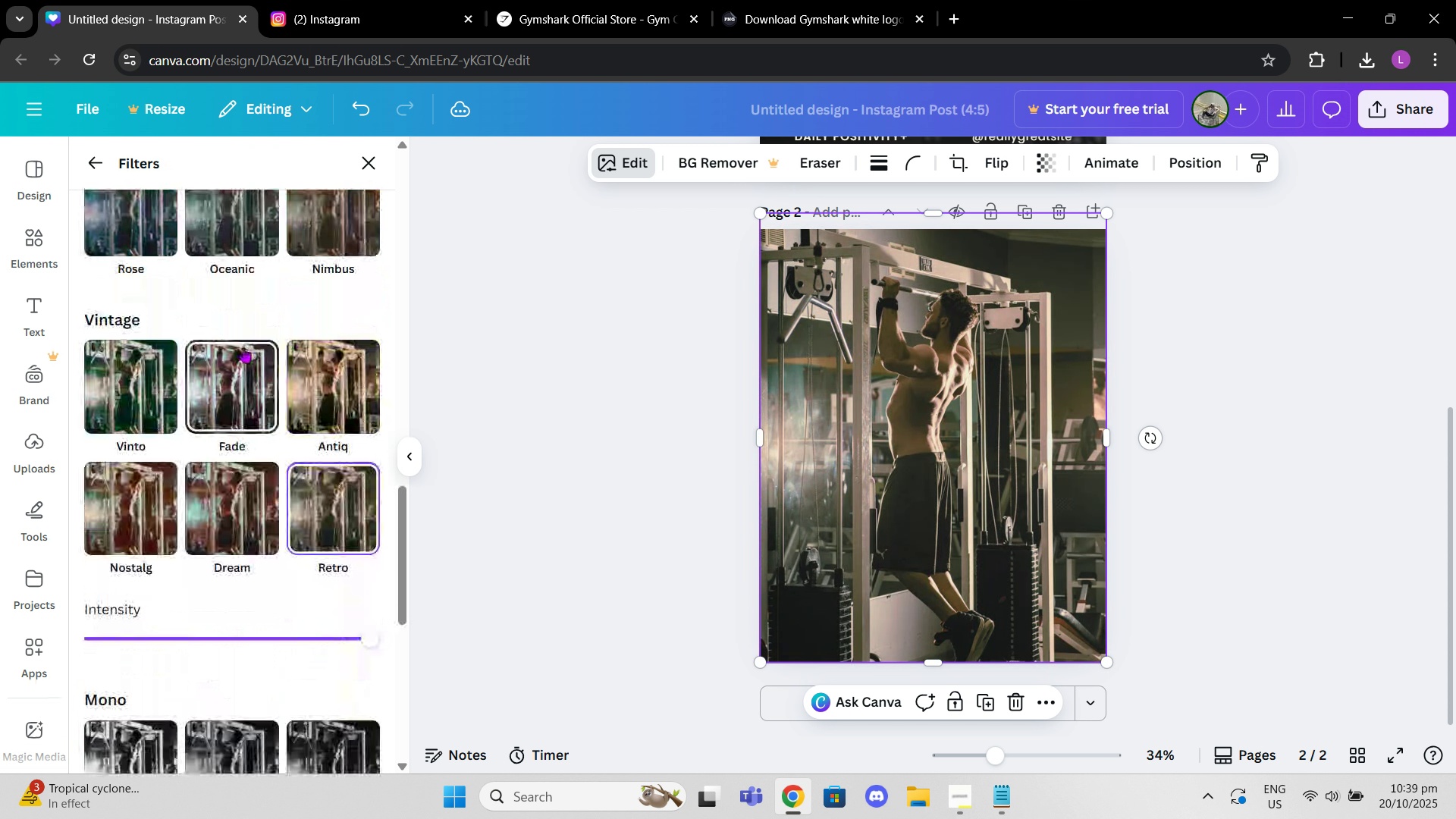 
left_click([243, 347])
 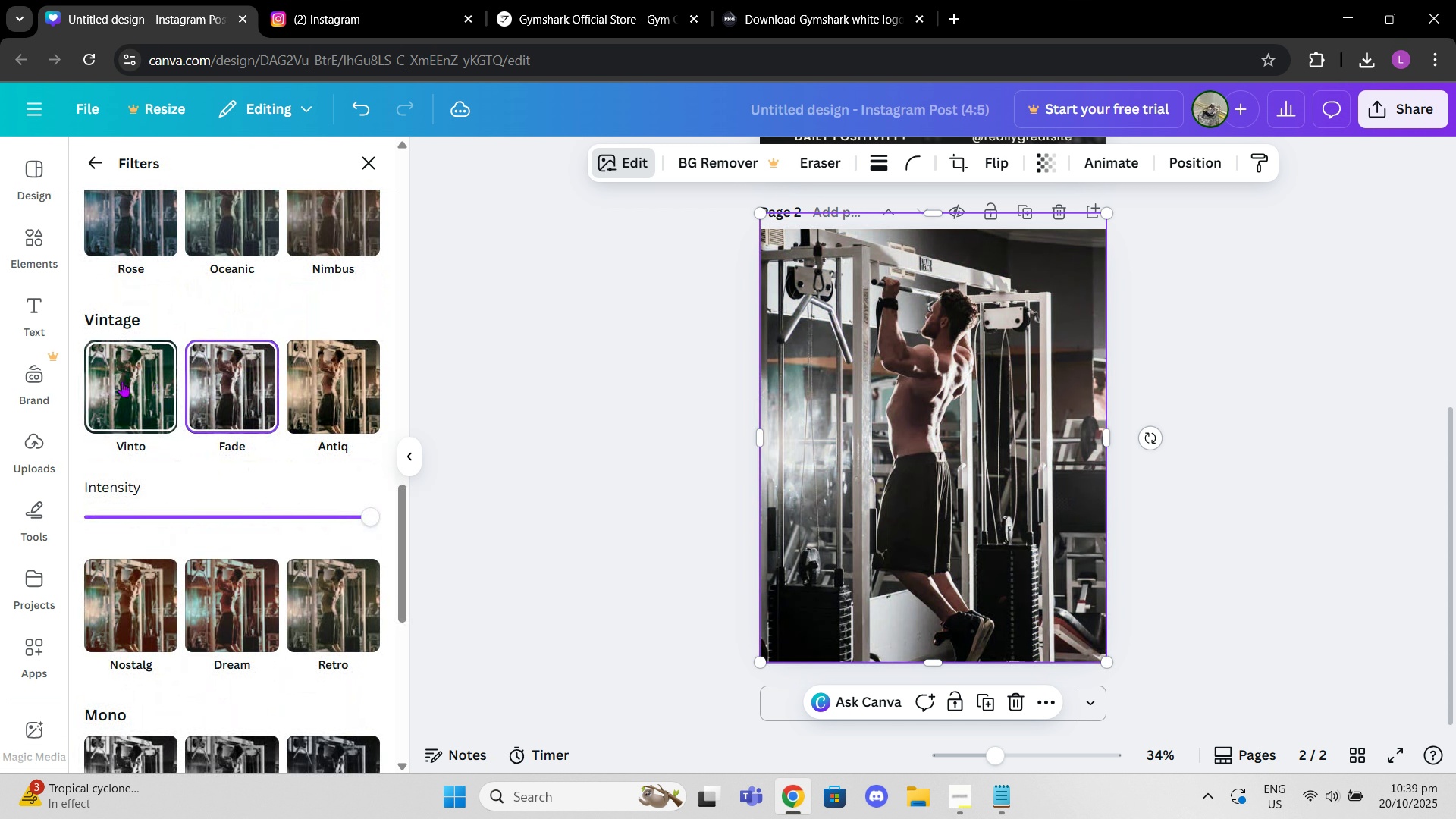 
scroll: coordinate [337, 502], scroll_direction: down, amount: 5.0
 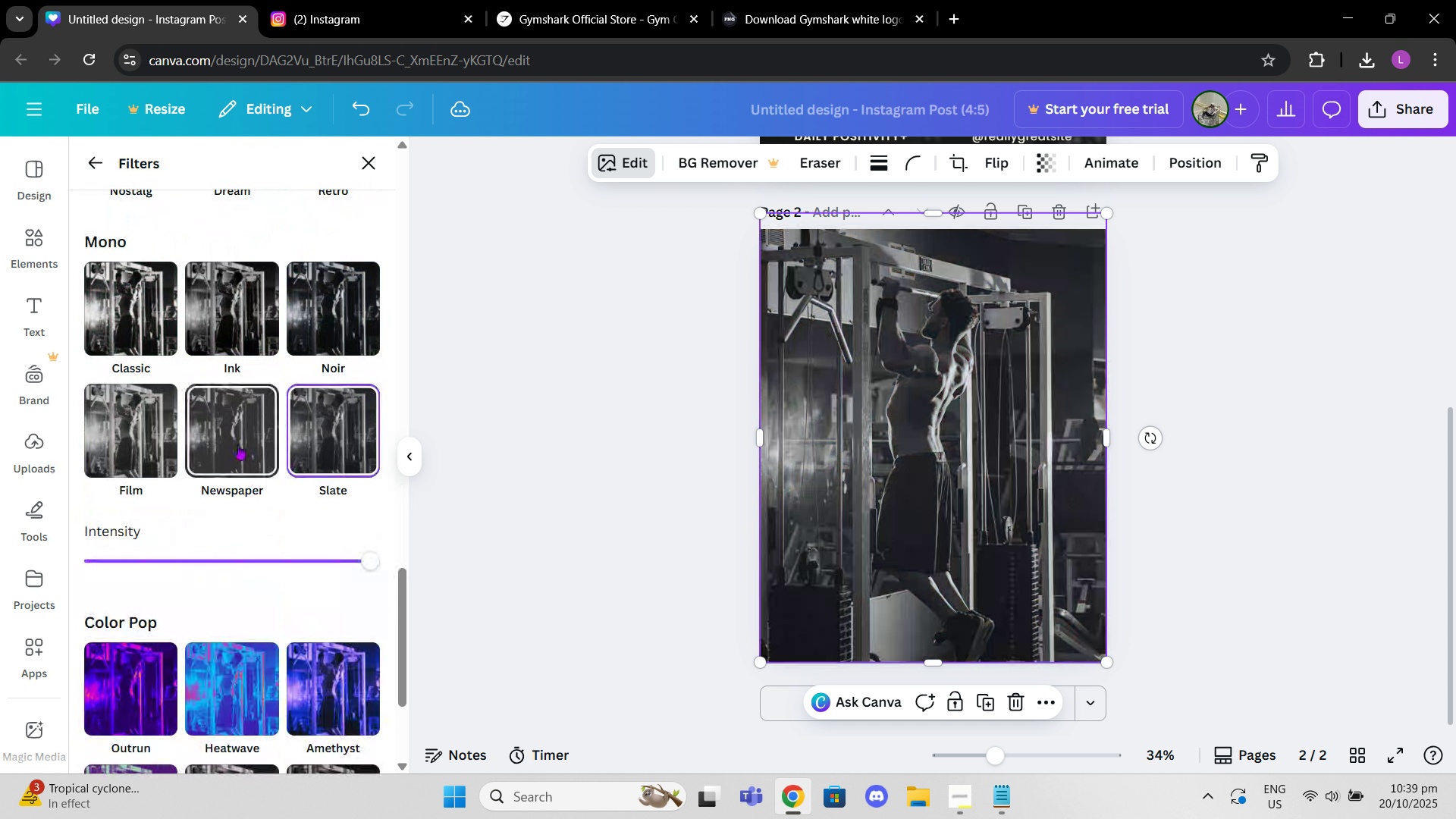 
double_click([238, 444])
 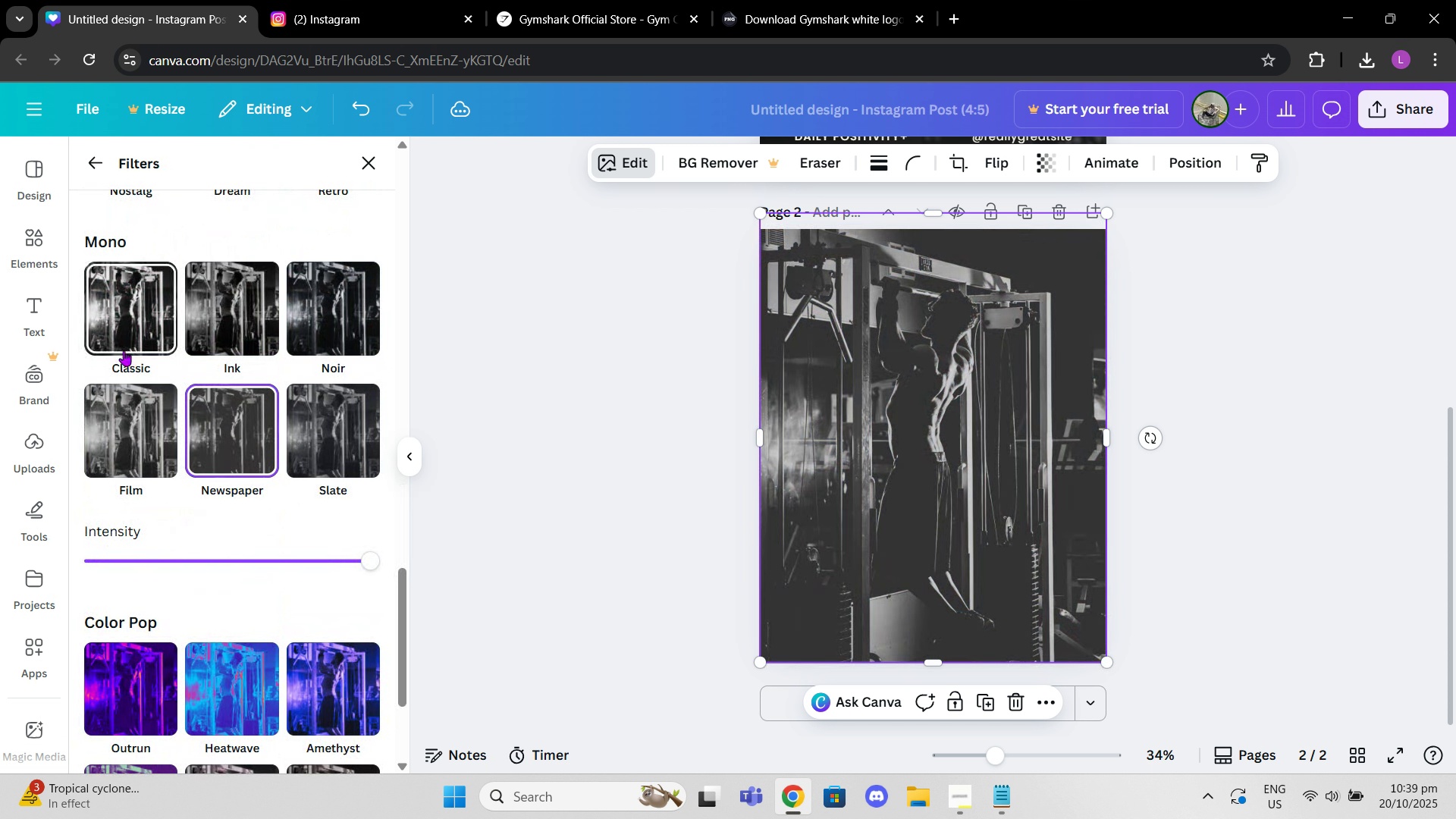 
left_click([124, 350])
 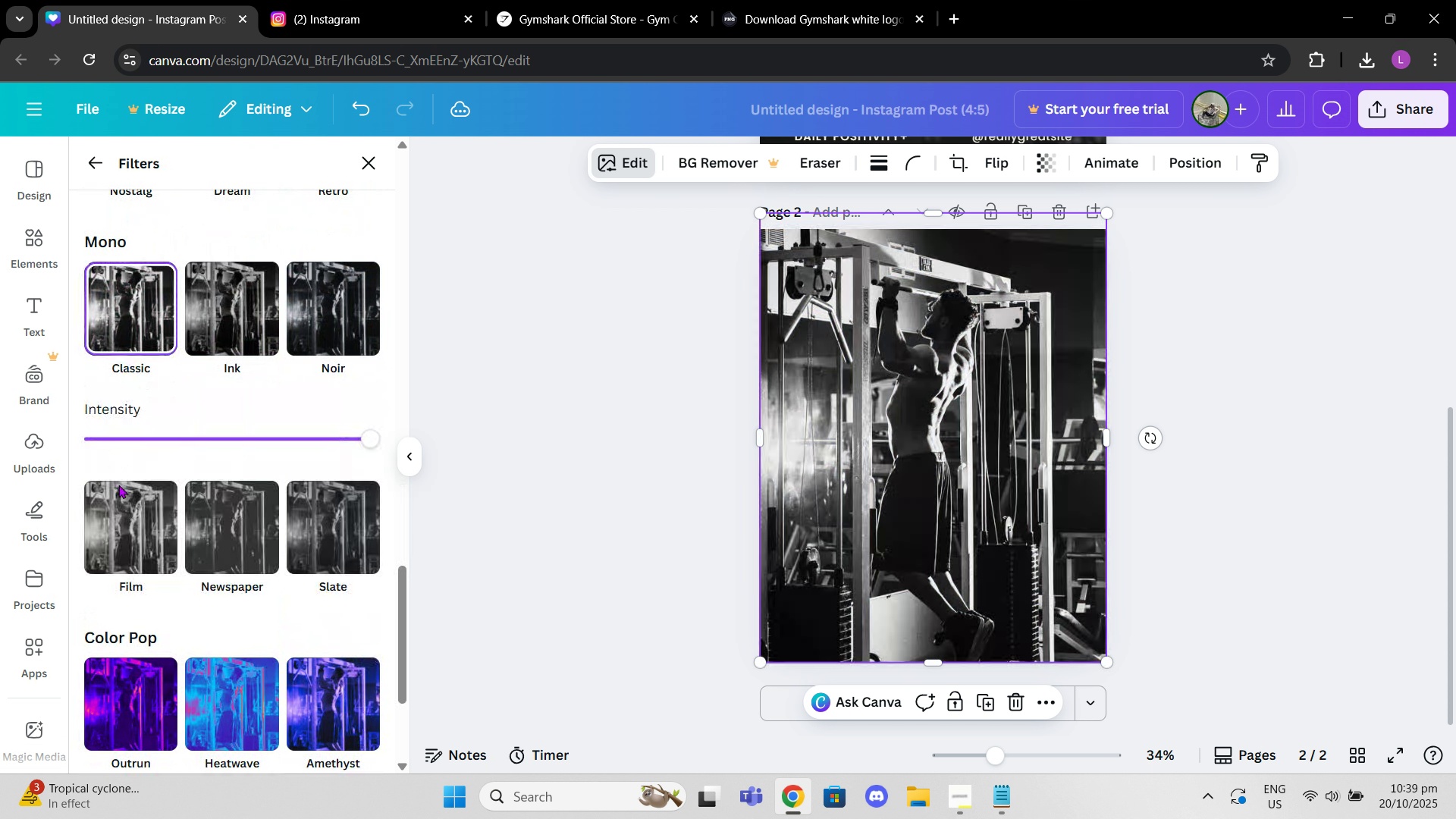 
double_click([126, 504])
 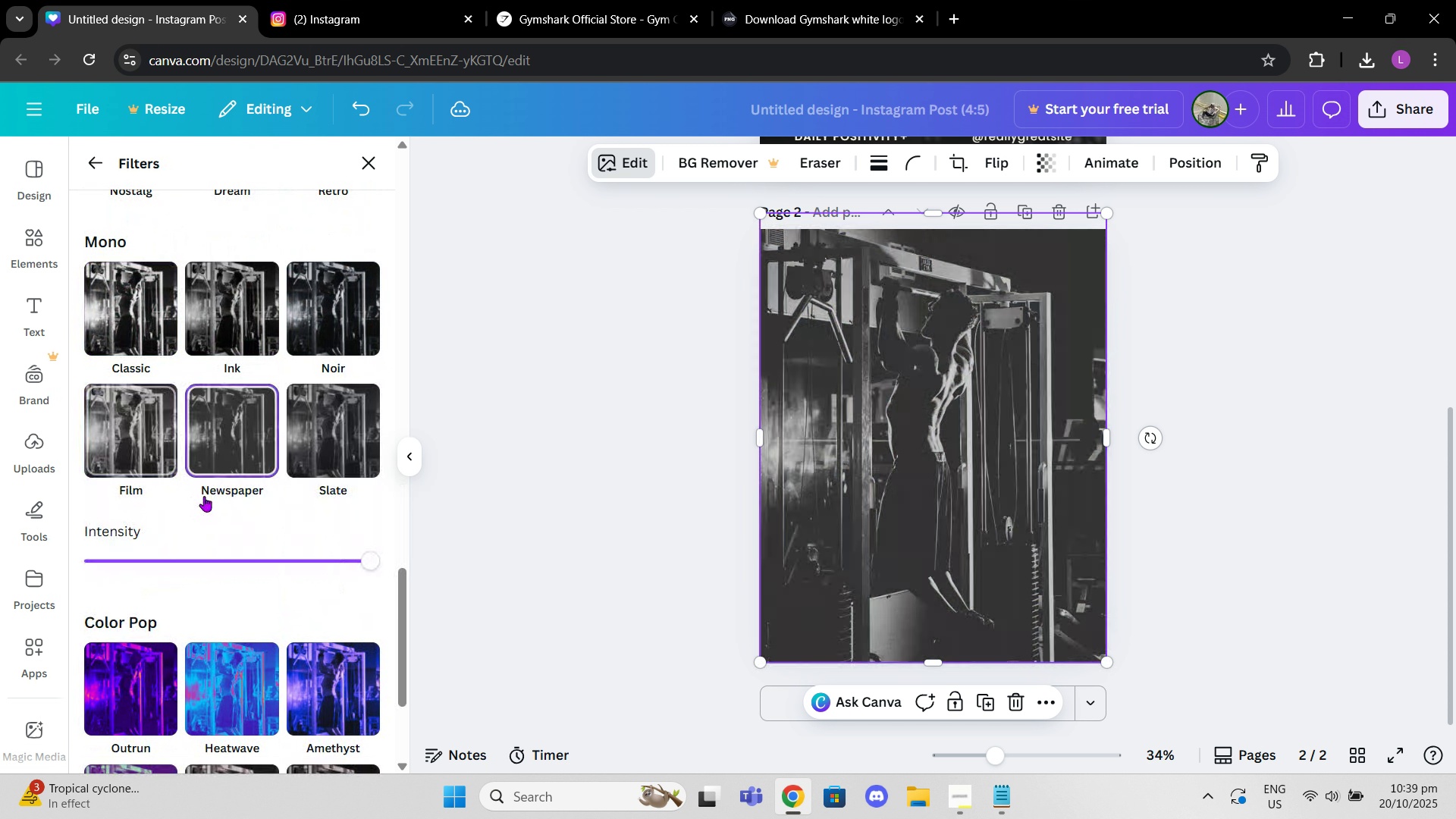 
triple_click([204, 496])
 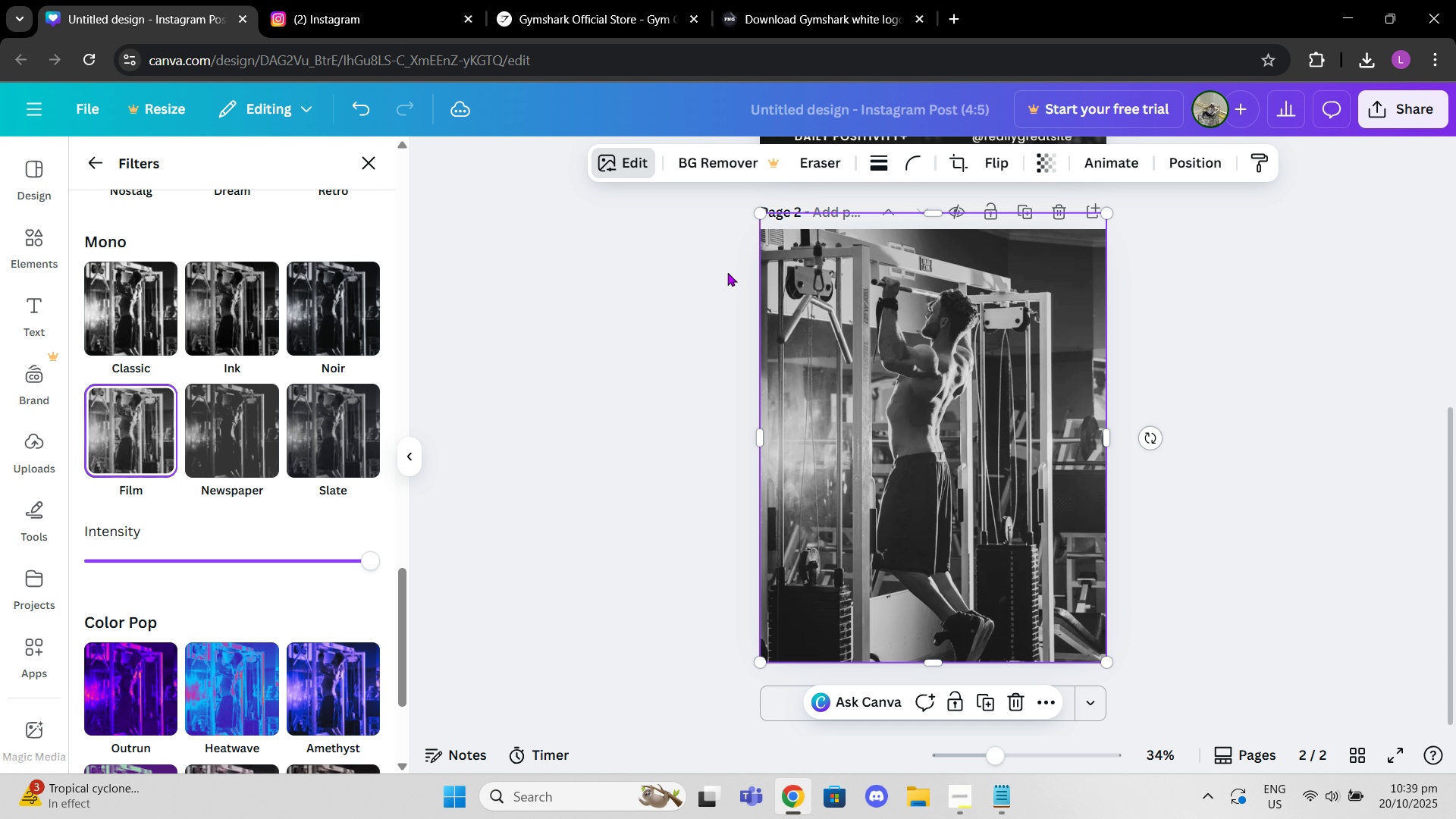 
left_click_drag(start_coordinate=[931, 218], to_coordinate=[930, 231])
 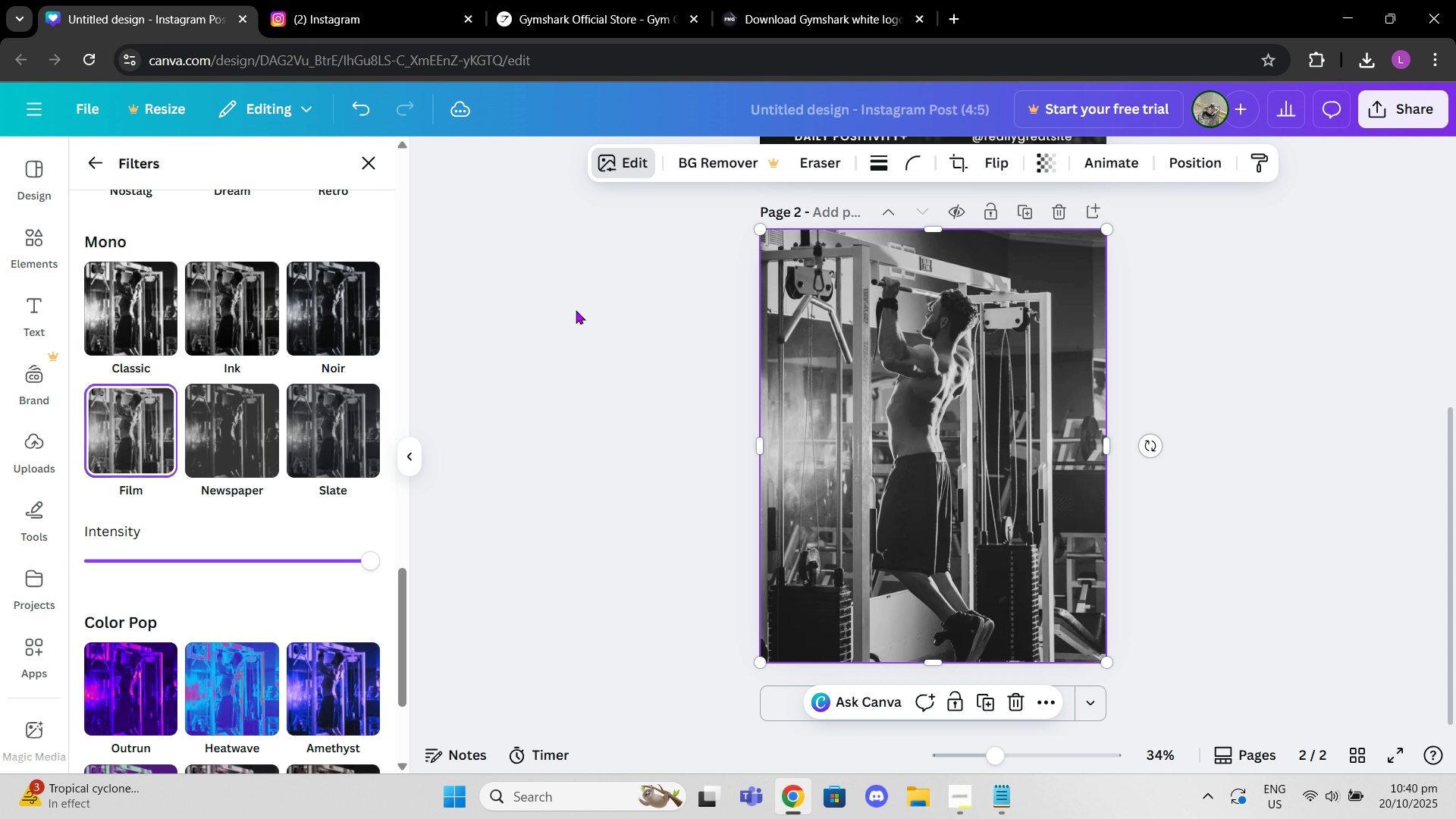 
left_click([574, 316])
 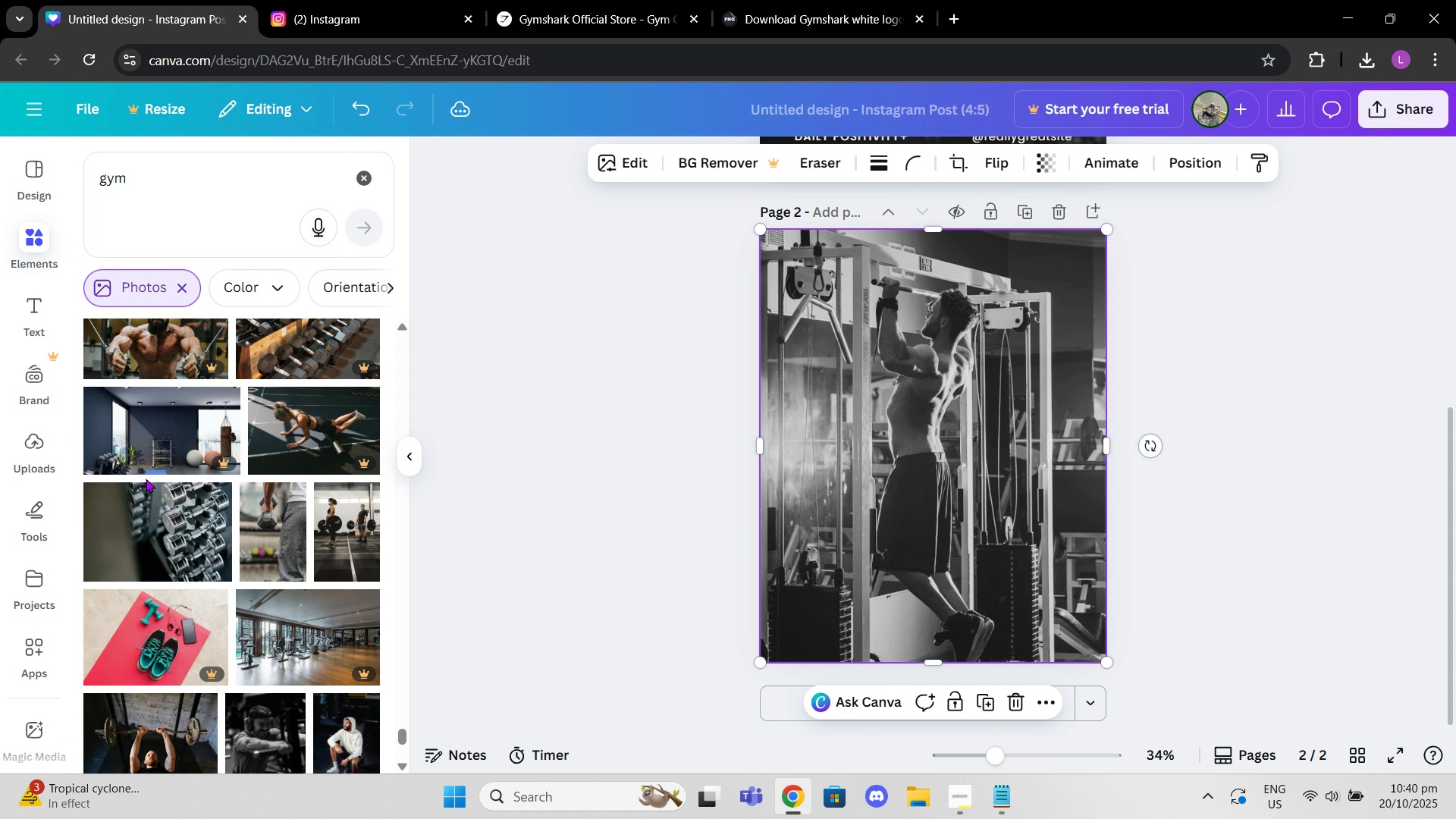 
scroll: coordinate [285, 522], scroll_direction: down, amount: 10.0
 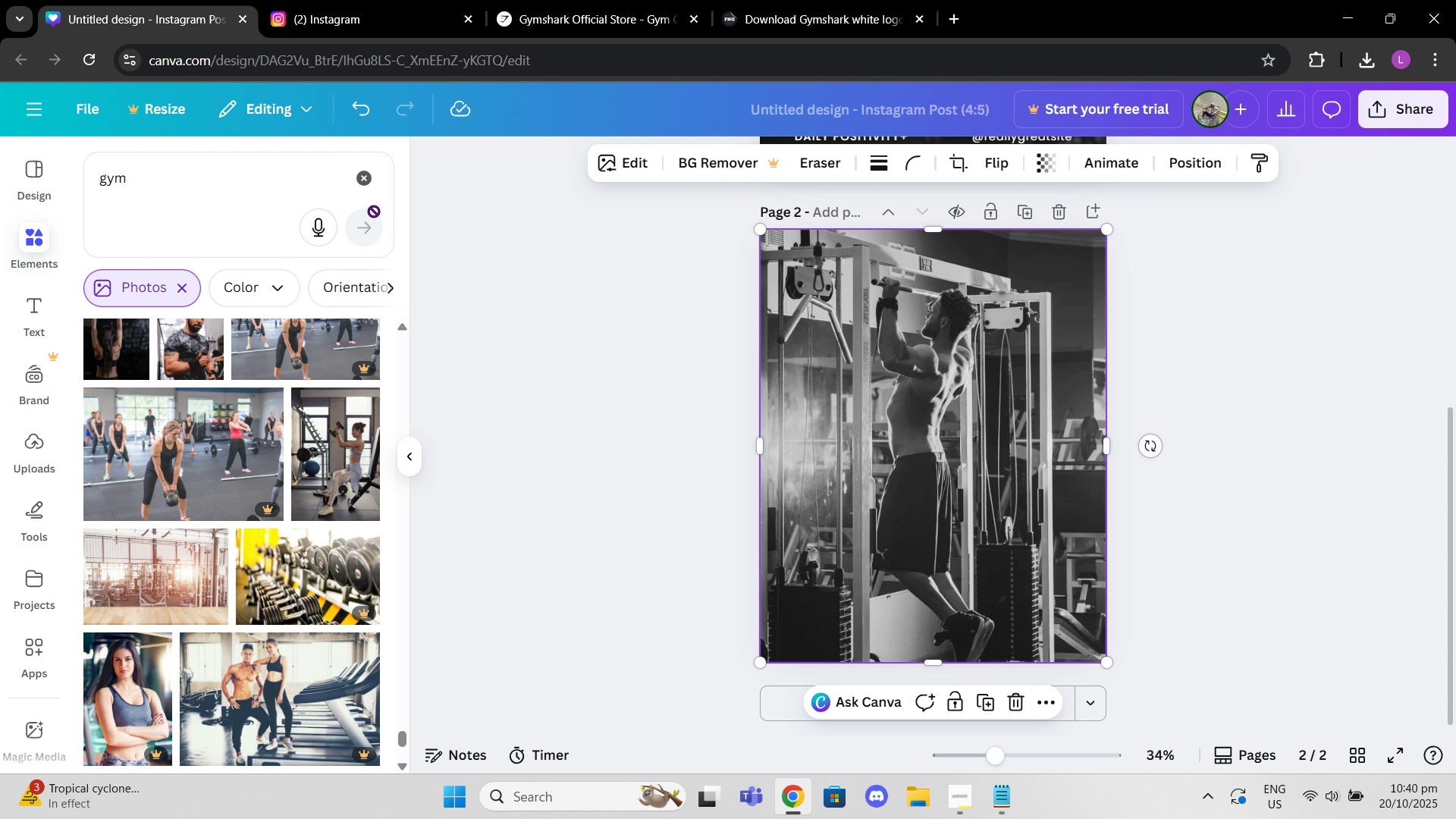 
left_click([360, 182])
 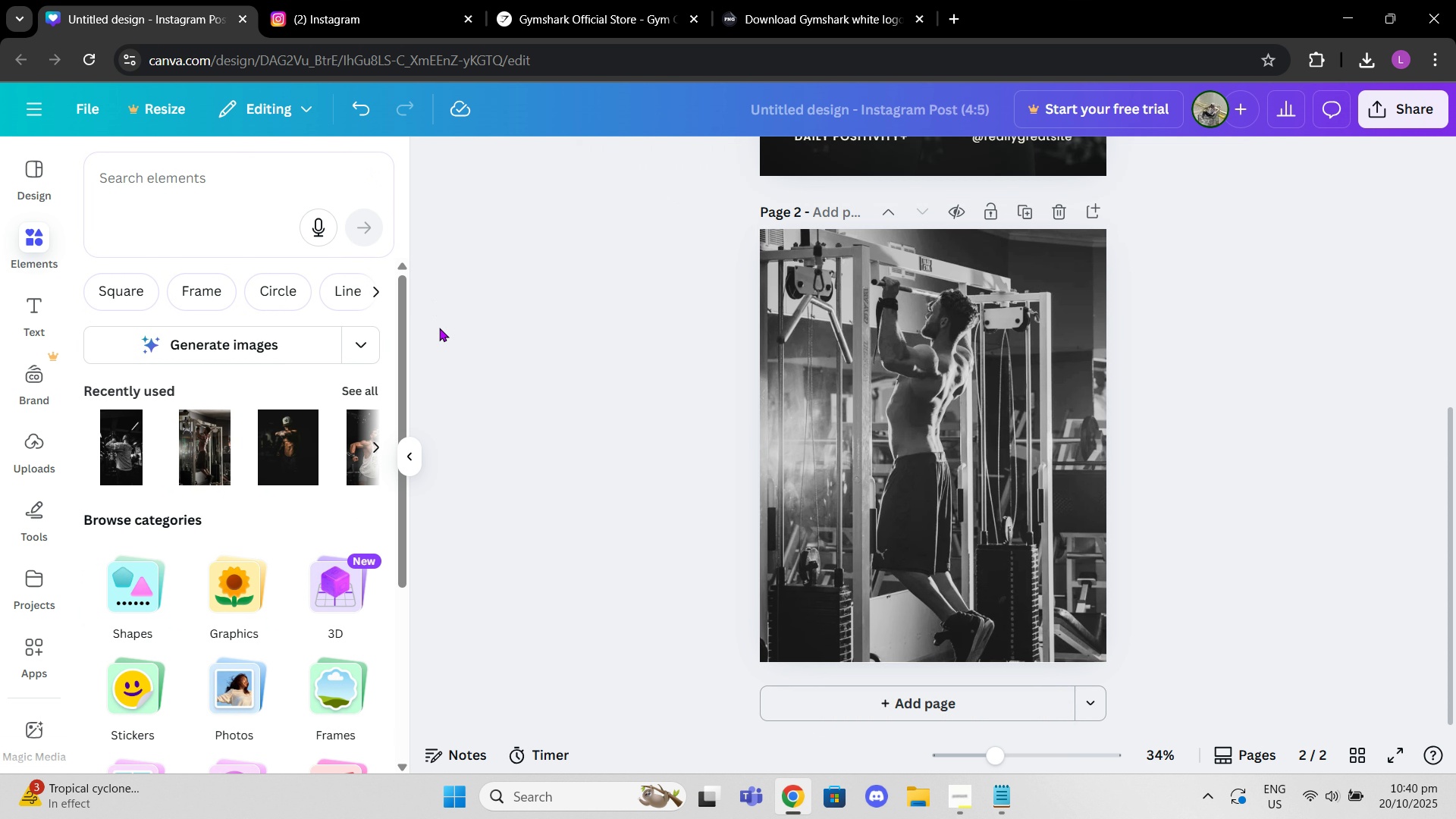 
left_click([440, 311])
 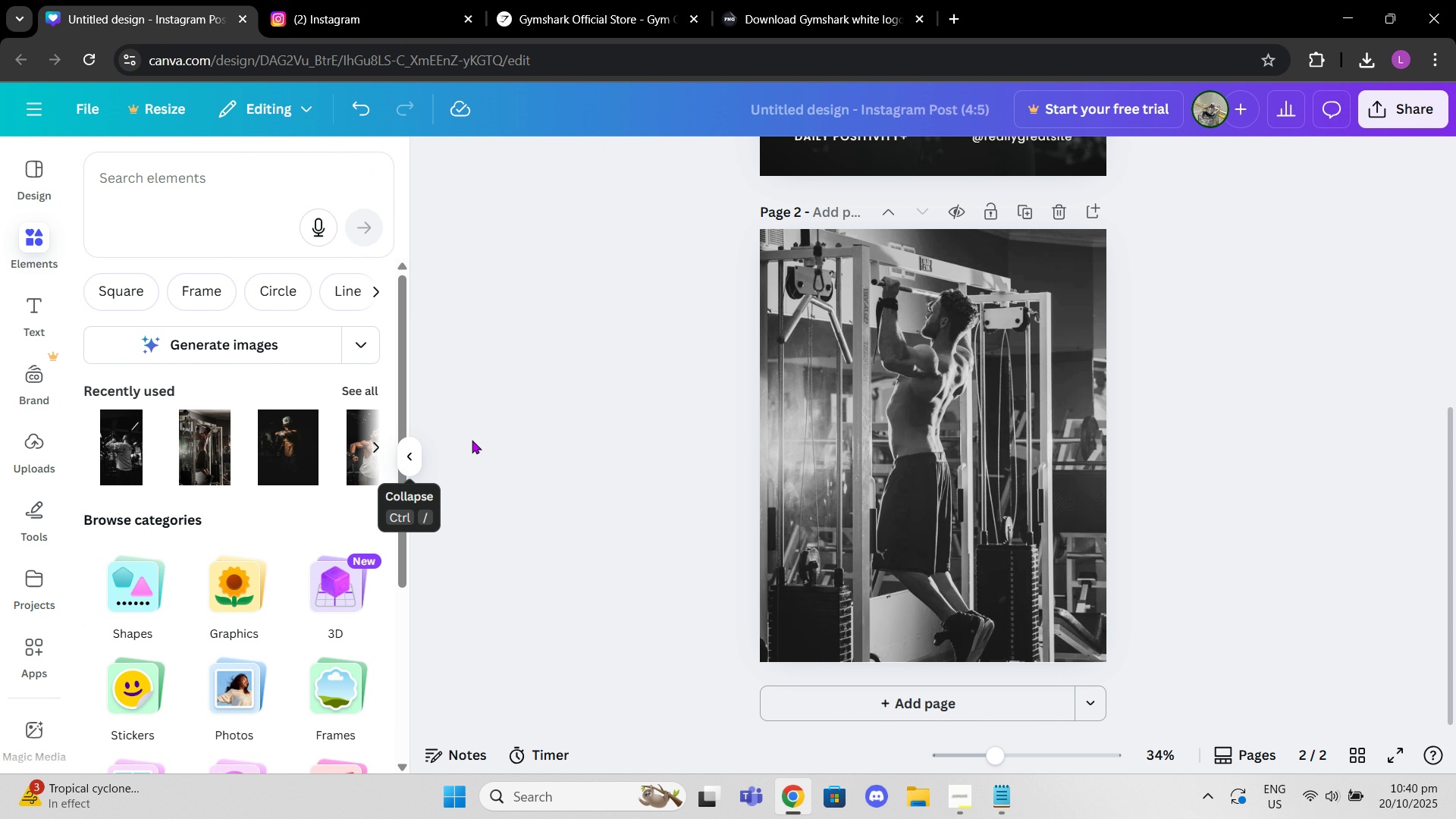 
scroll: coordinate [921, 372], scroll_direction: up, amount: 3.0
 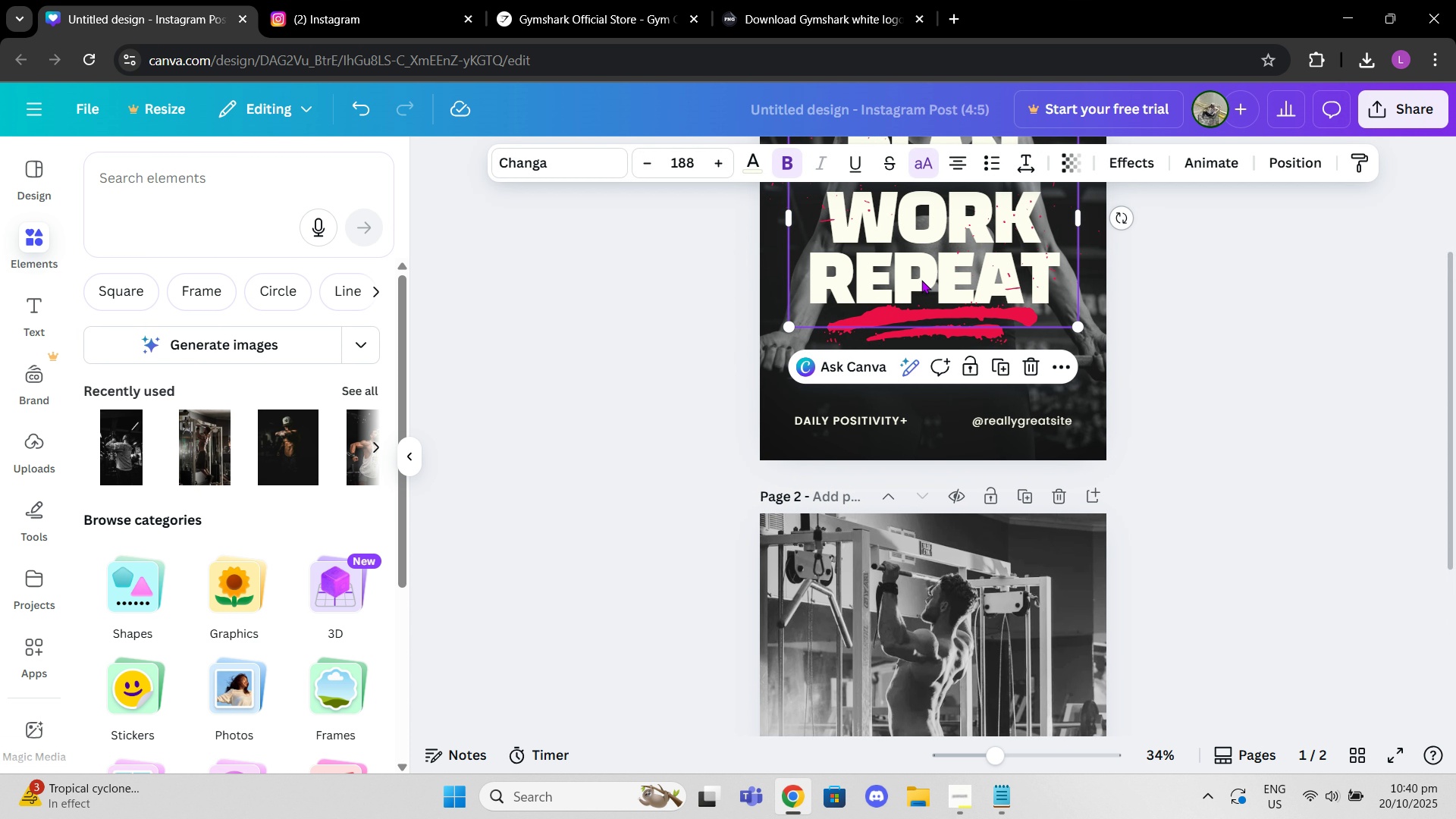 
left_click([921, 280])
 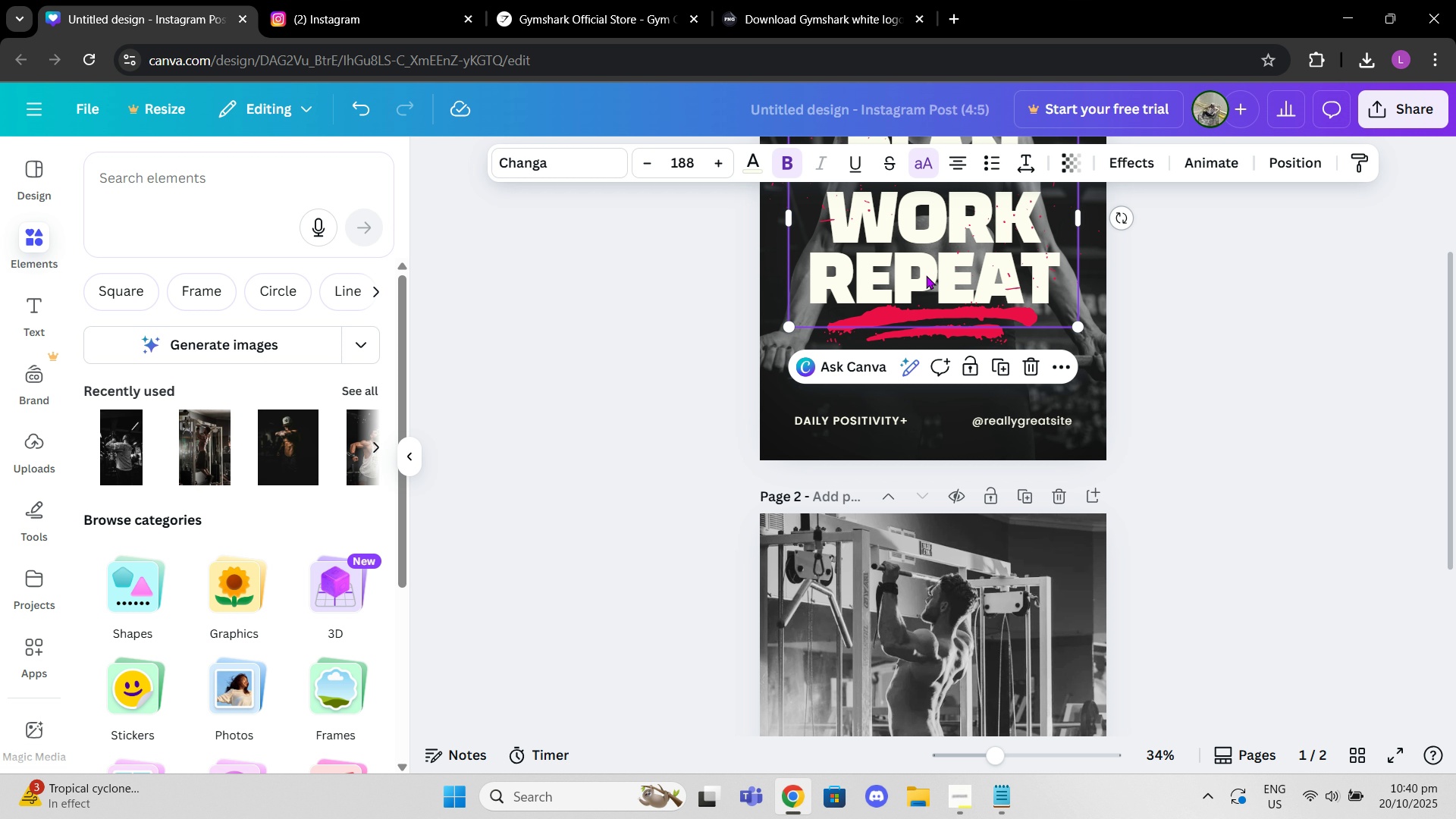 
hold_key(key=ShiftLeft, duration=0.39)
 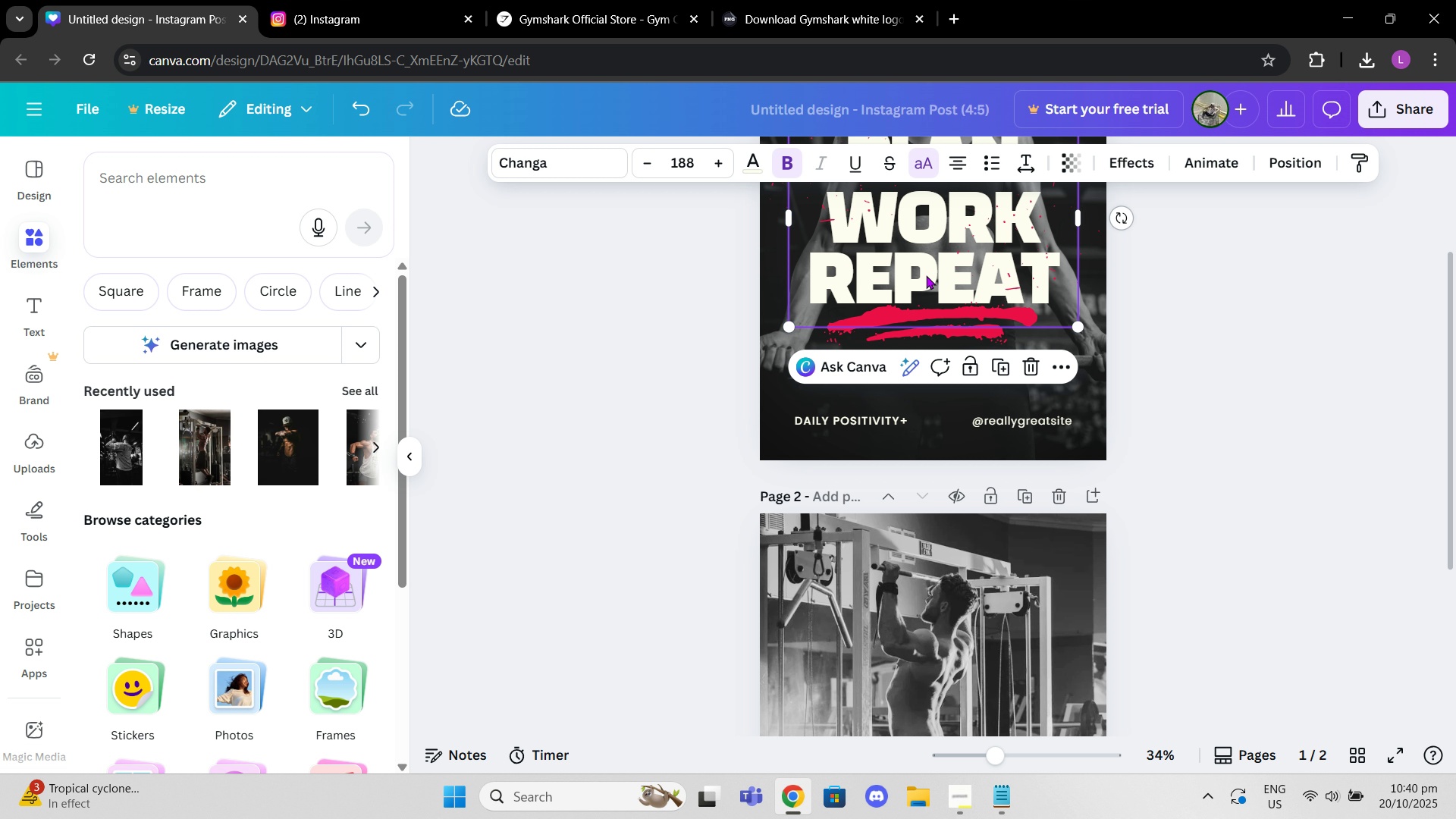 
key(Control+ControlLeft)
 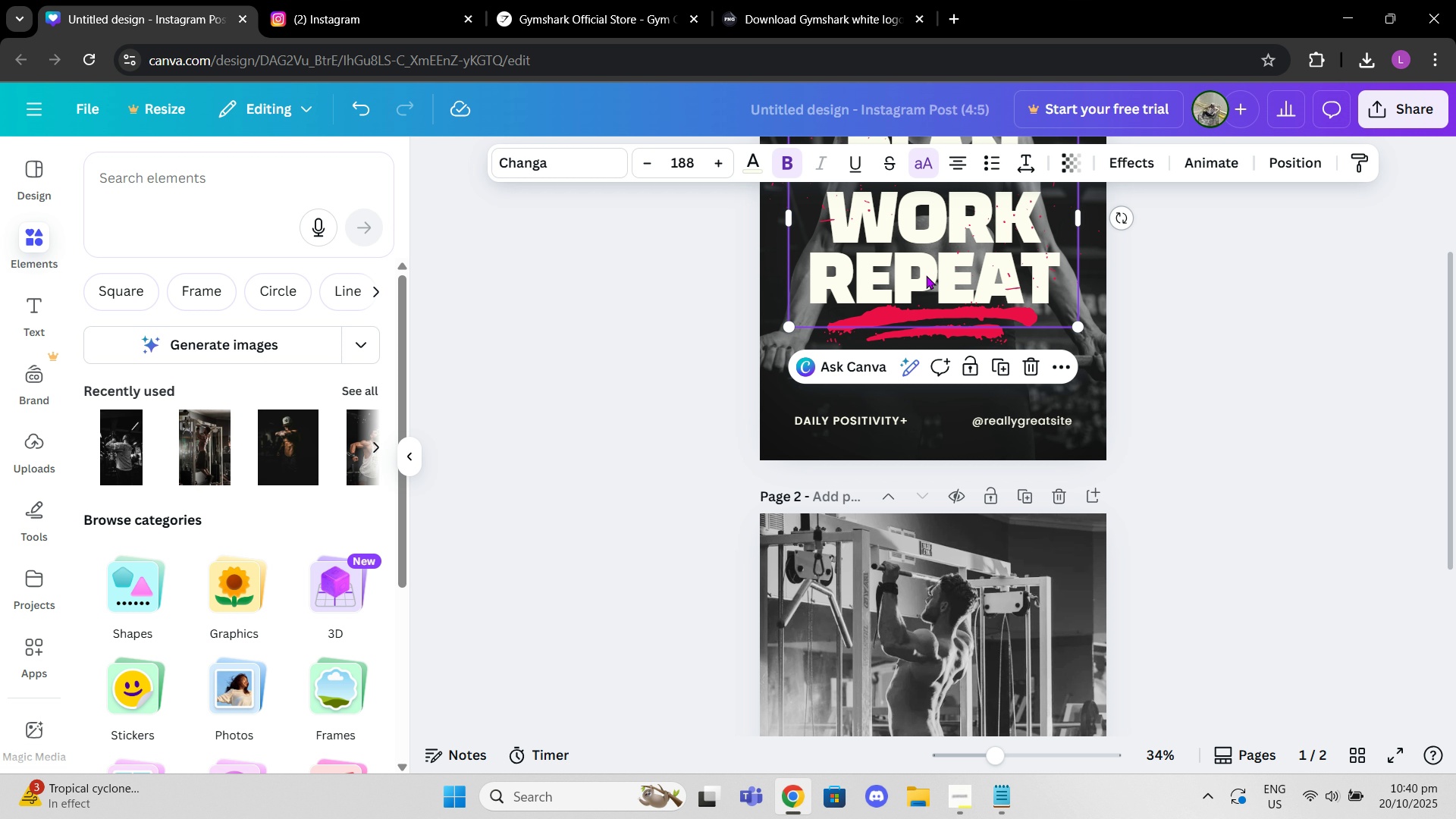 
key(Control+C)
 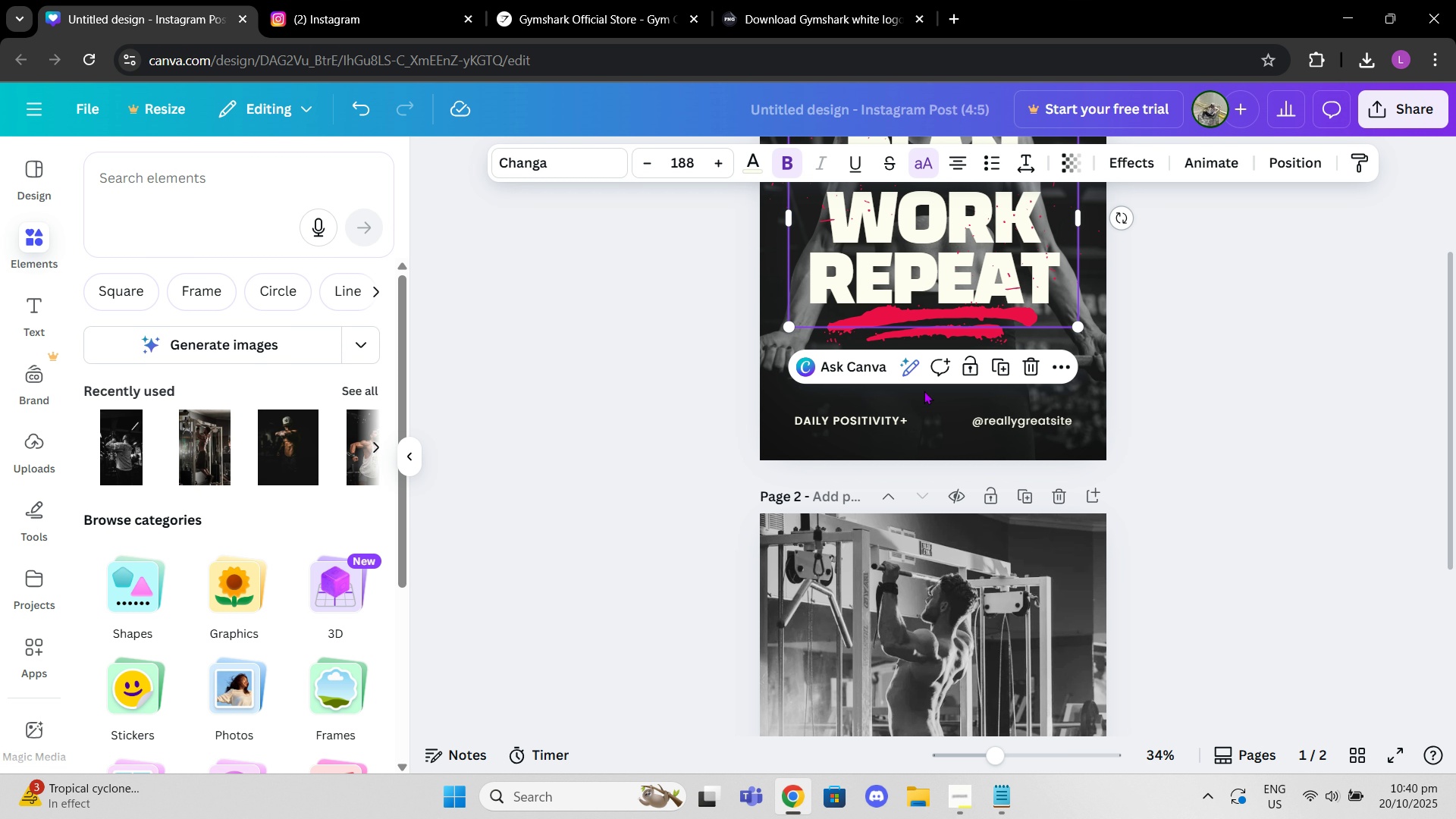 
scroll: coordinate [914, 444], scroll_direction: down, amount: 3.0
 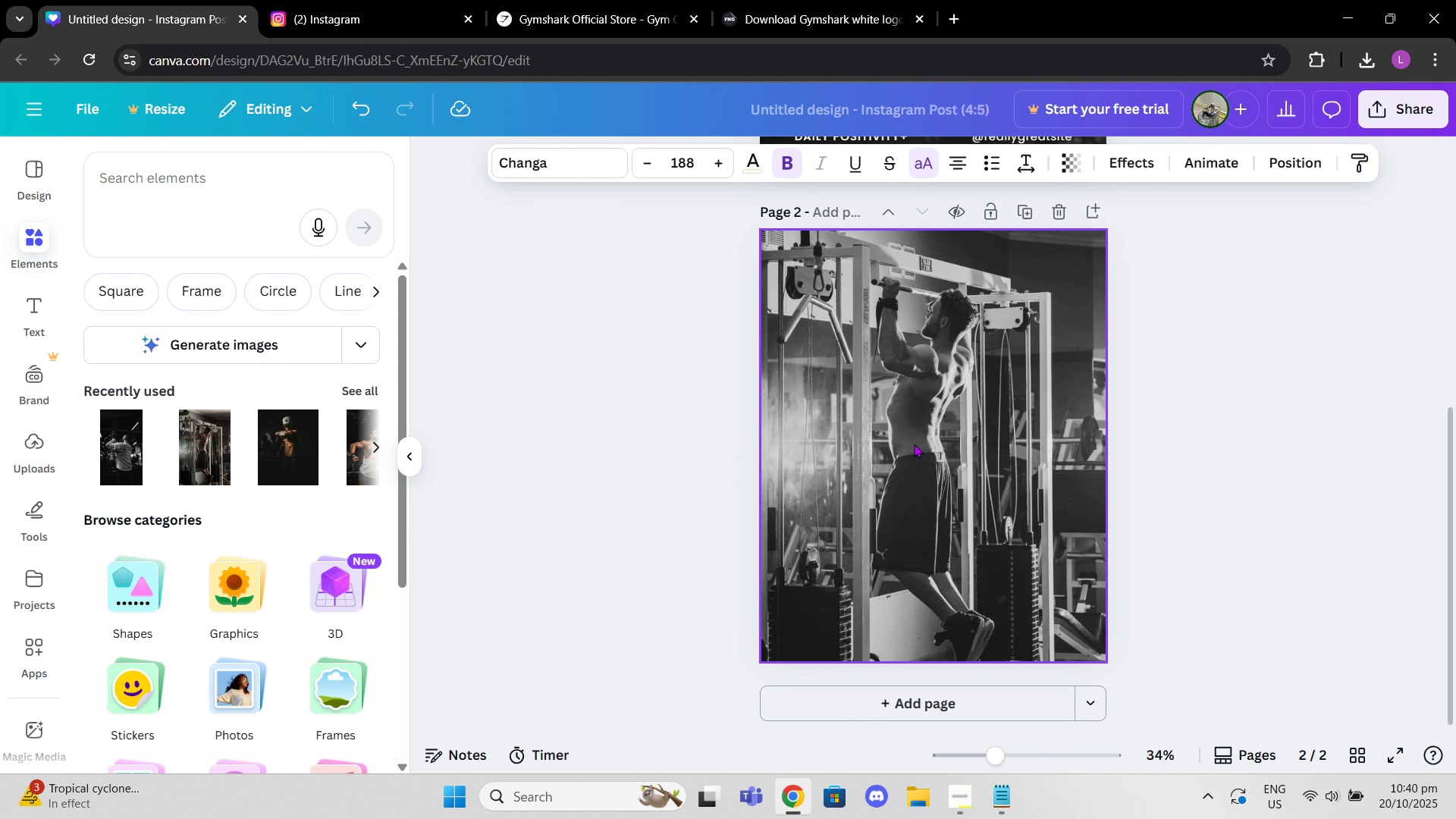 
key(Control+V)
 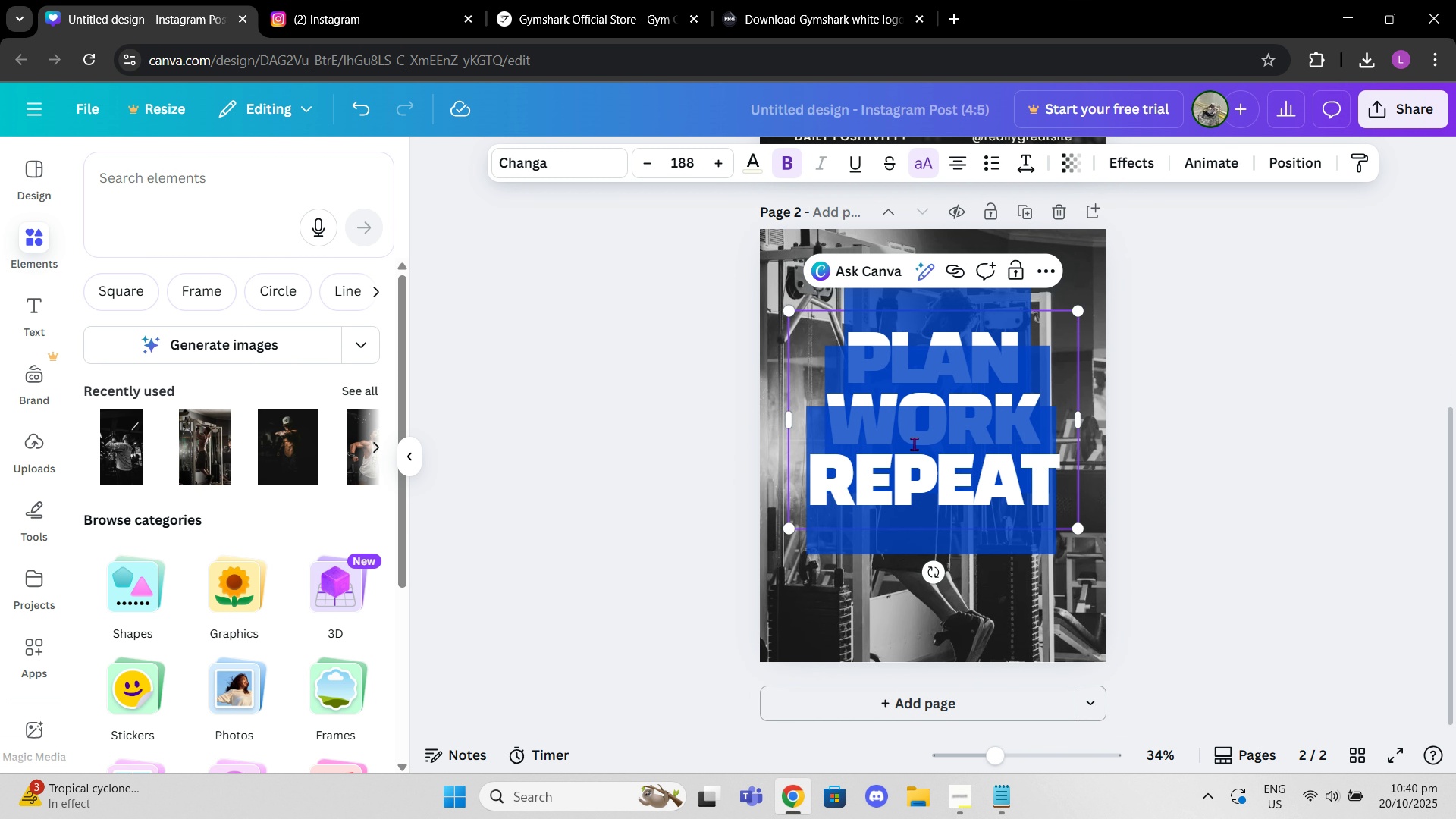 
left_click([914, 444])
 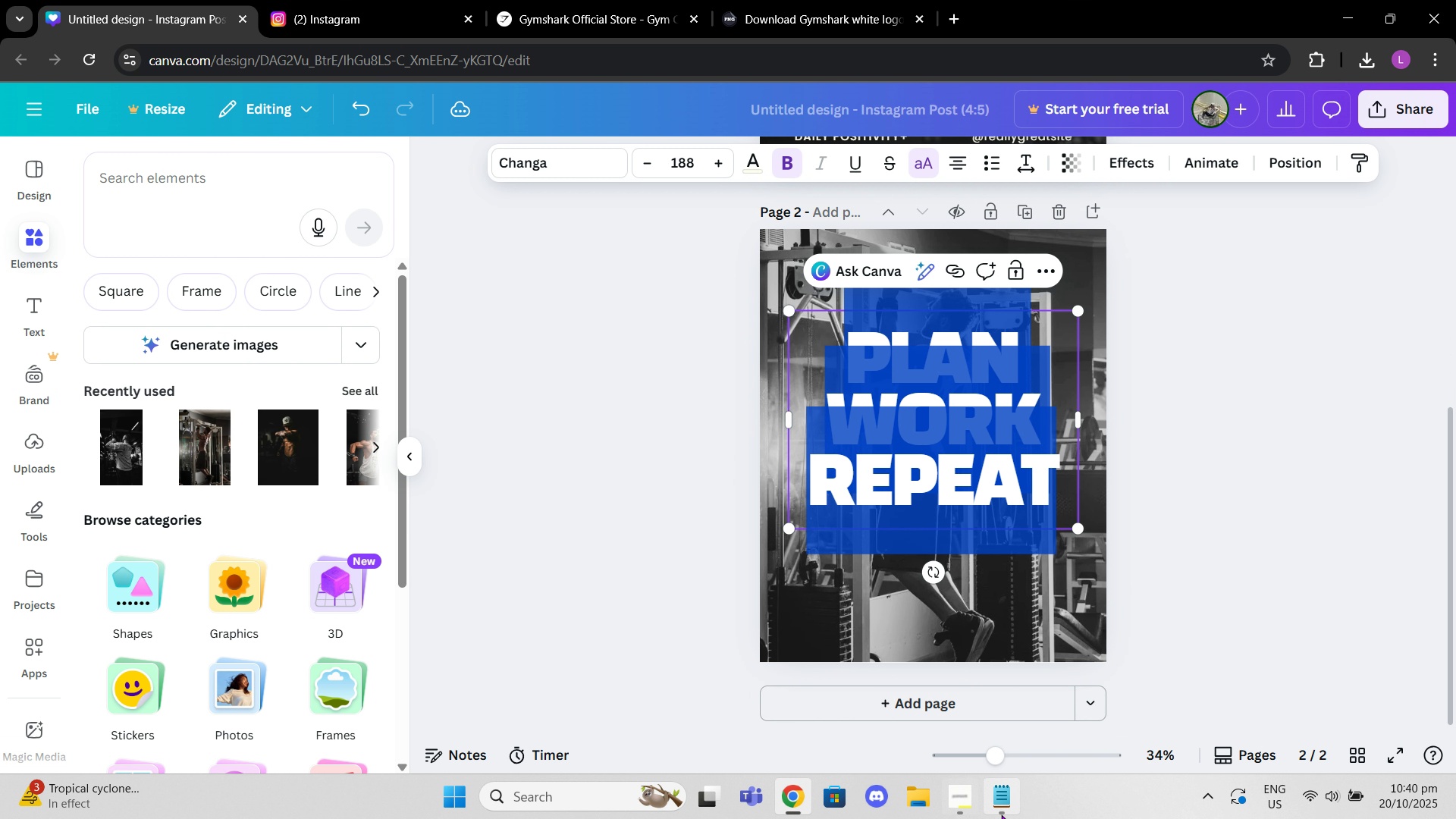 
left_click([1003, 814])
 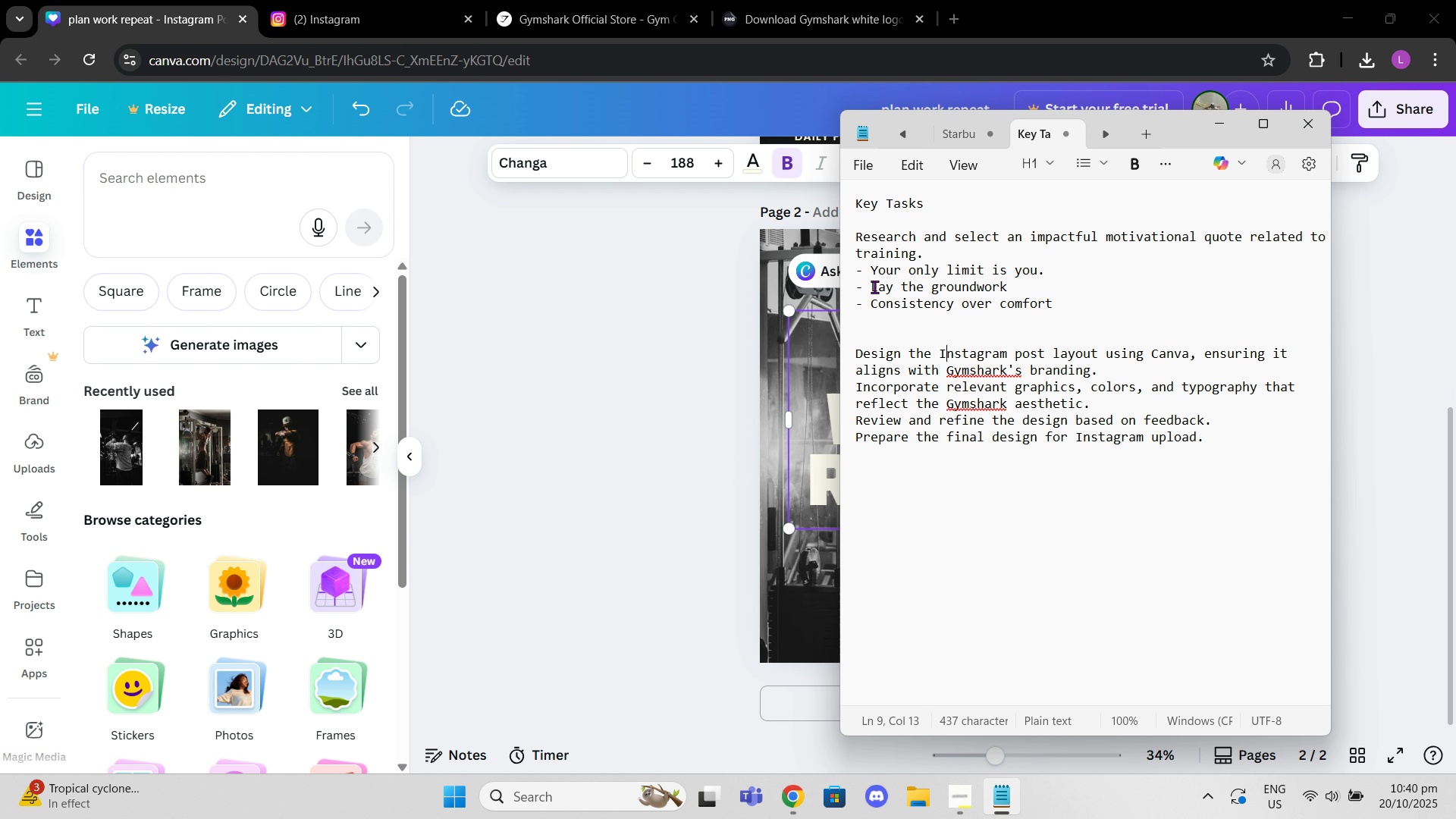 
left_click_drag(start_coordinate=[871, 287], to_coordinate=[1002, 290])
 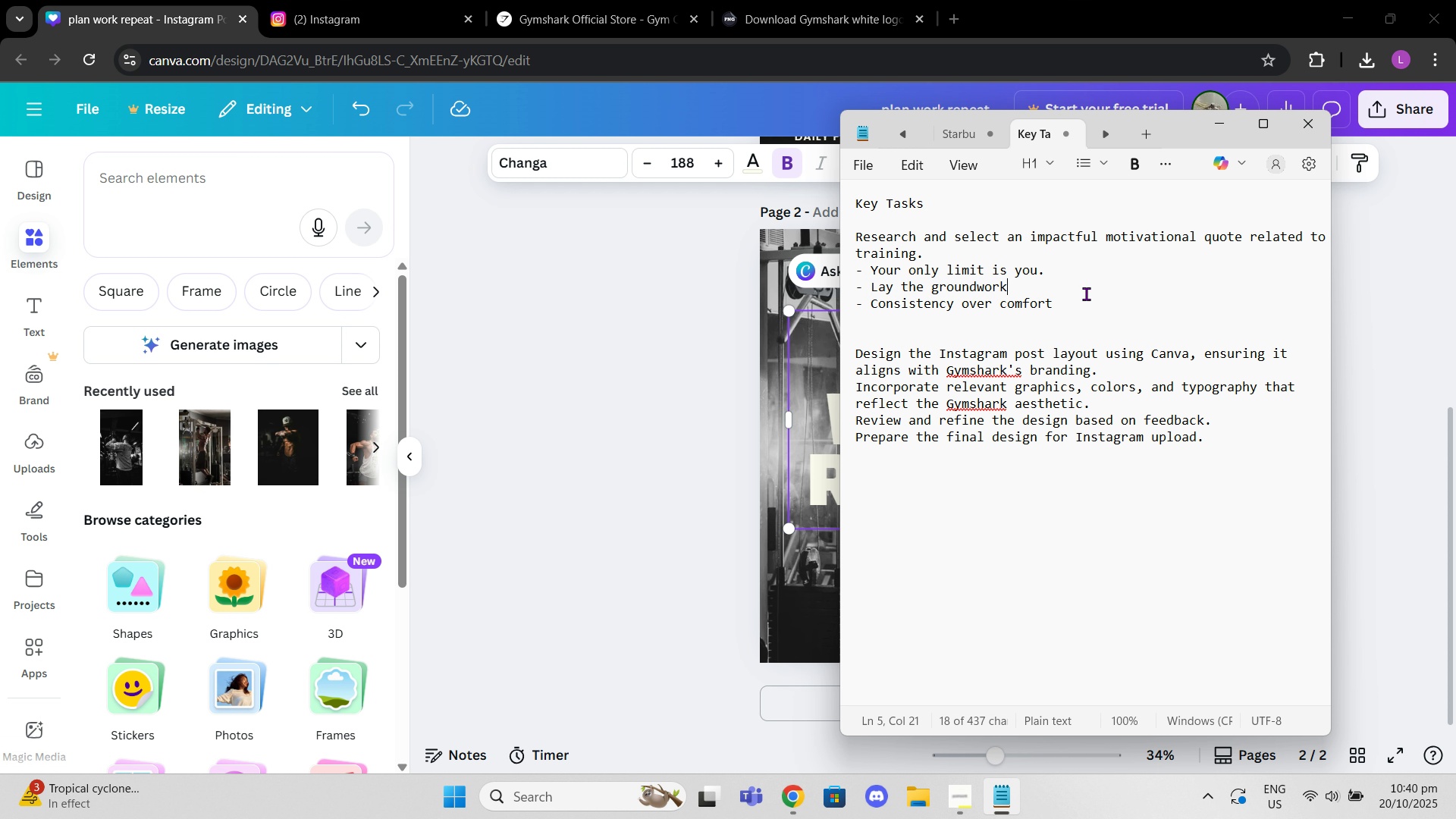 
left_click_drag(start_coordinate=[1086, 293], to_coordinate=[926, 306])
 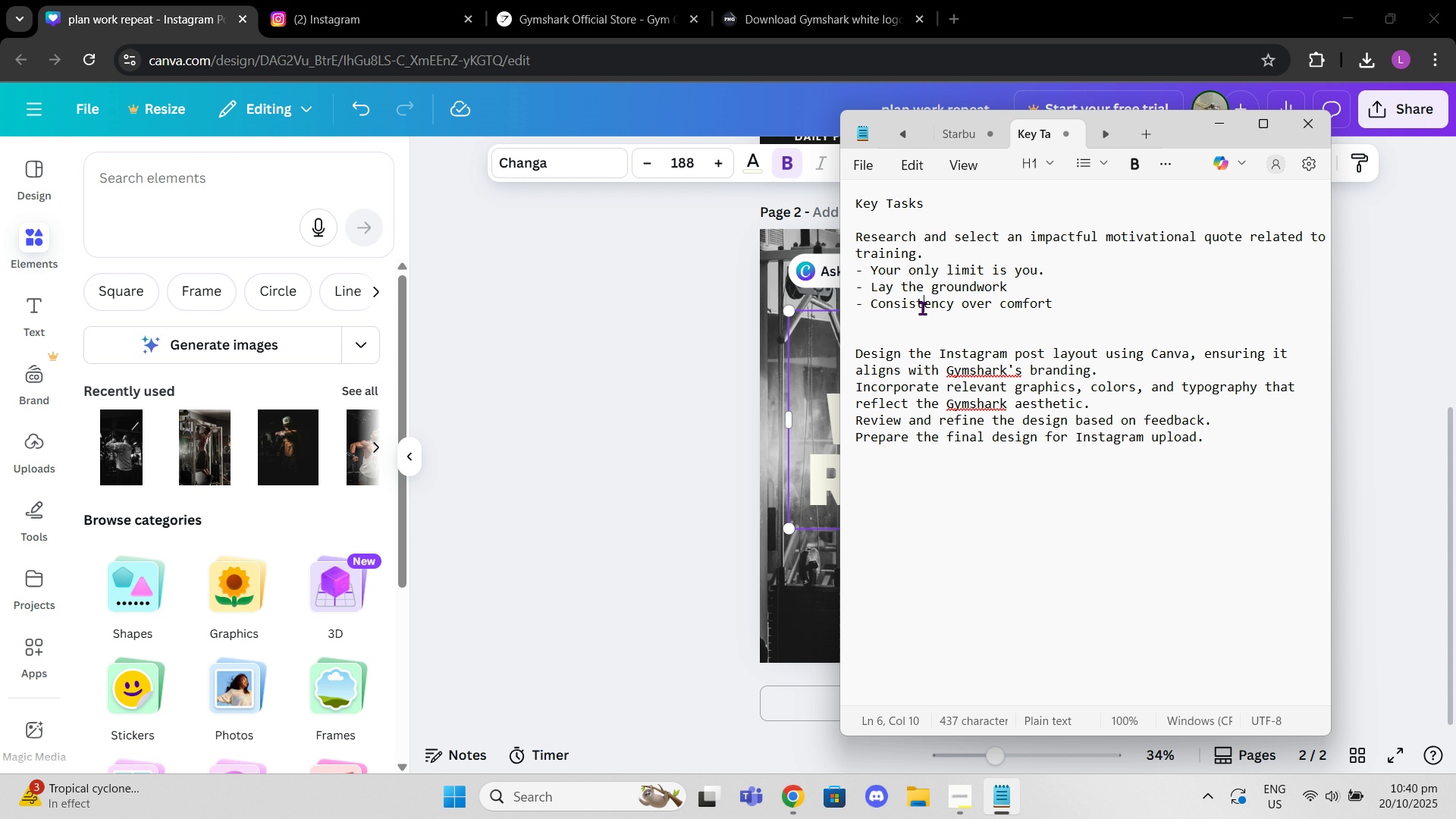 
left_click([926, 306])
 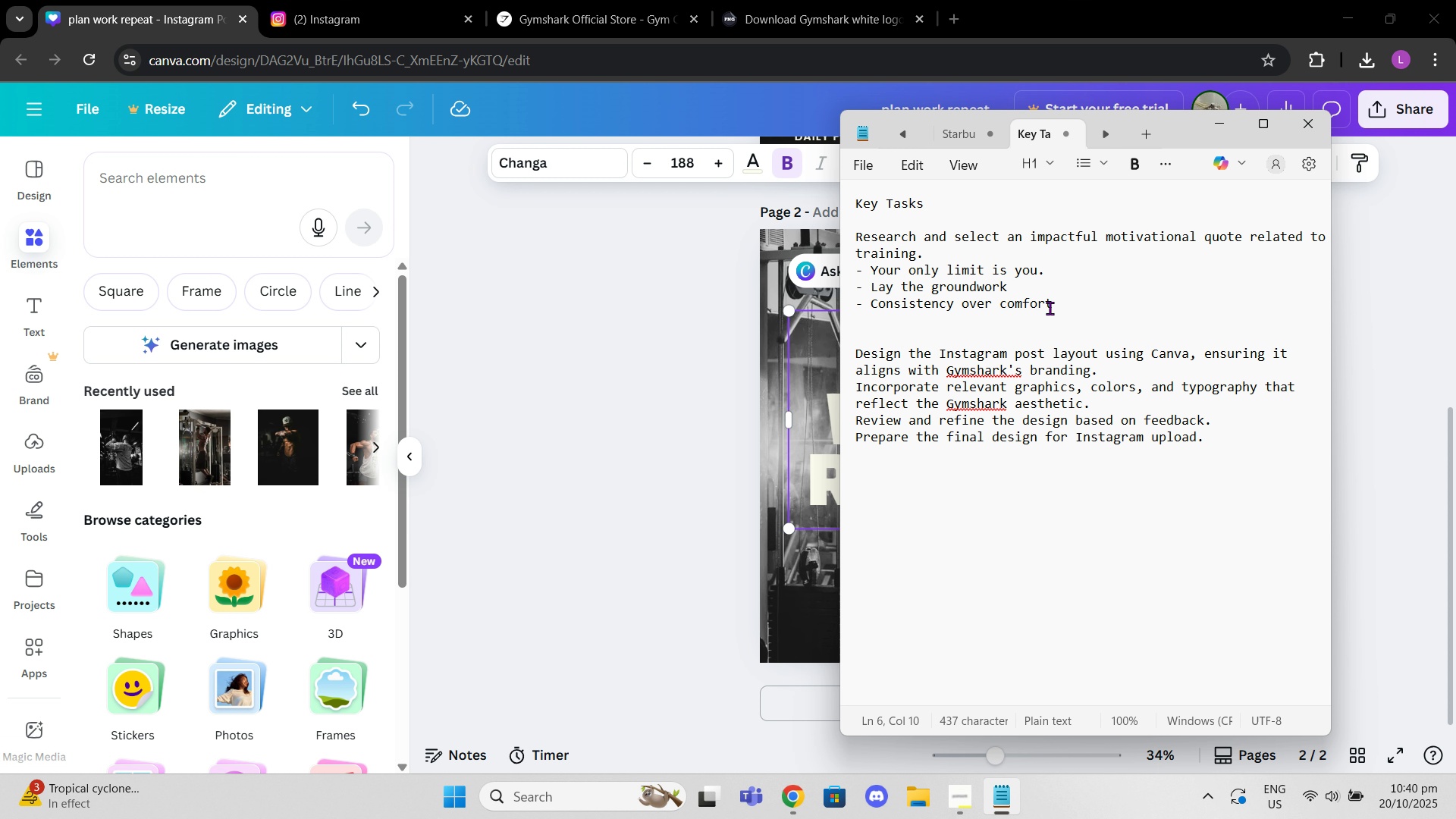 
left_click_drag(start_coordinate=[1058, 306], to_coordinate=[873, 306])
 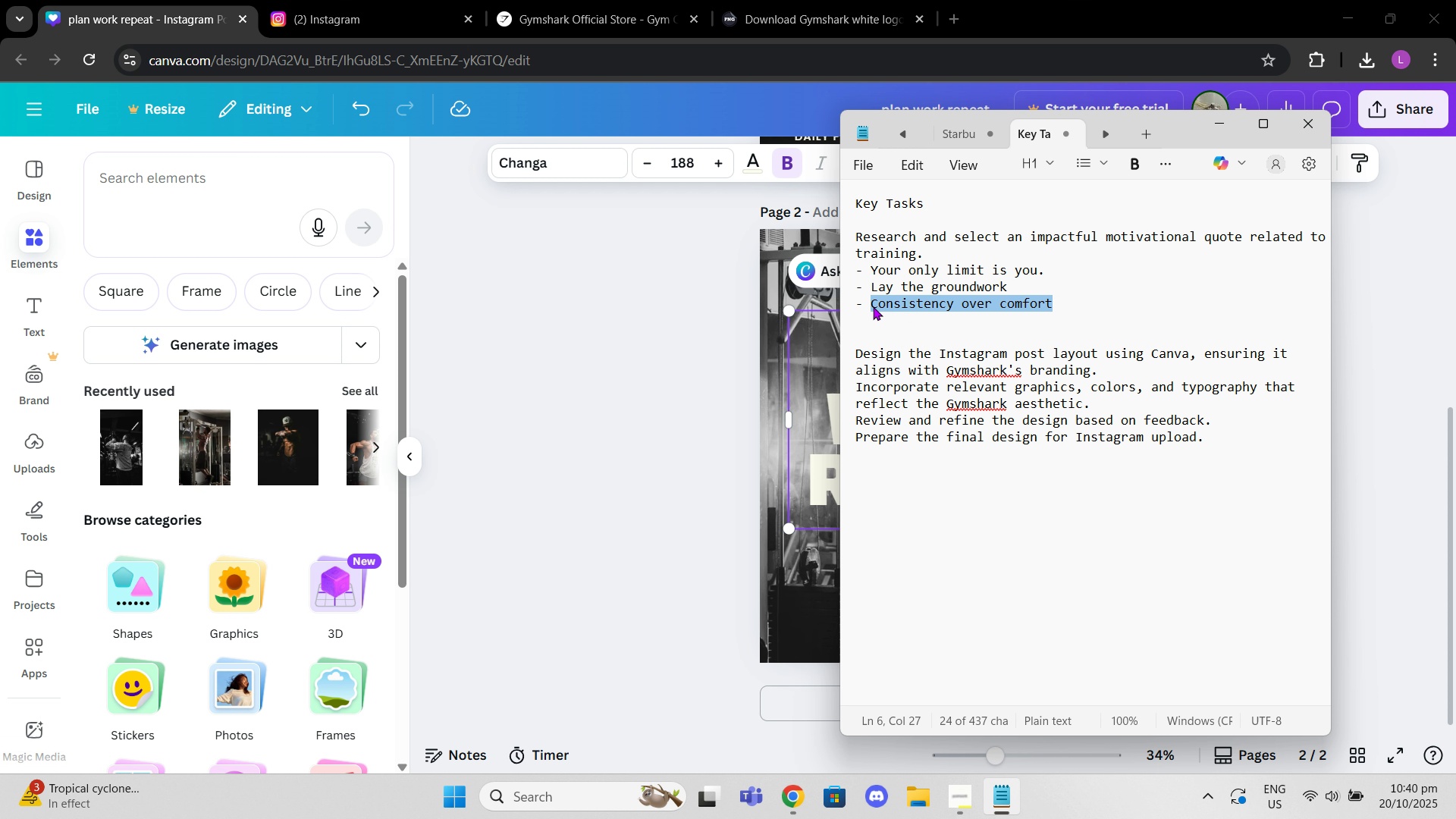 
key(Control+ControlLeft)
 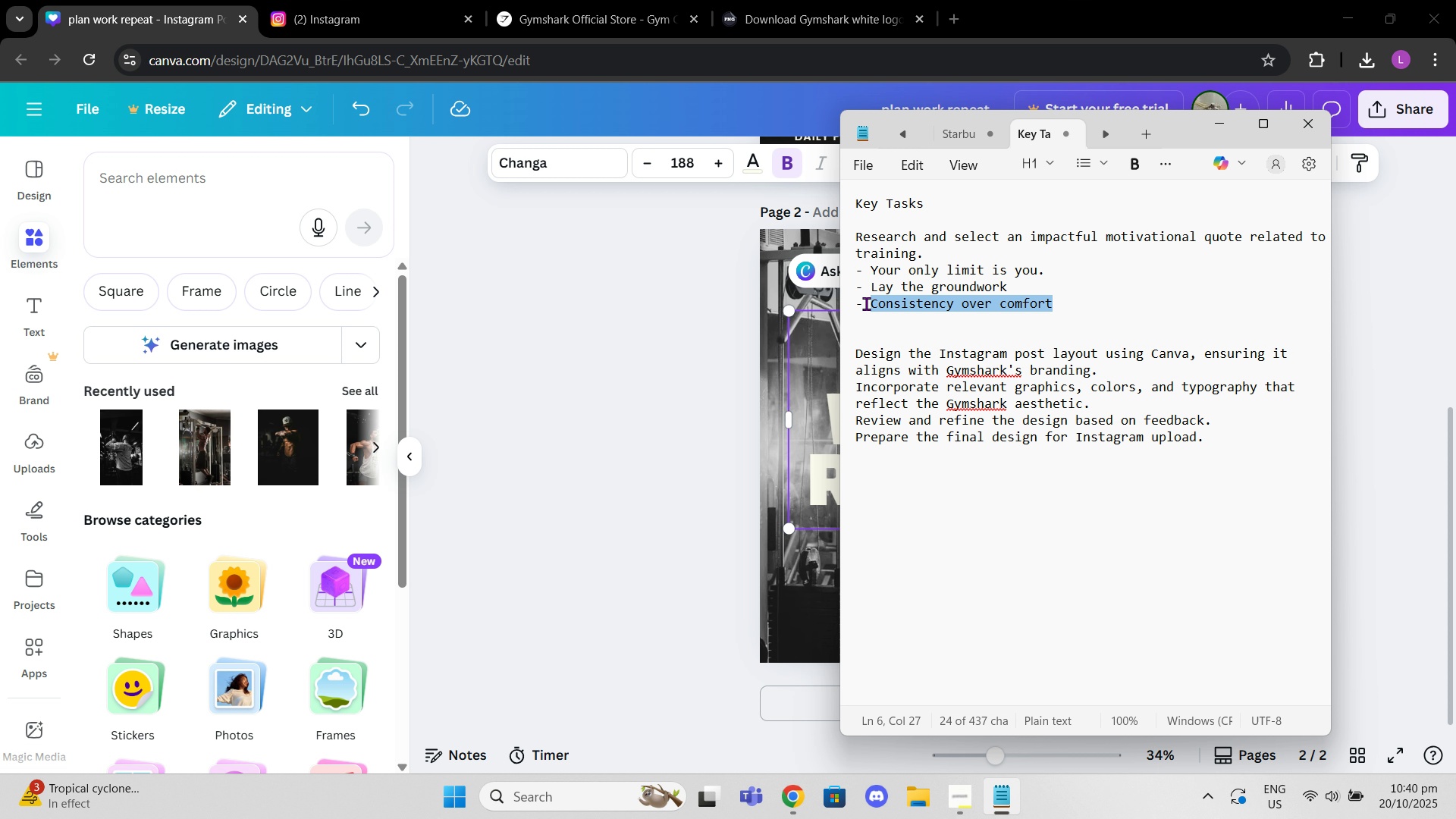 
key(Control+C)
 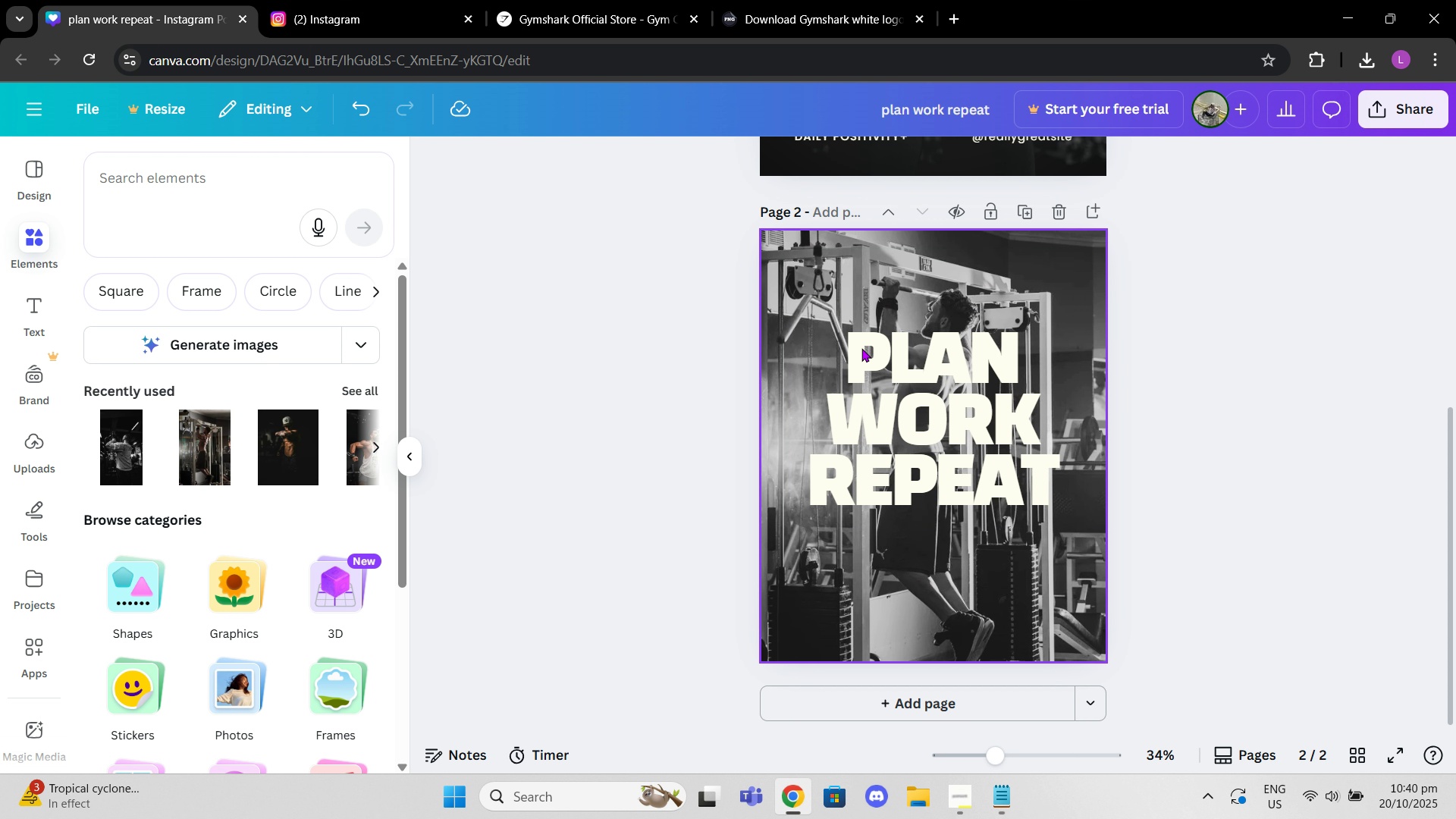 
double_click([890, 362])
 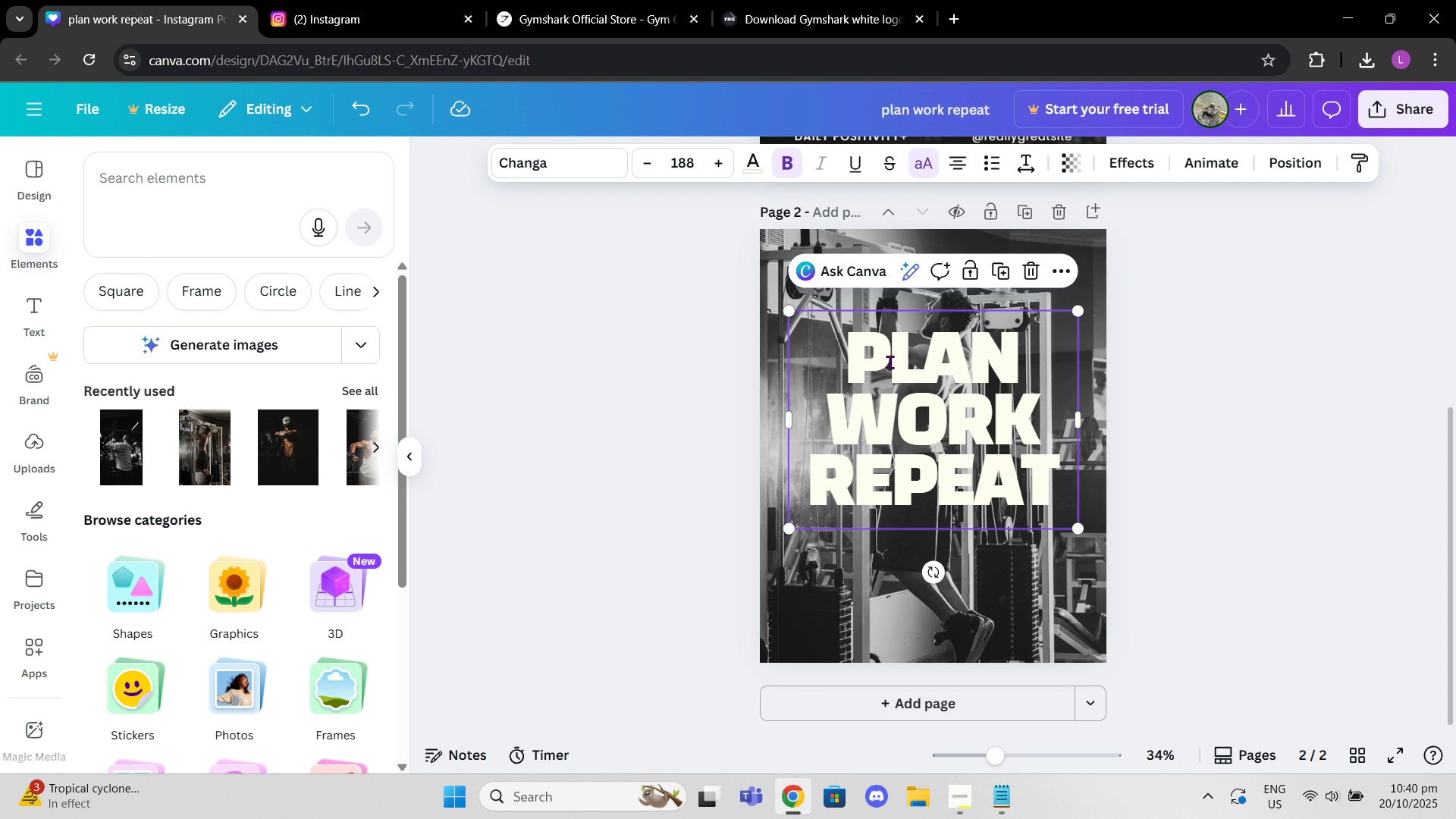 
triple_click([890, 362])
 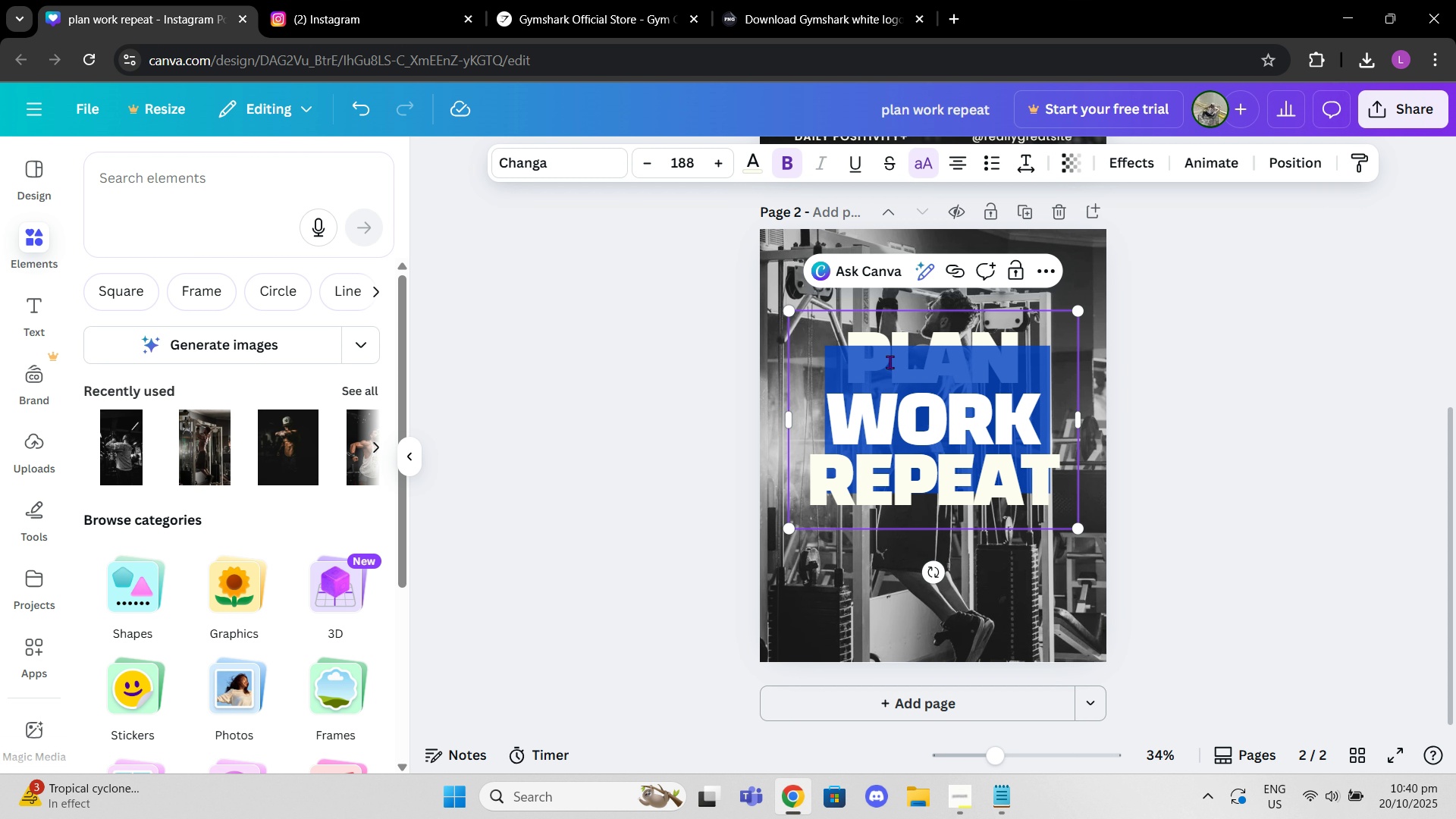 
triple_click([890, 362])
 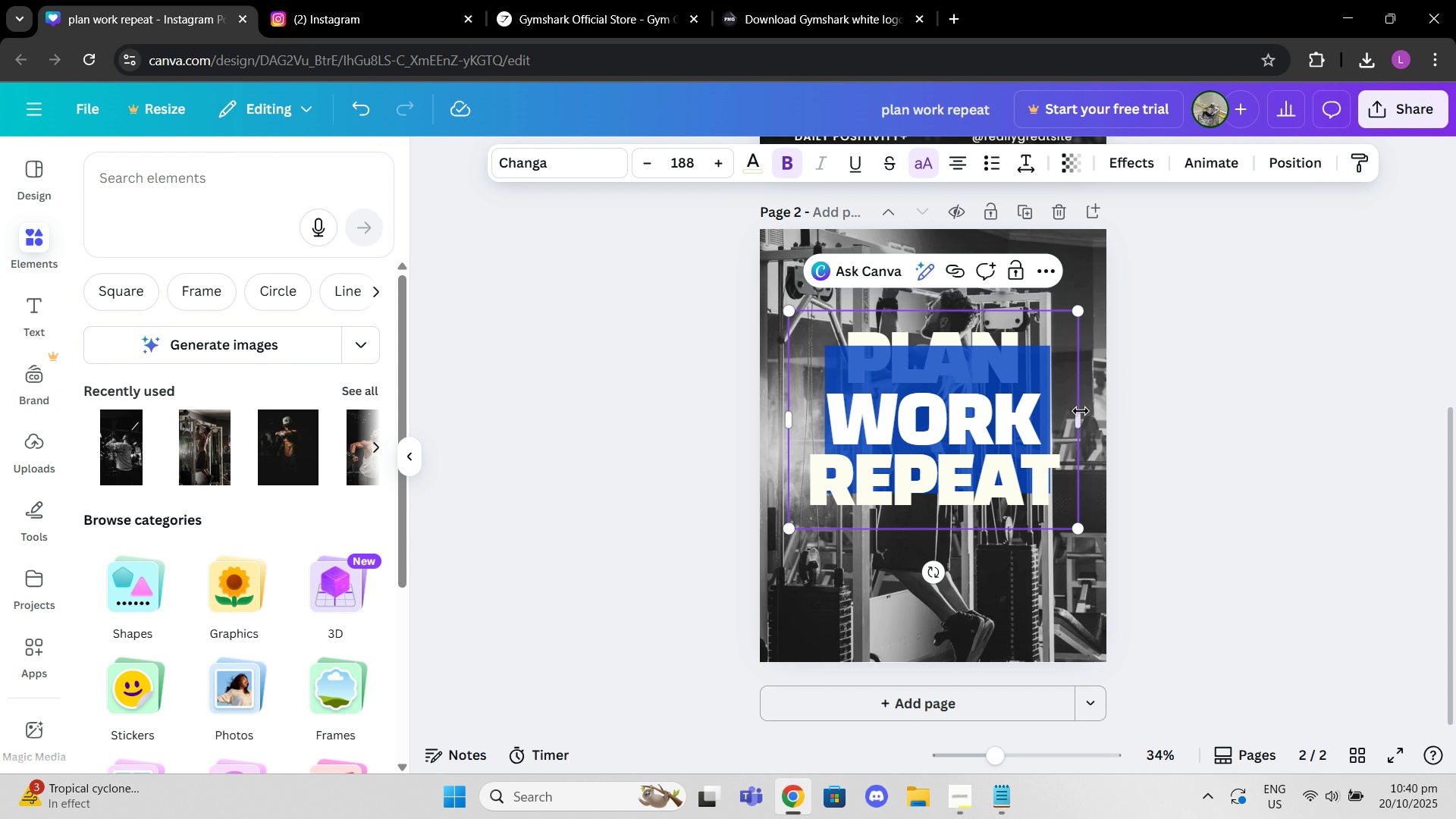 
left_click([1081, 411])
 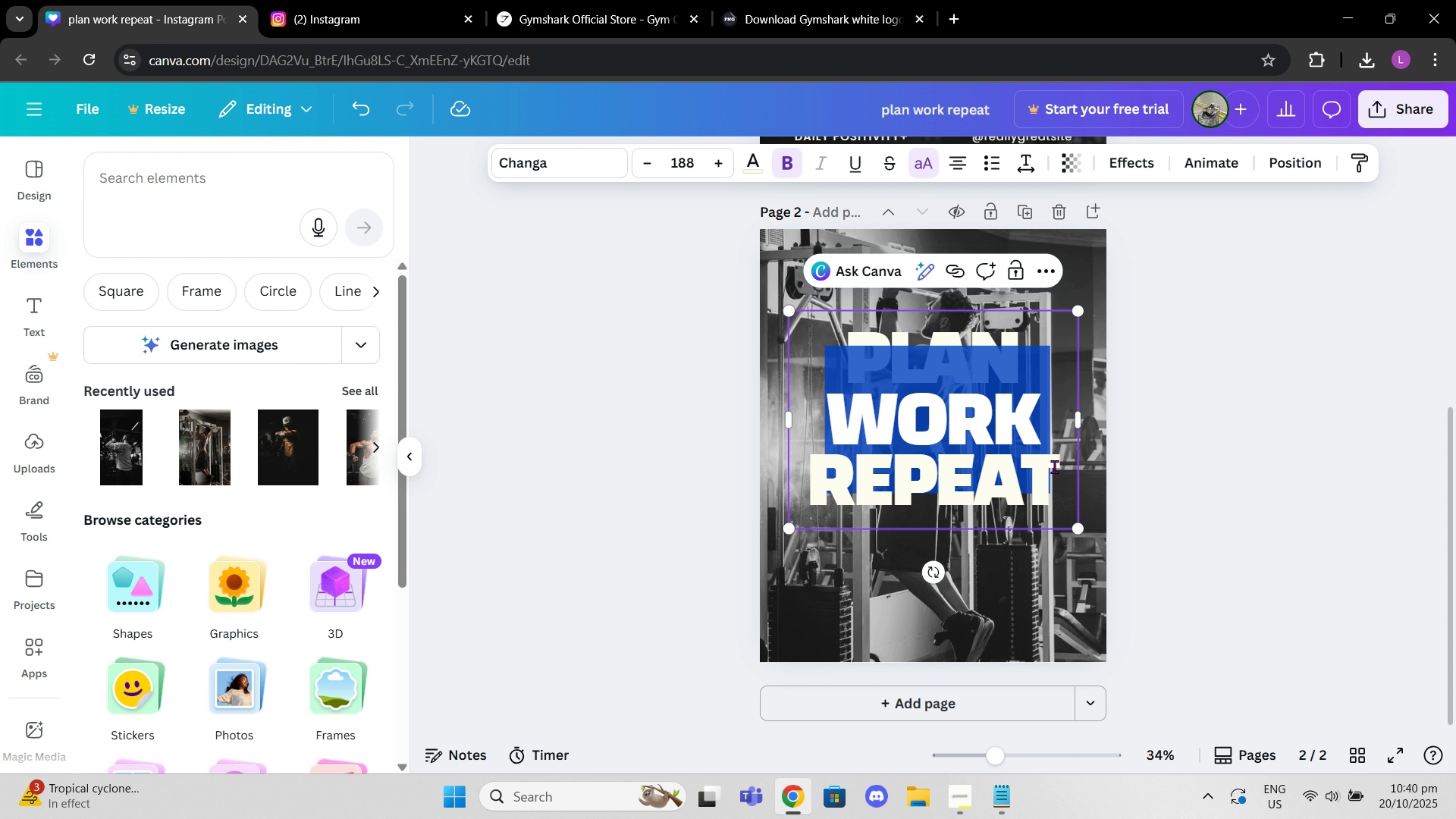 
left_click_drag(start_coordinate=[1054, 466], to_coordinate=[852, 337])
 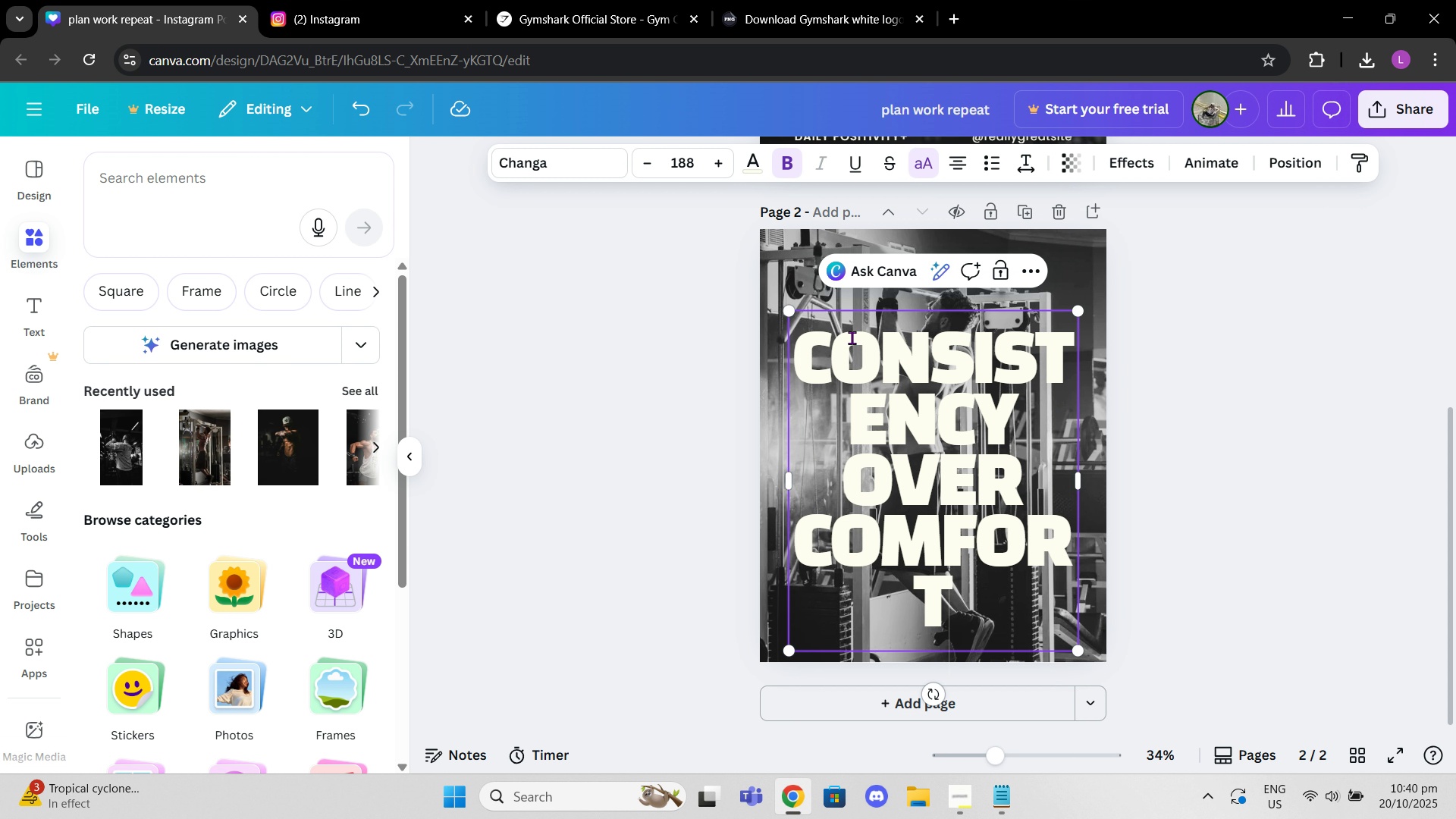 
key(Control+V)
 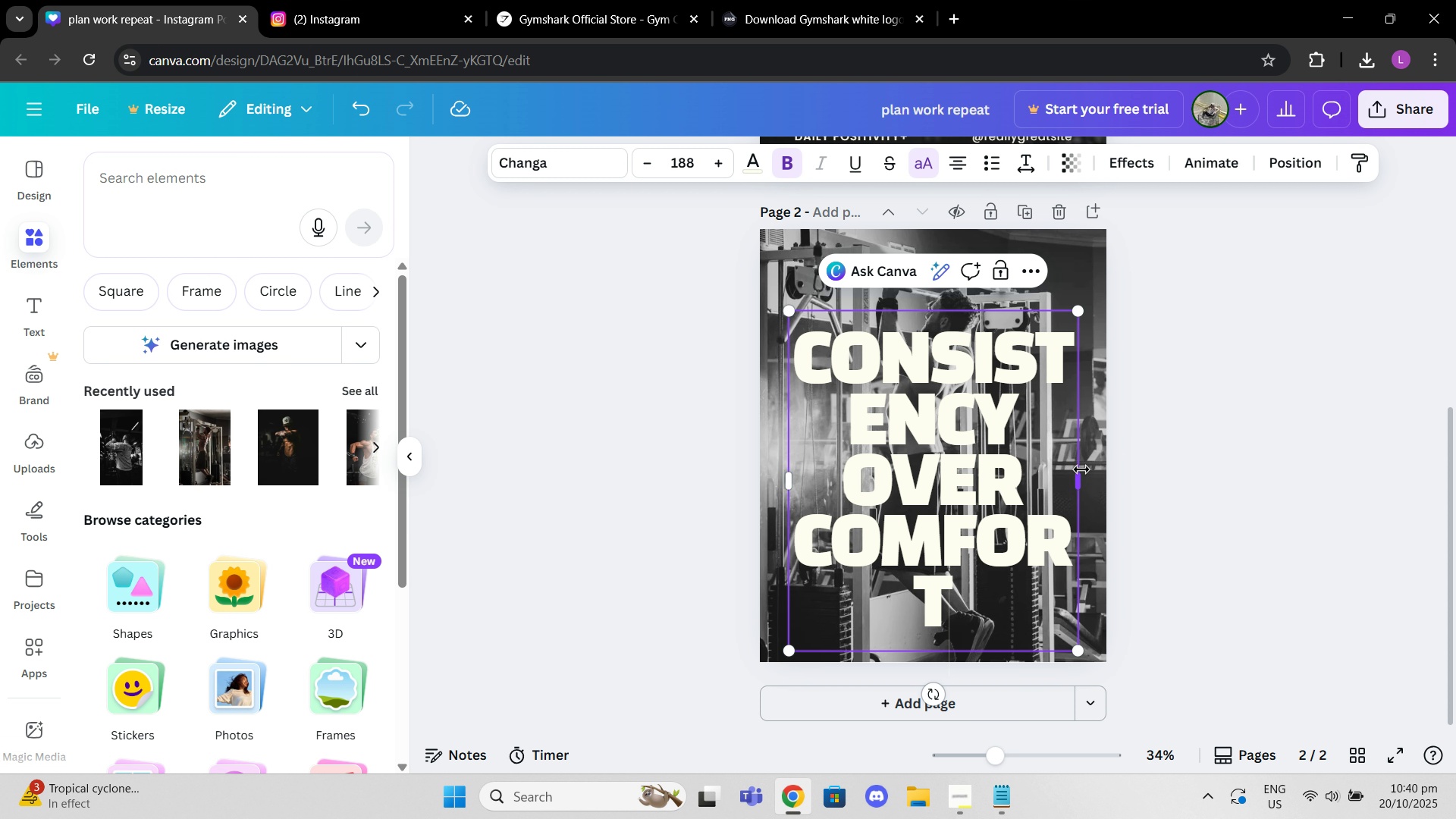 
left_click_drag(start_coordinate=[1081, 479], to_coordinate=[1304, 437])
 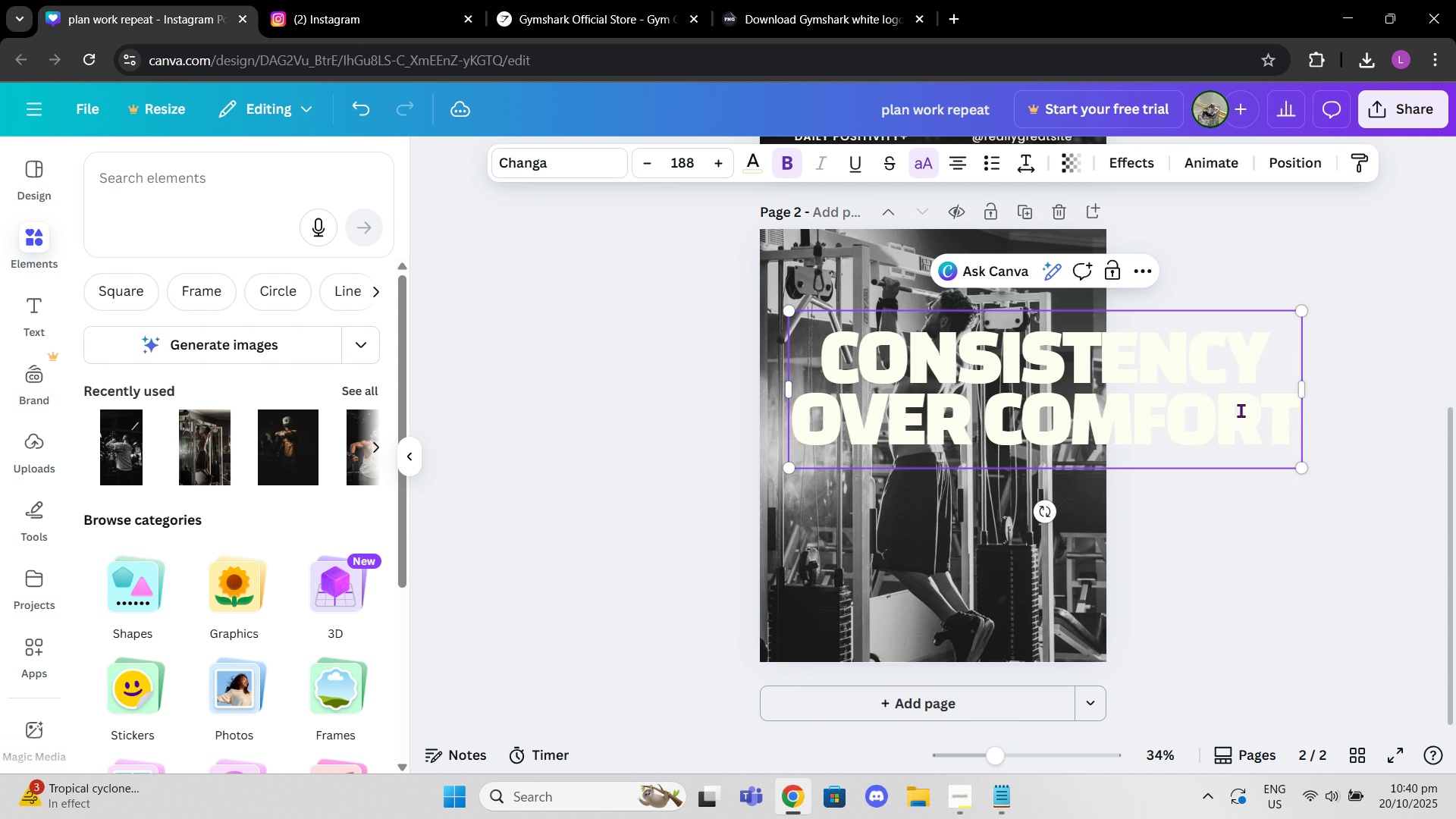 
left_click_drag(start_coordinate=[1241, 410], to_coordinate=[1223, 414])
 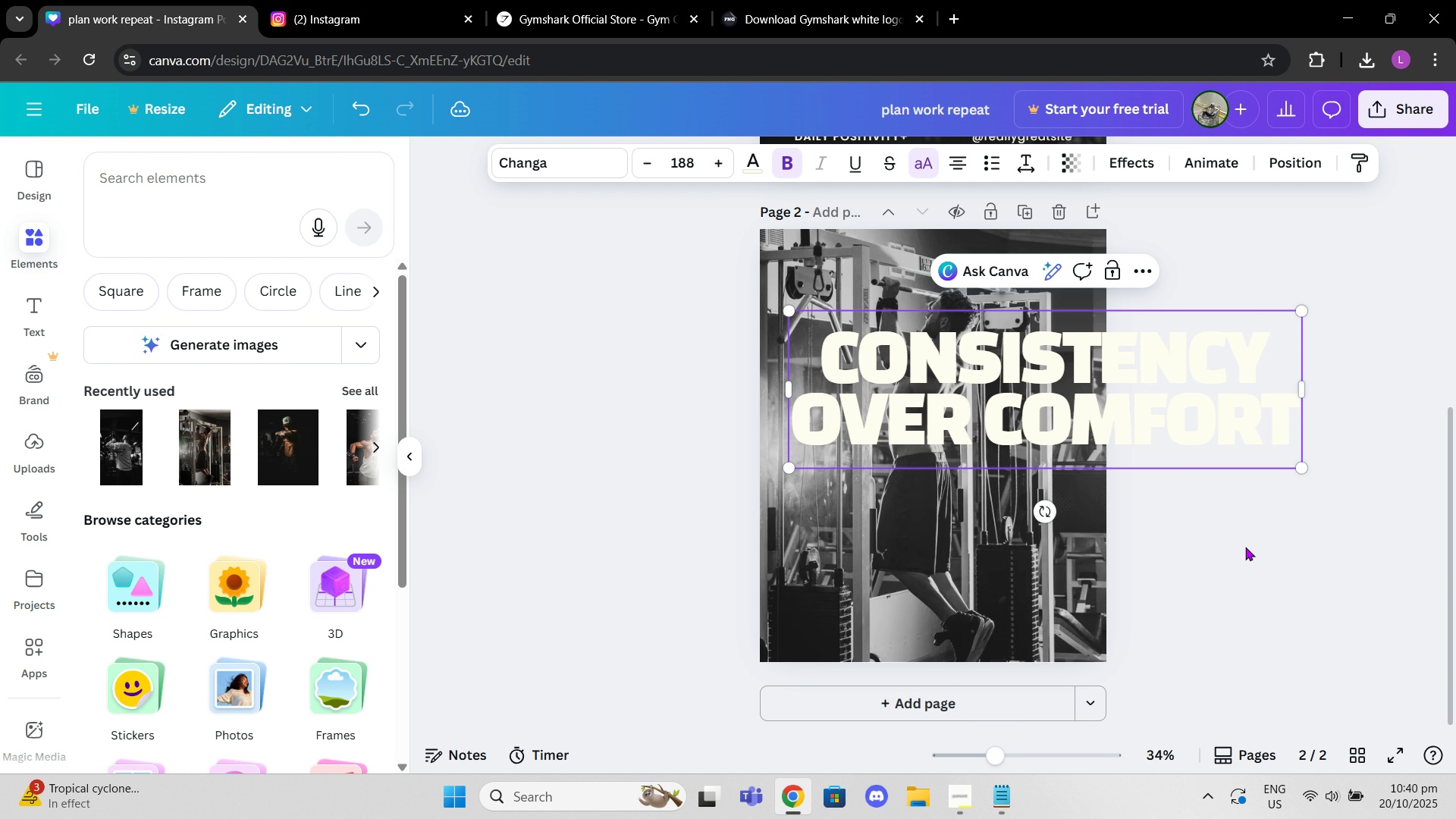 
left_click_drag(start_coordinate=[1245, 547], to_coordinate=[1241, 543])
 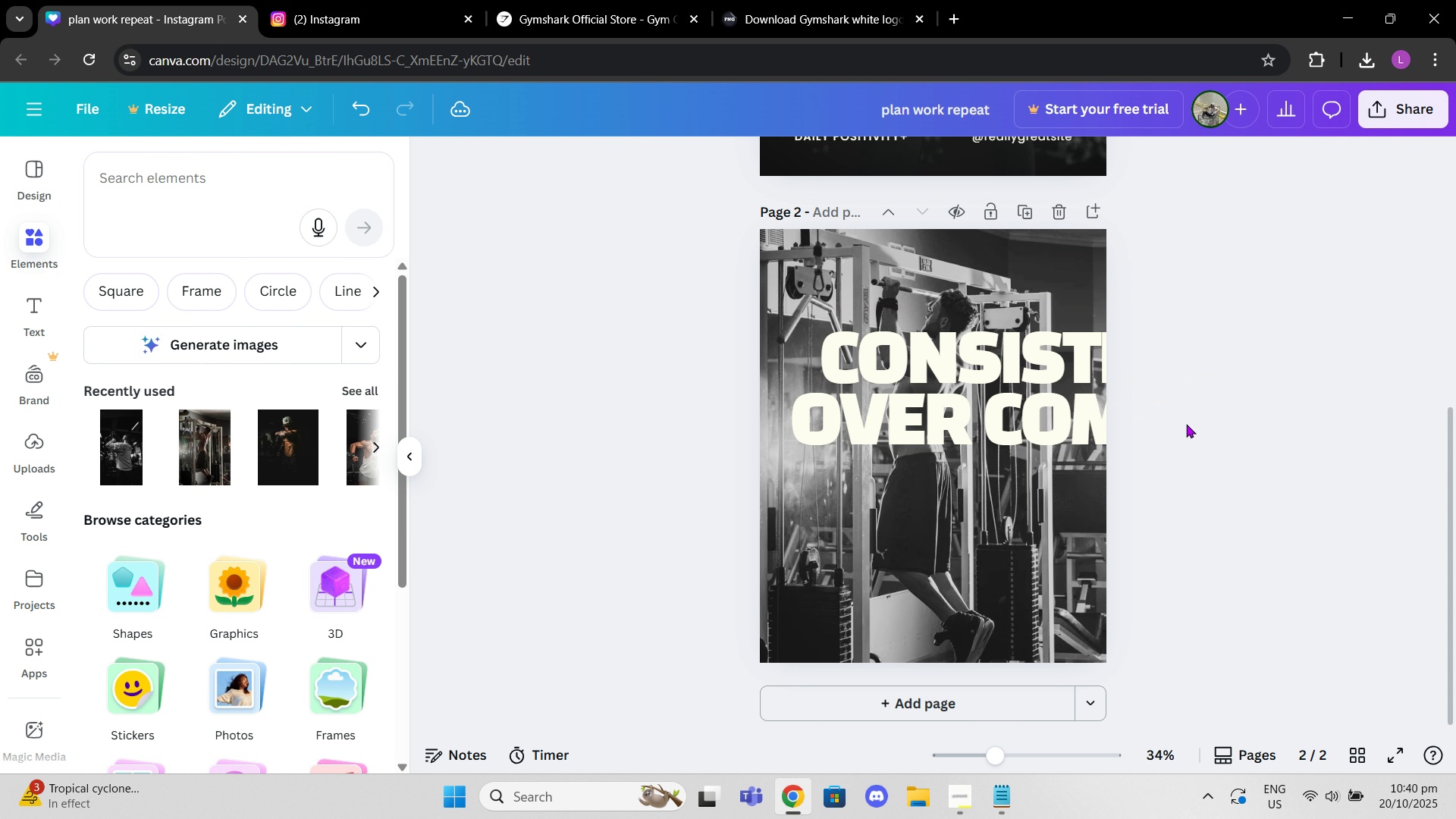 
left_click_drag(start_coordinate=[1188, 424], to_coordinate=[1178, 426])
 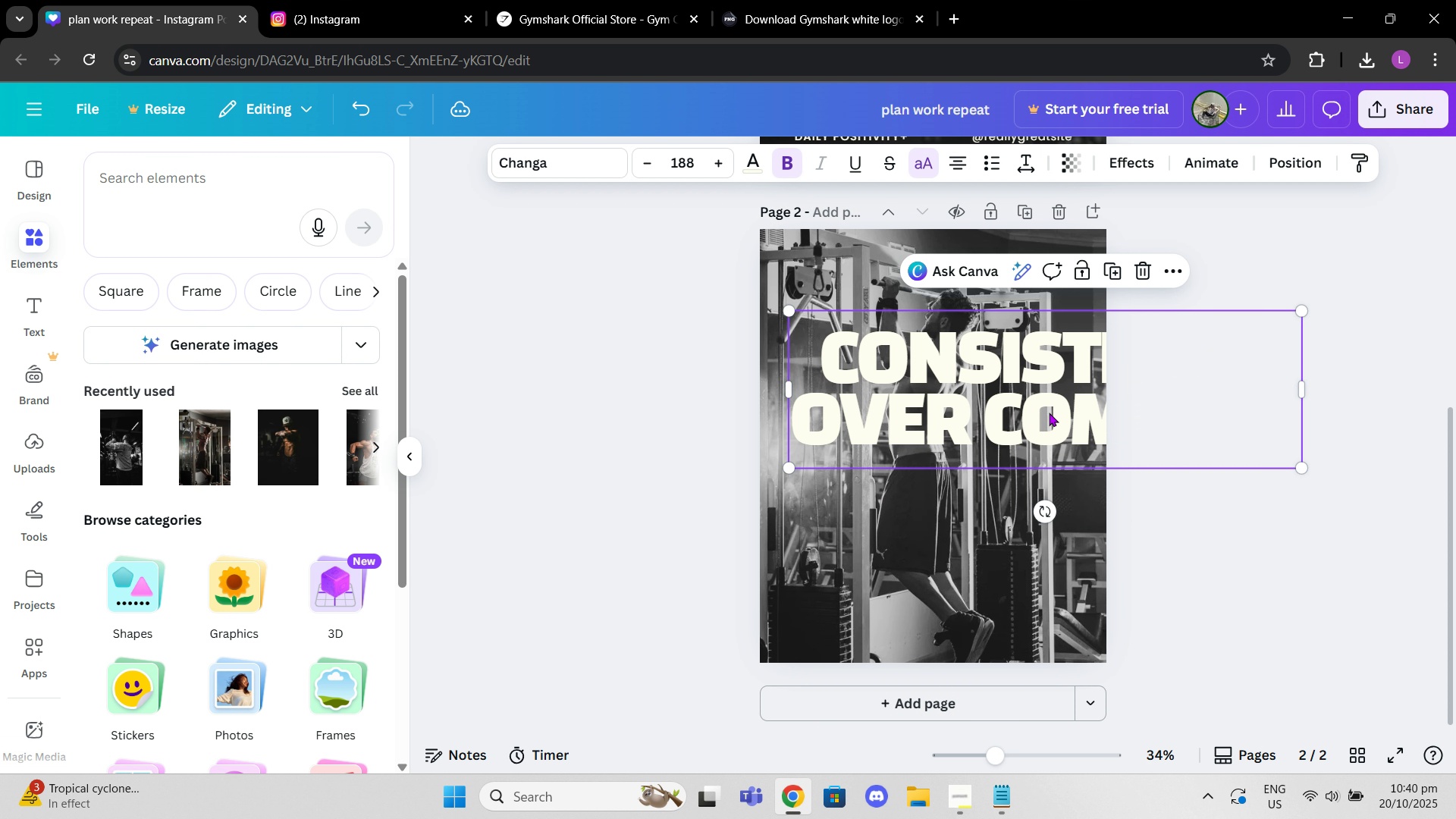 
left_click_drag(start_coordinate=[1086, 406], to_coordinate=[975, 419])
 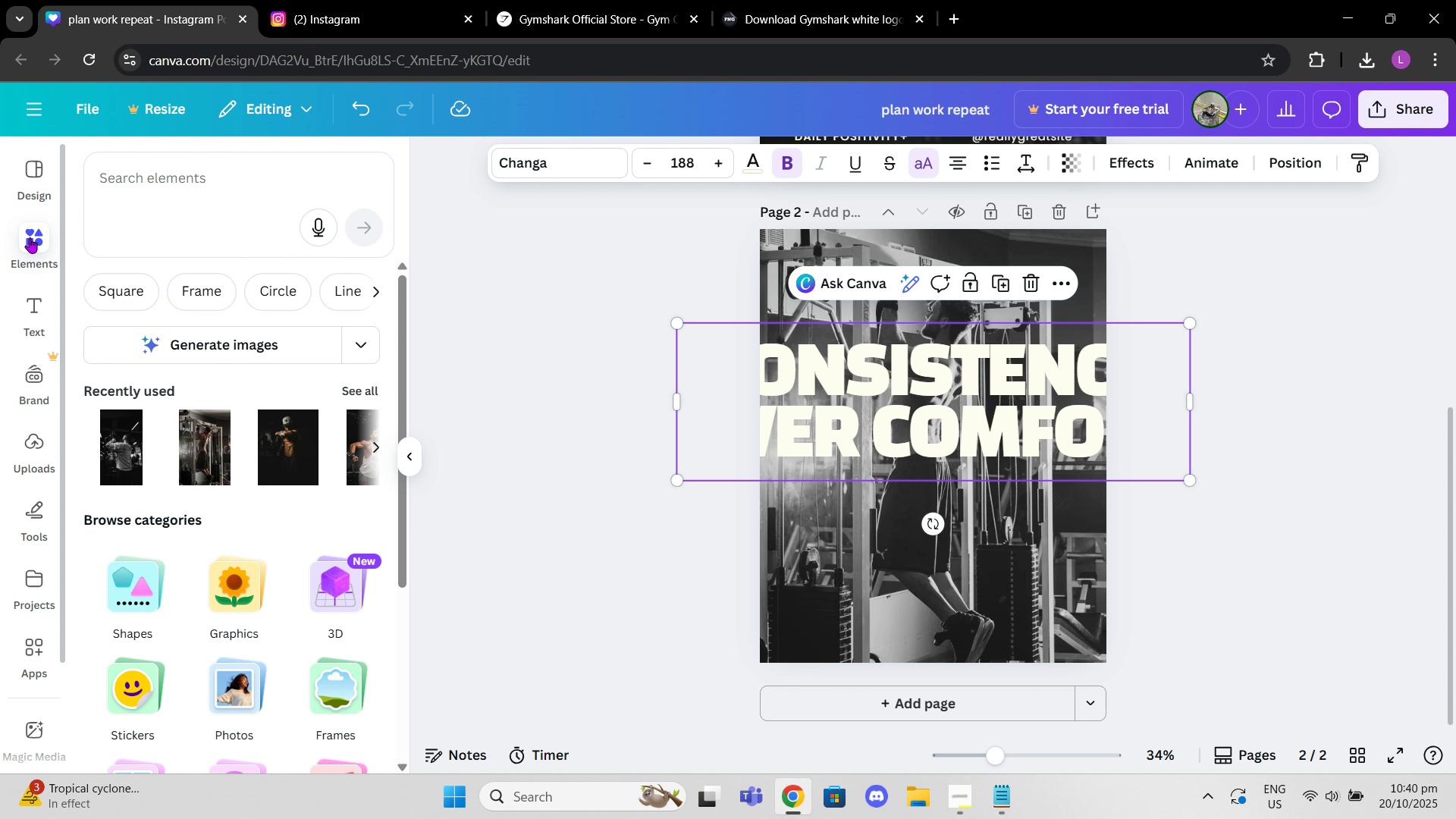 
left_click([32, 192])
 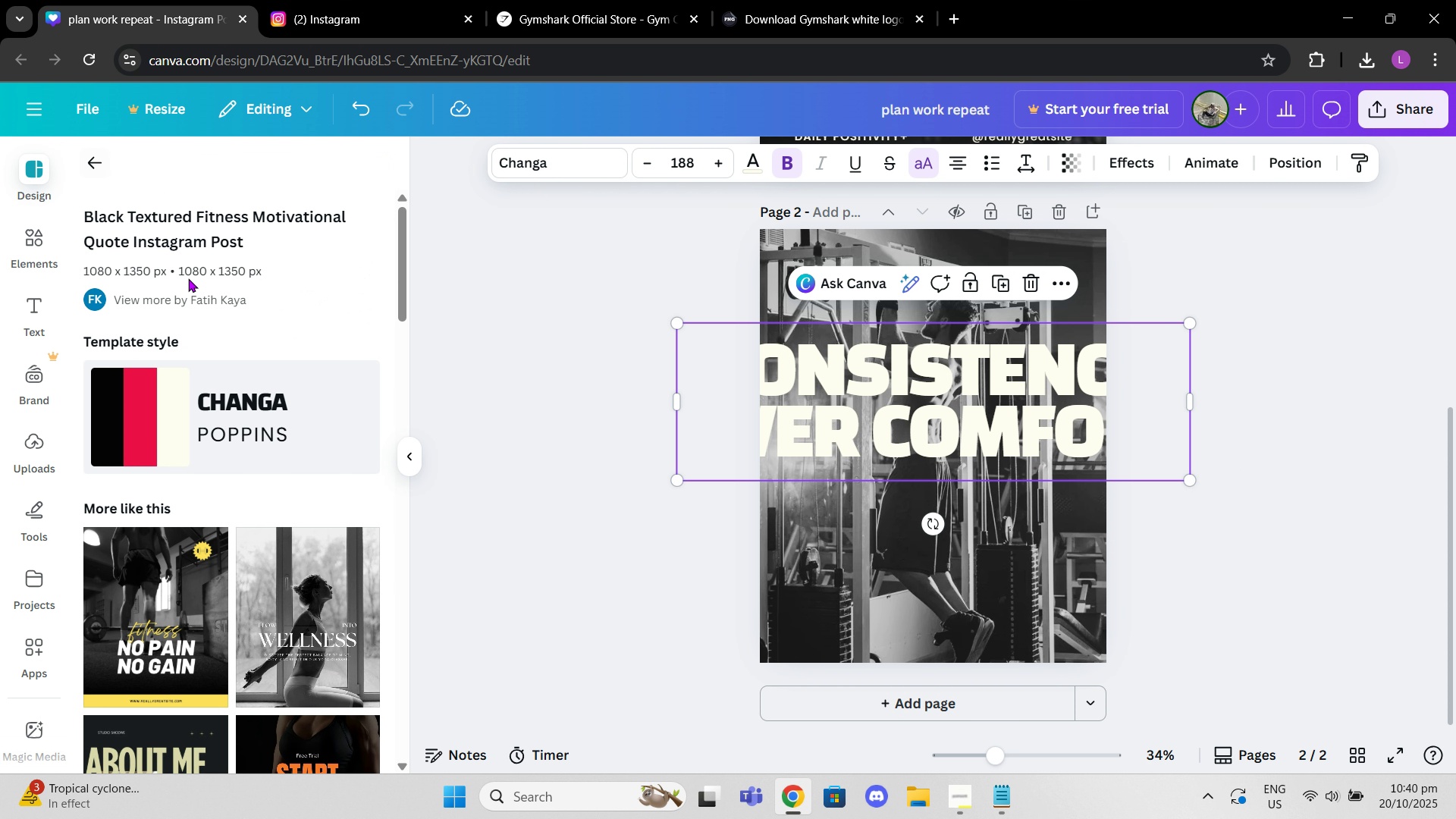 
scroll: coordinate [372, 582], scroll_direction: down, amount: 10.0
 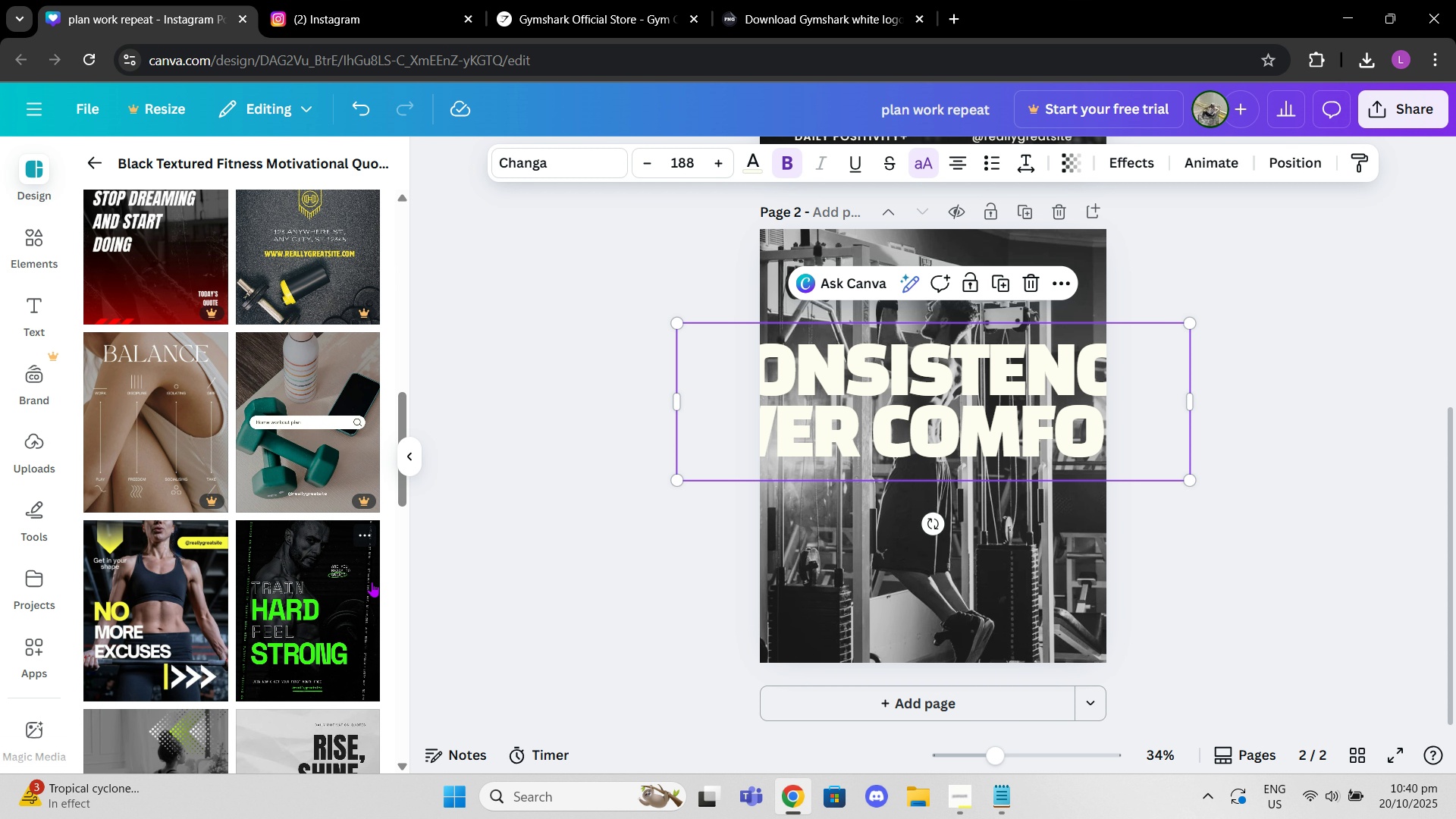 
scroll: coordinate [281, 600], scroll_direction: down, amount: 10.0
 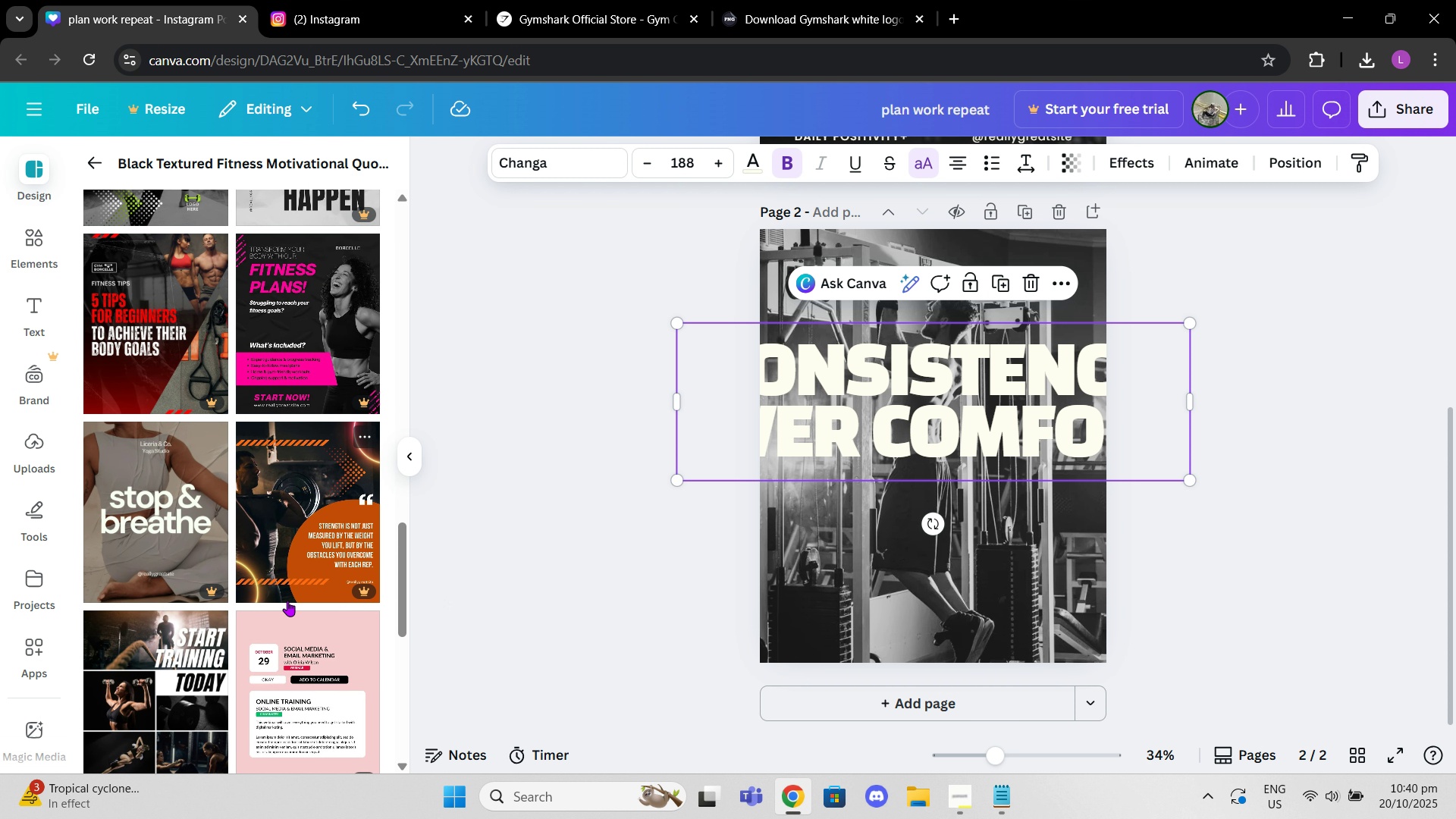 
scroll: coordinate [326, 623], scroll_direction: down, amount: 12.0
 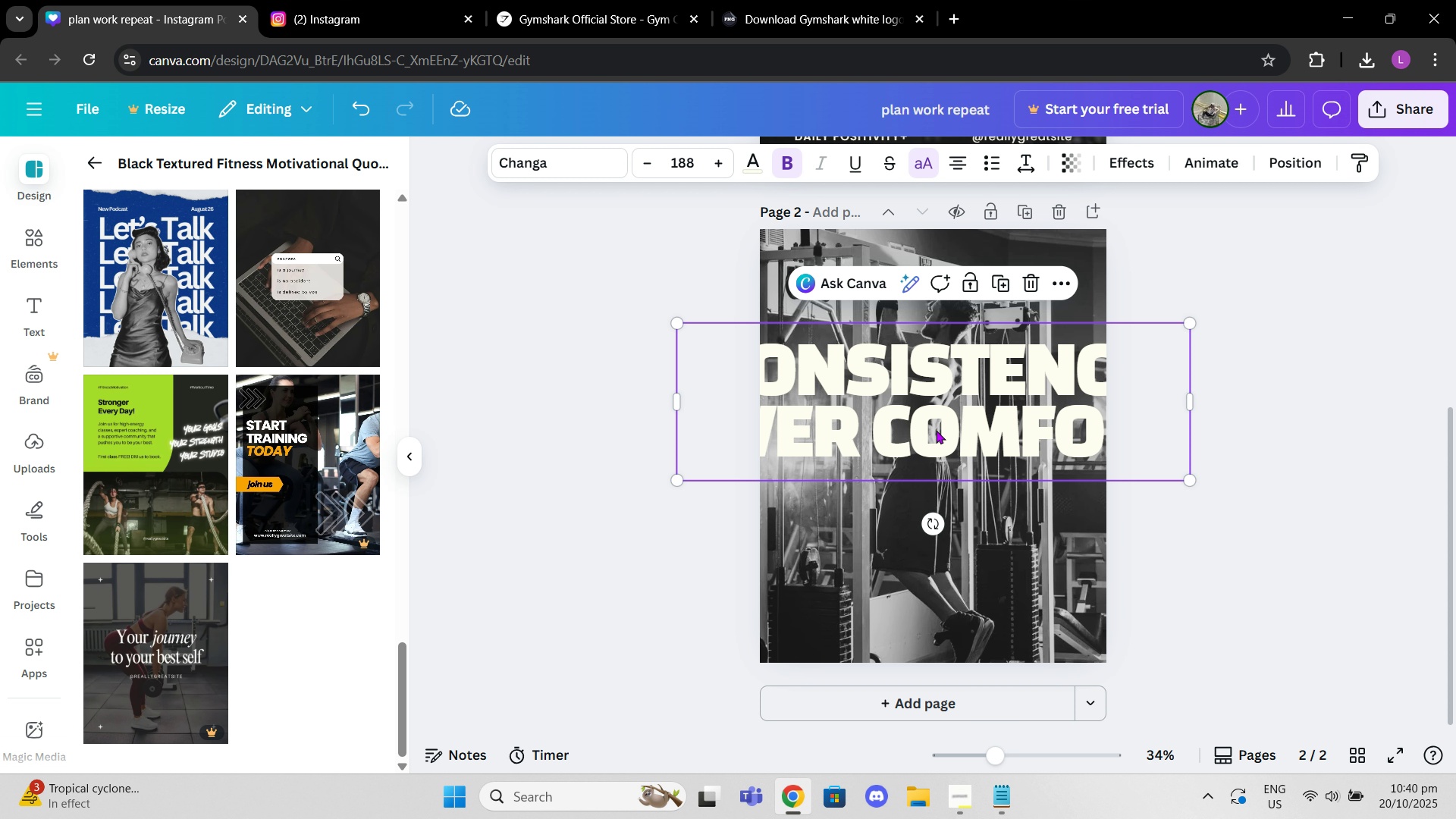 
left_click([936, 430])
 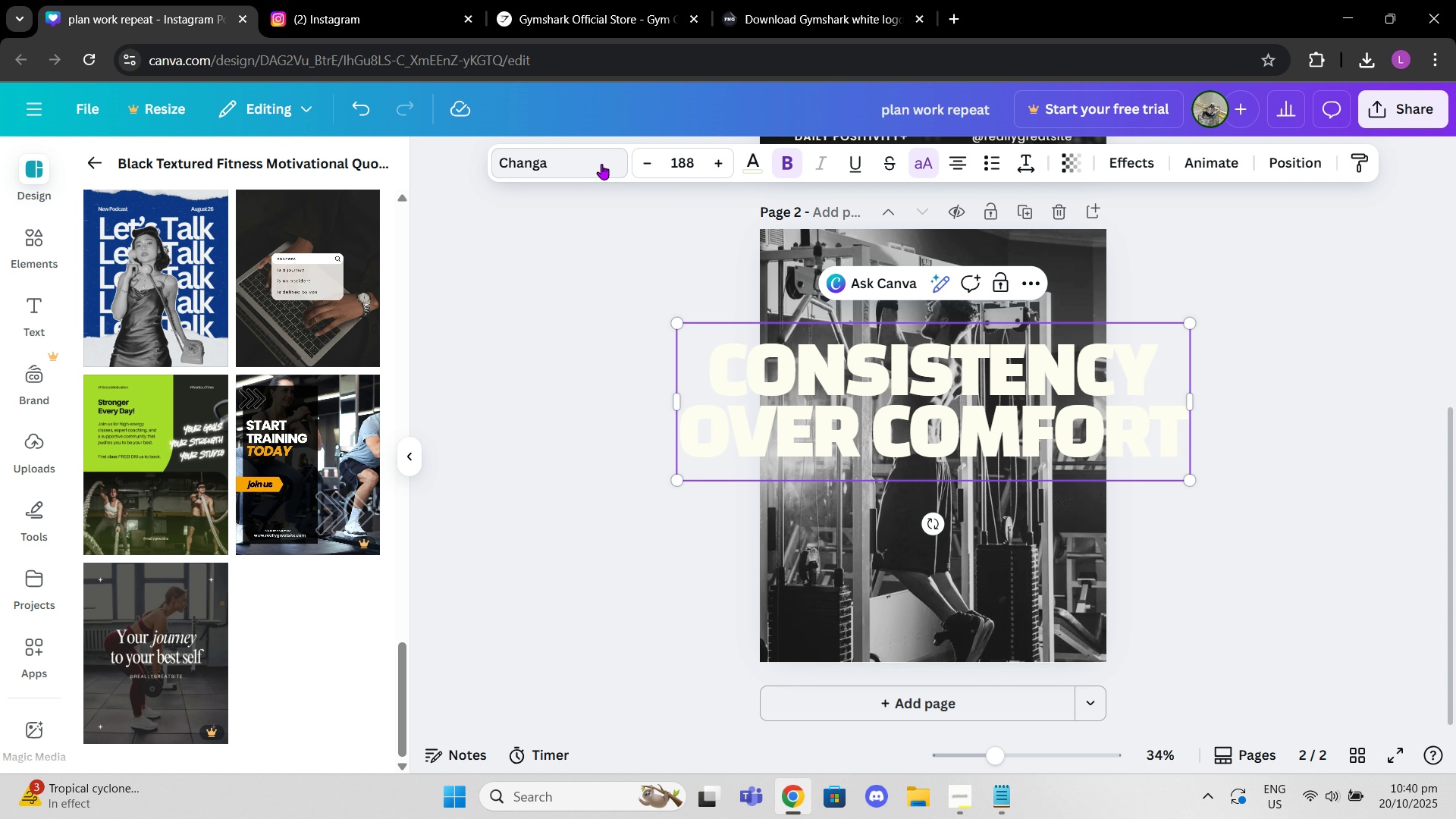 
left_click([601, 164])
 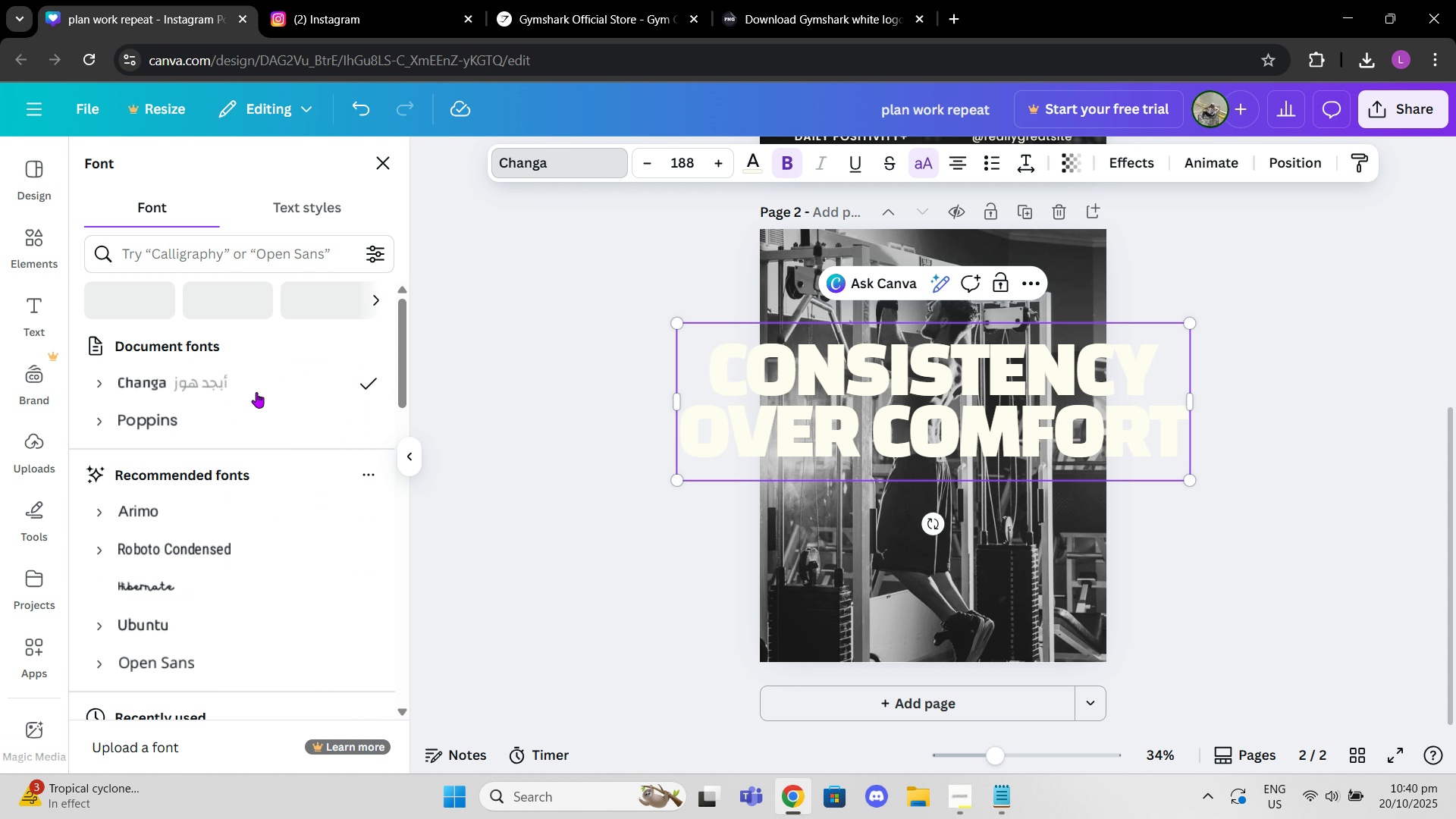 
left_click([249, 412])
 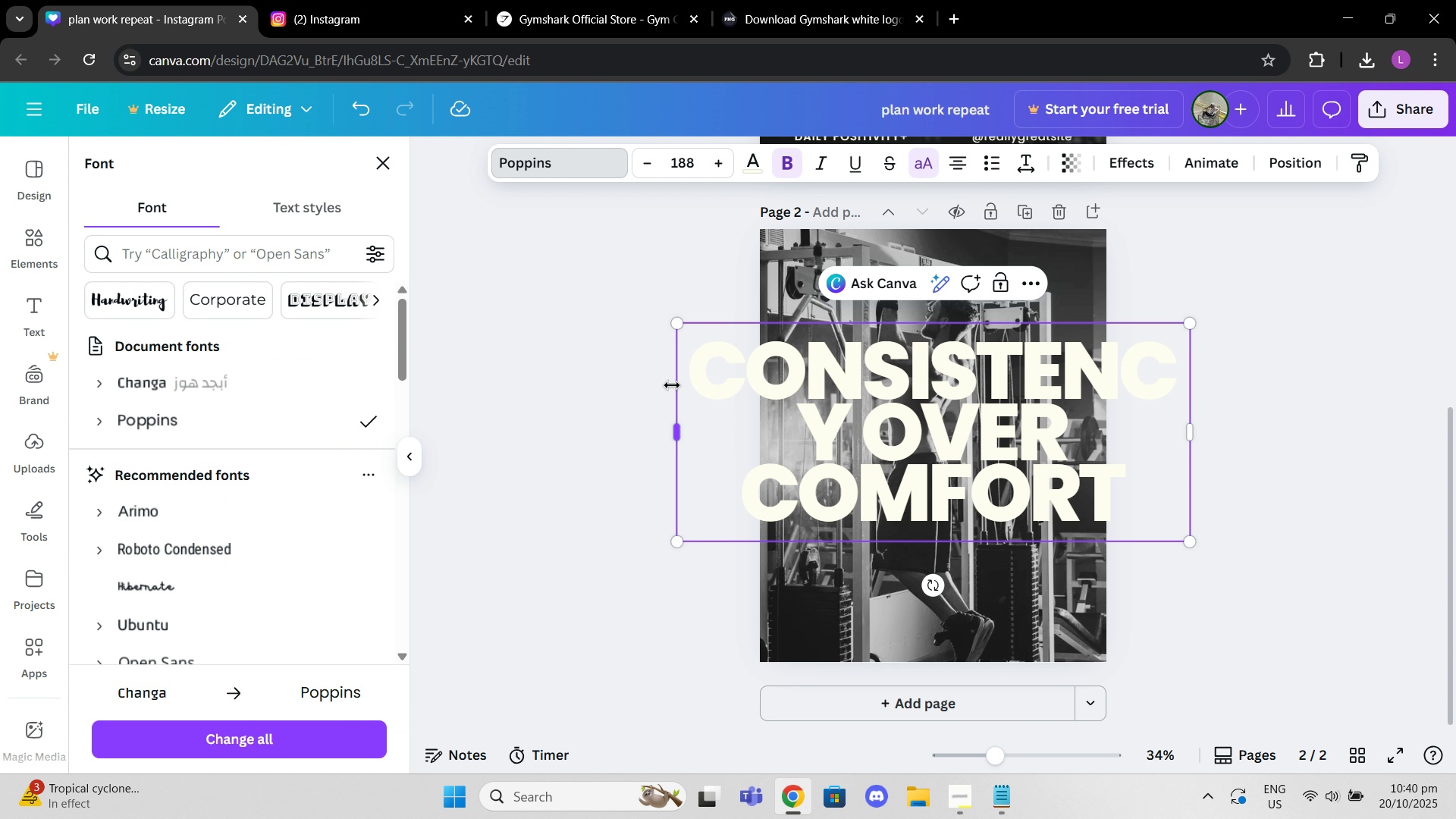 
left_click_drag(start_coordinate=[674, 326], to_coordinate=[880, 425])
 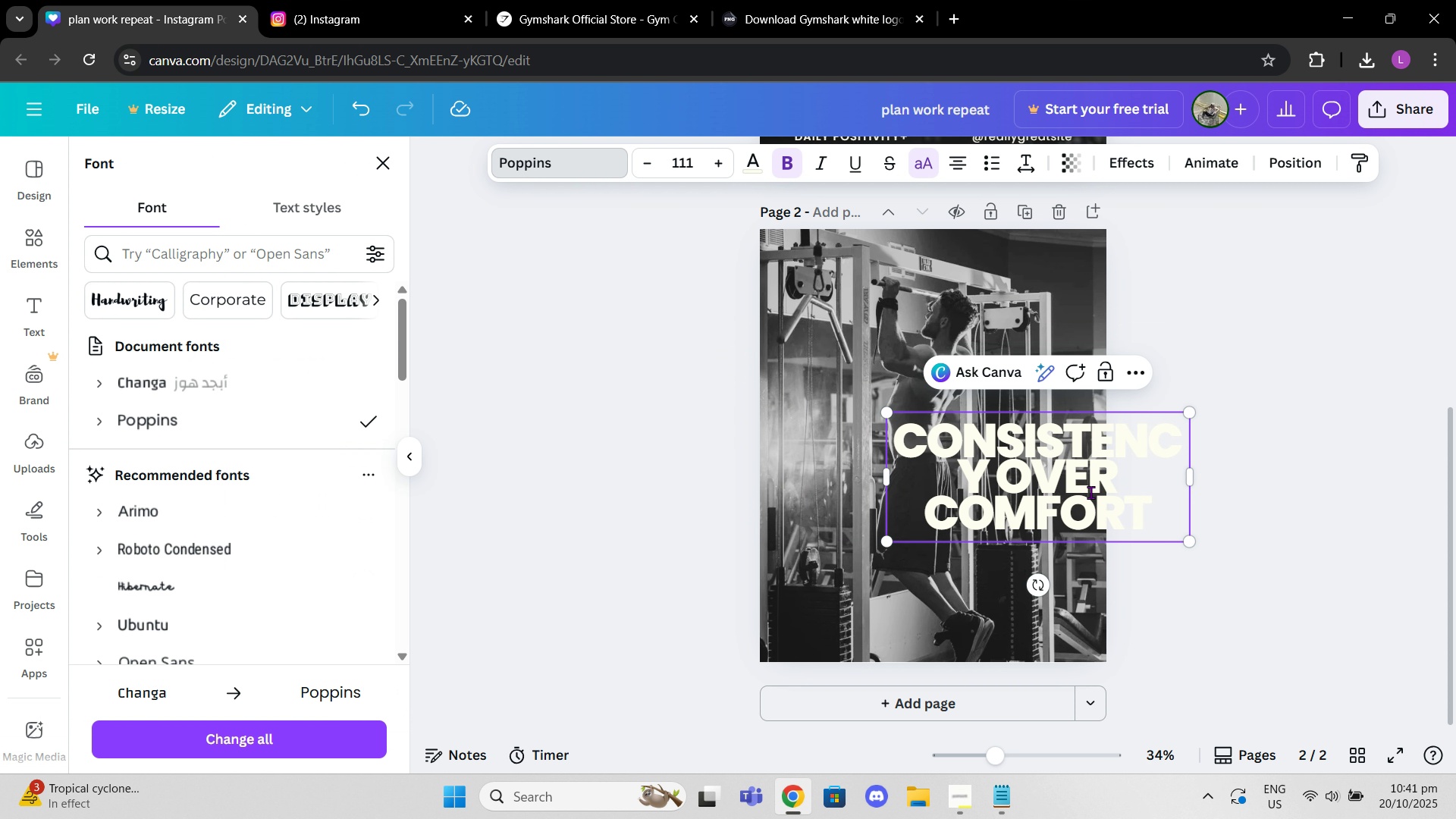 
left_click_drag(start_coordinate=[1090, 492], to_coordinate=[990, 454])
 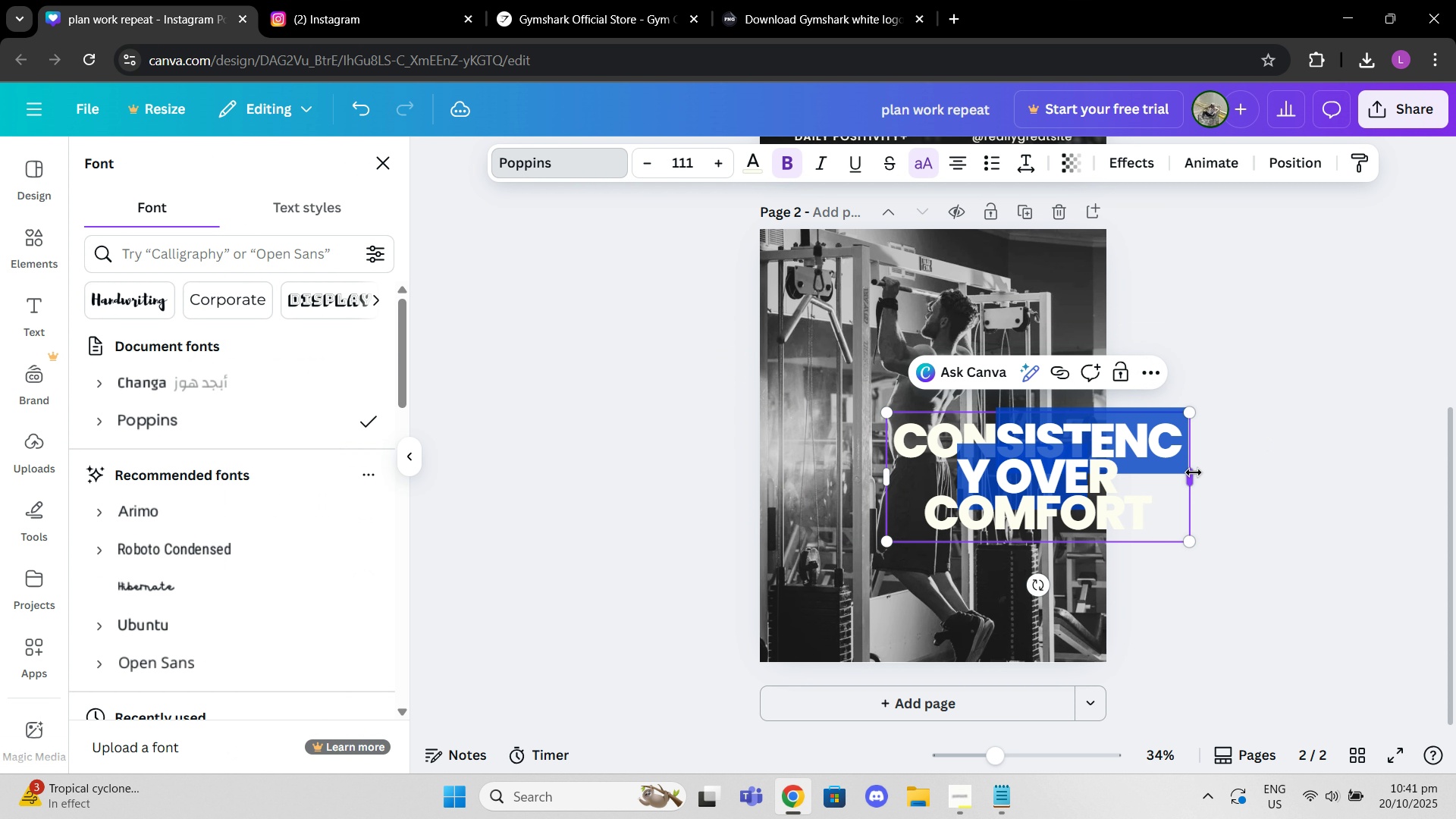 
left_click_drag(start_coordinate=[1194, 472], to_coordinate=[1235, 465])
 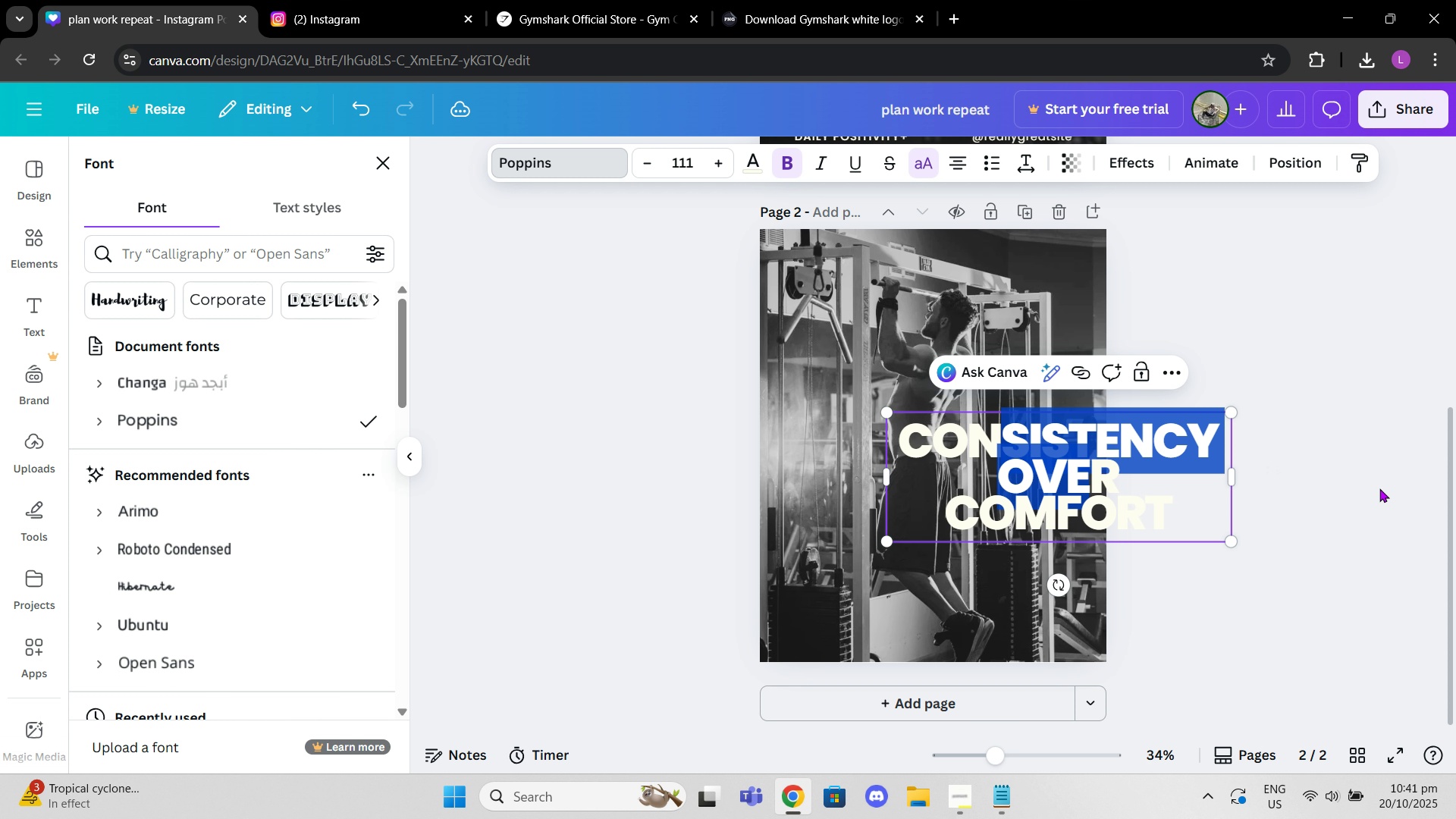 
left_click([1379, 488])
 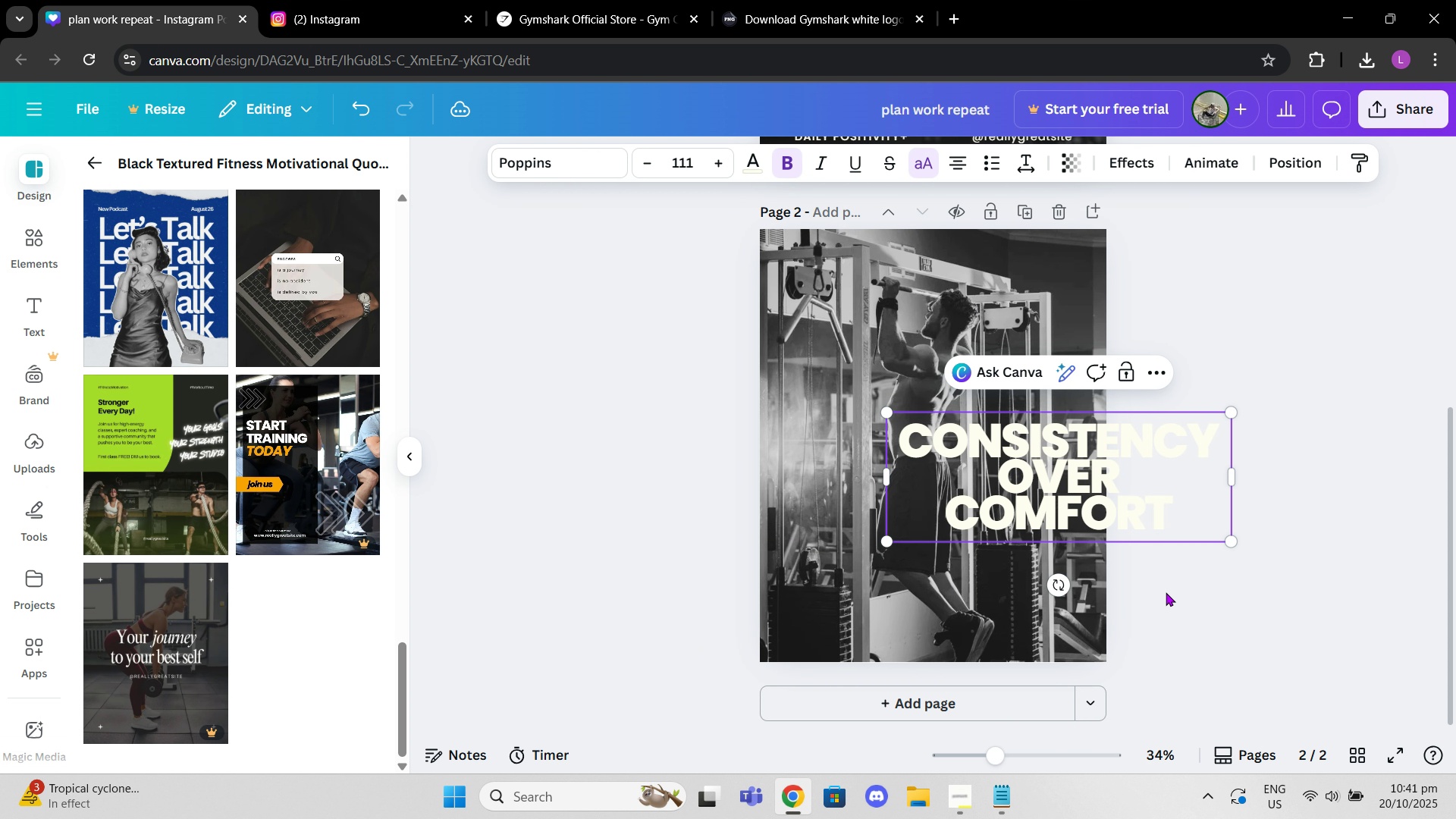 
double_click([1176, 606])
 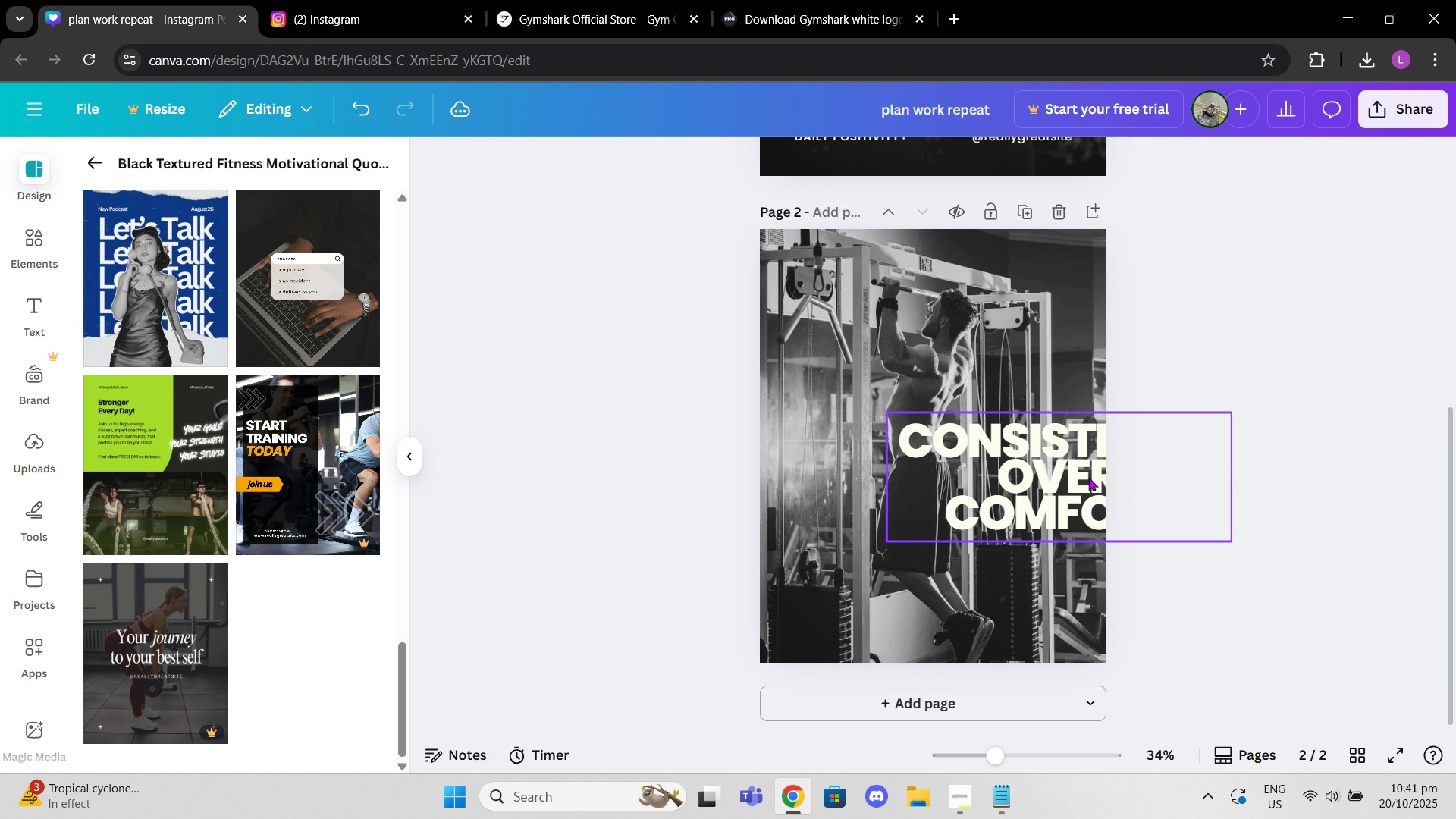 
left_click_drag(start_coordinate=[1088, 477], to_coordinate=[962, 441])
 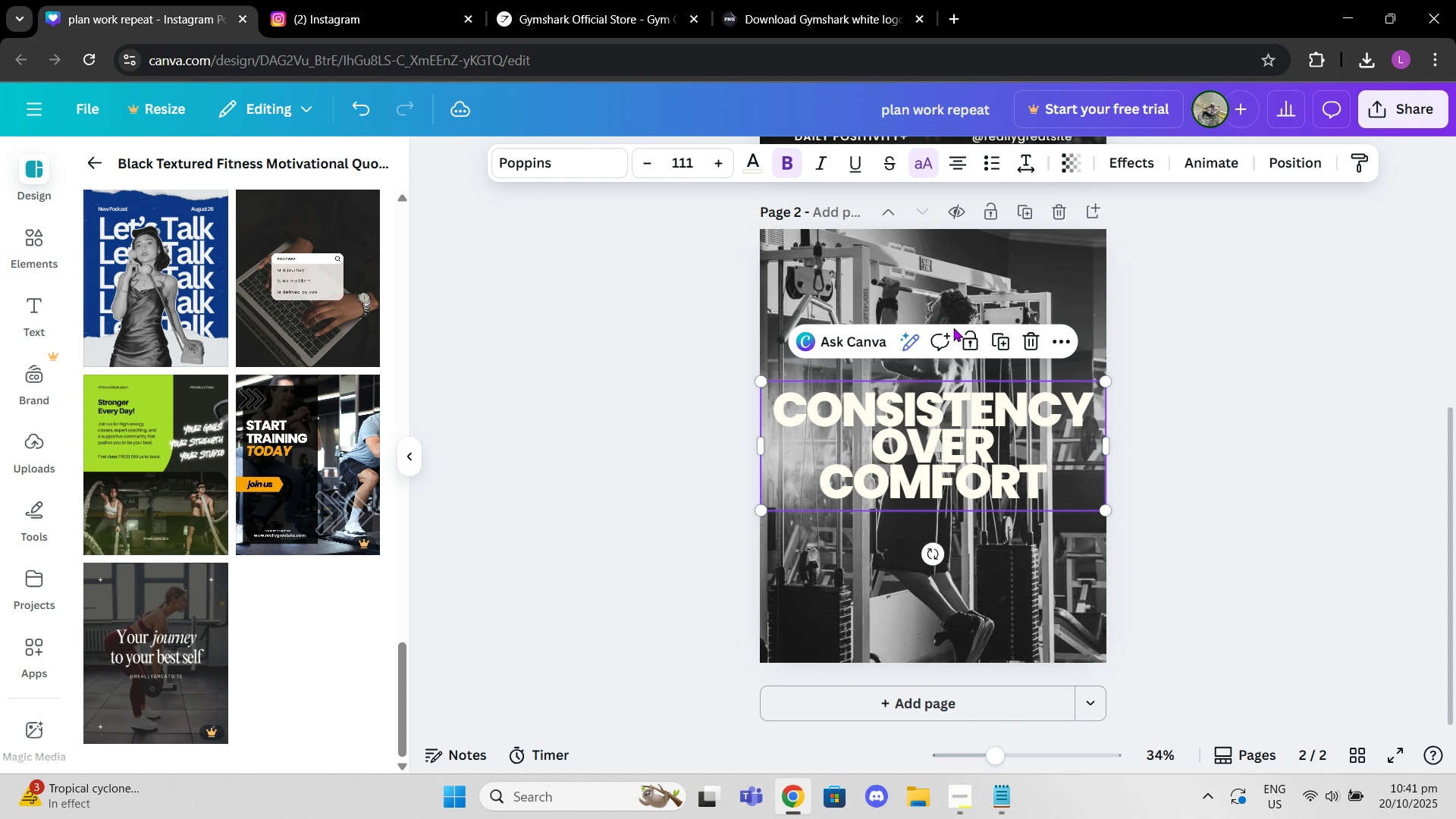 
left_click([953, 328])
 